 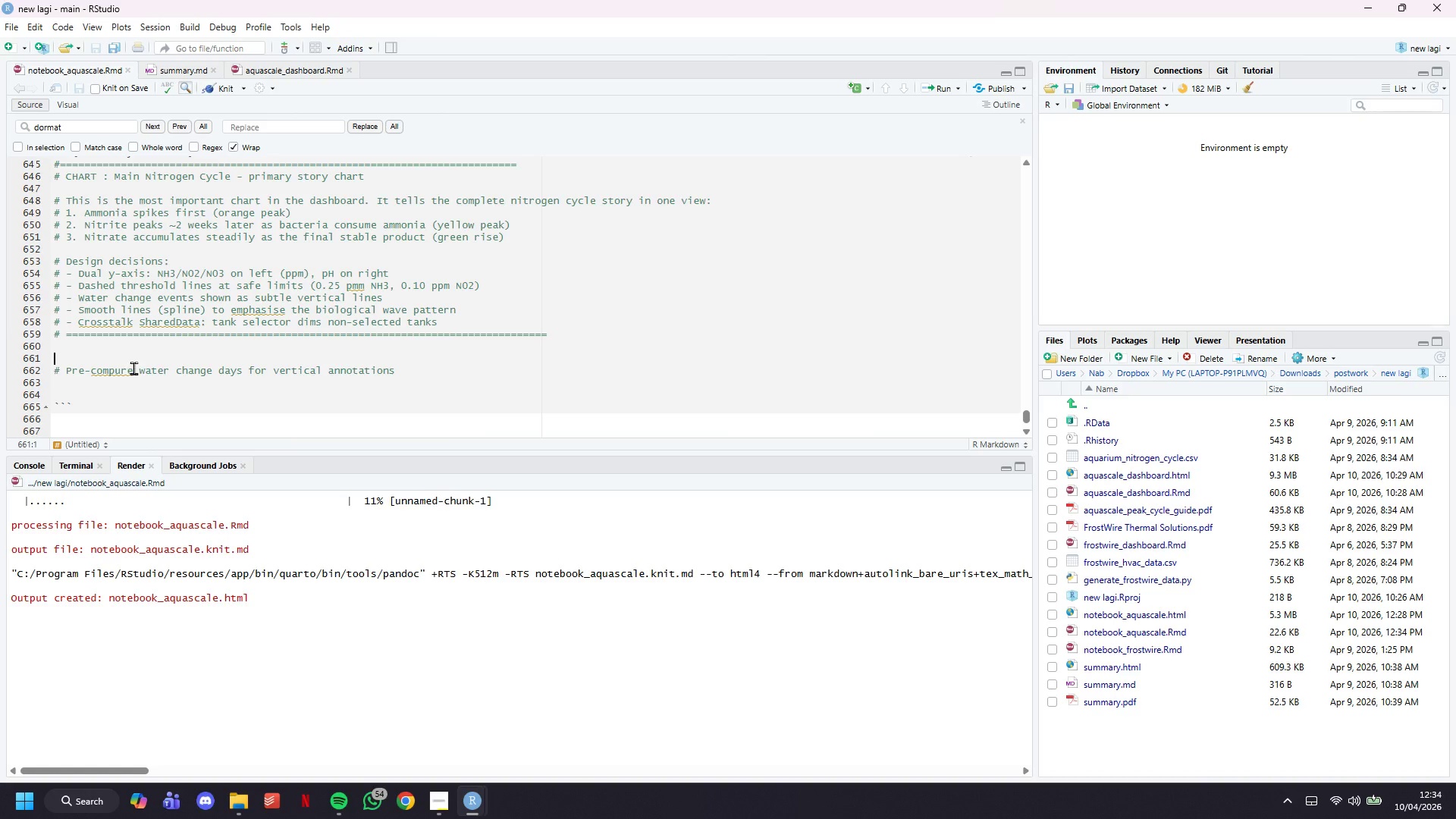 
left_click([132, 375])
 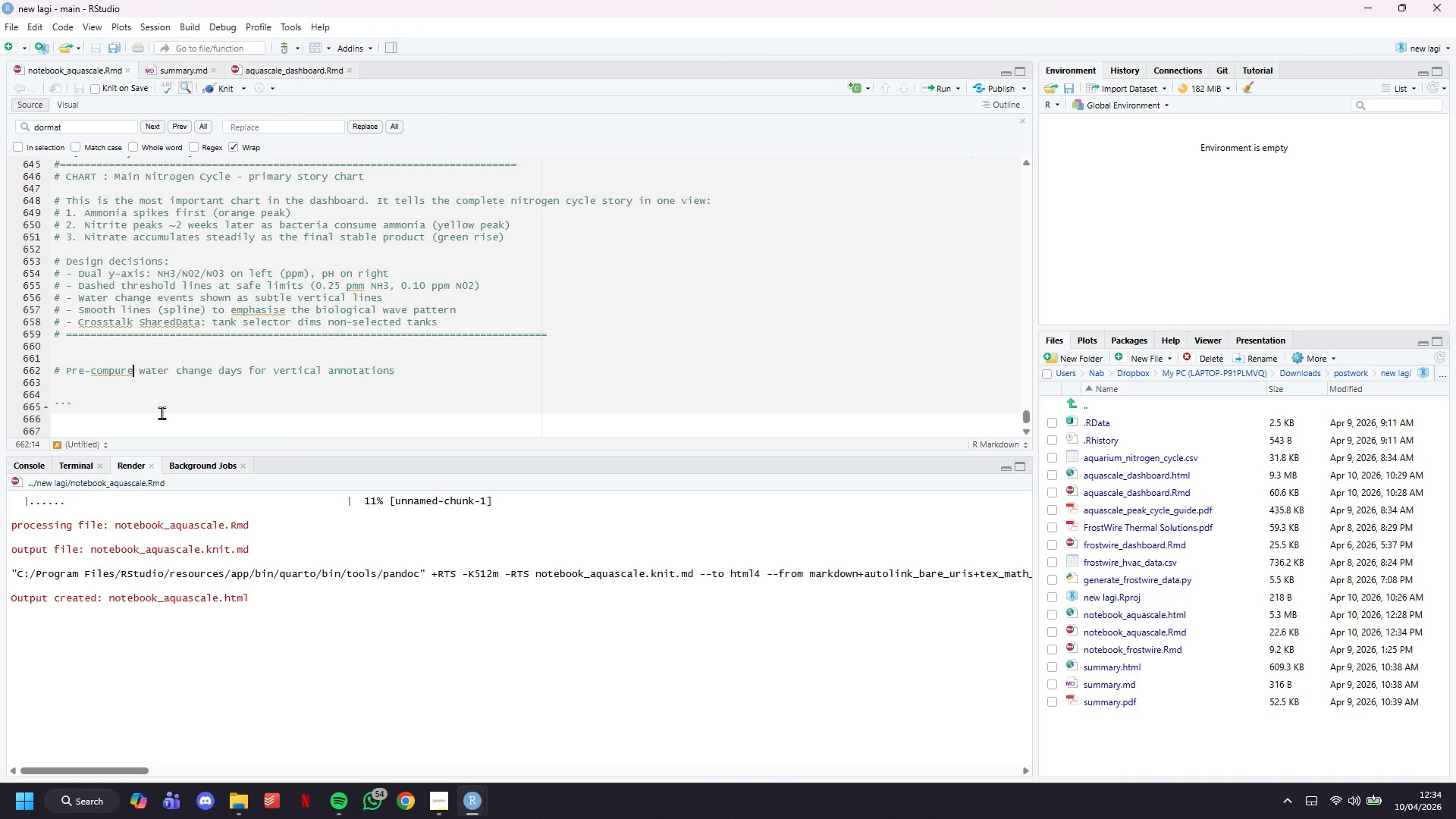 
key(ArrowLeft)
 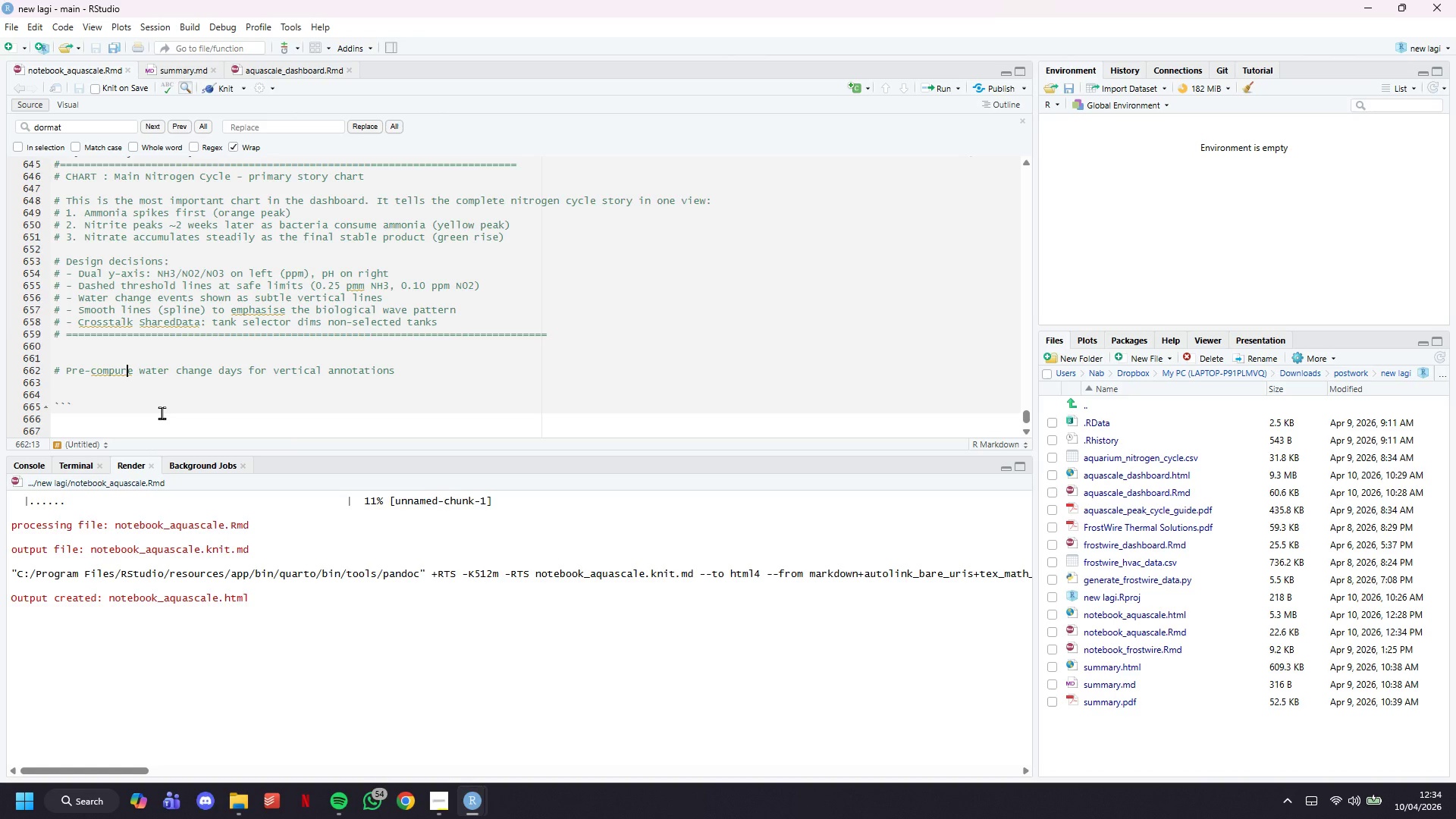 
key(Backspace)
 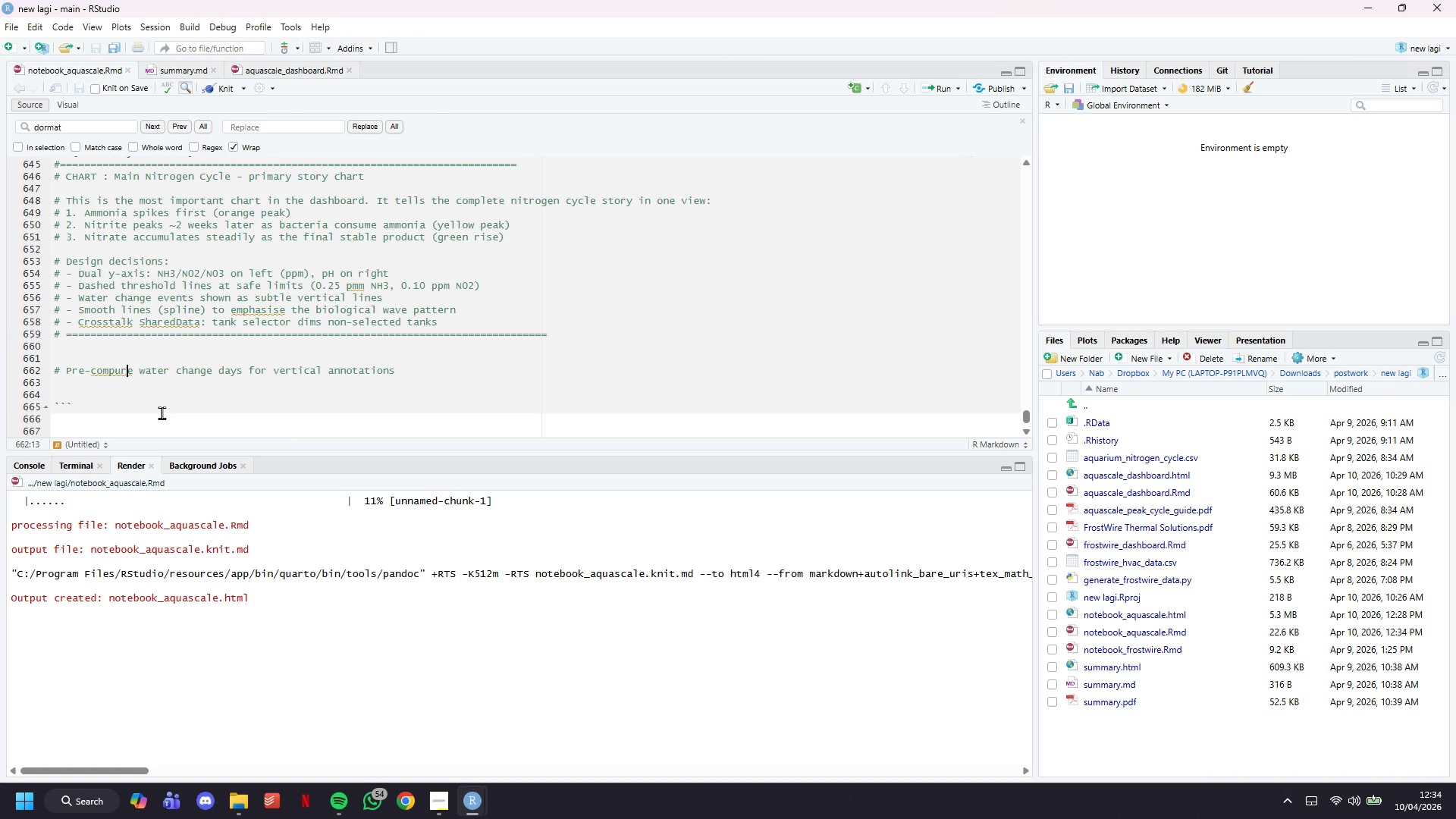 
key(T)
 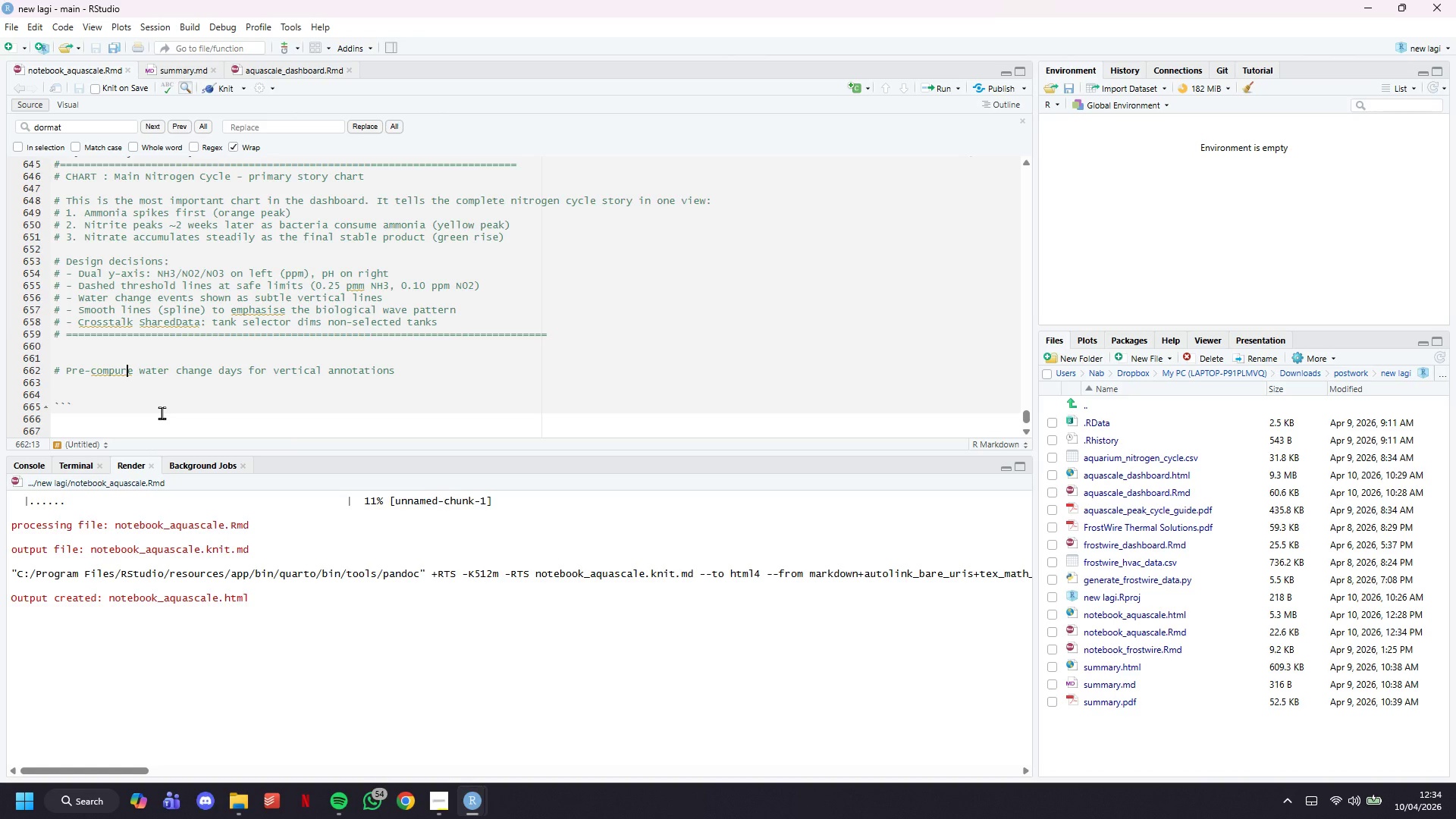 
key(ArrowDown)
 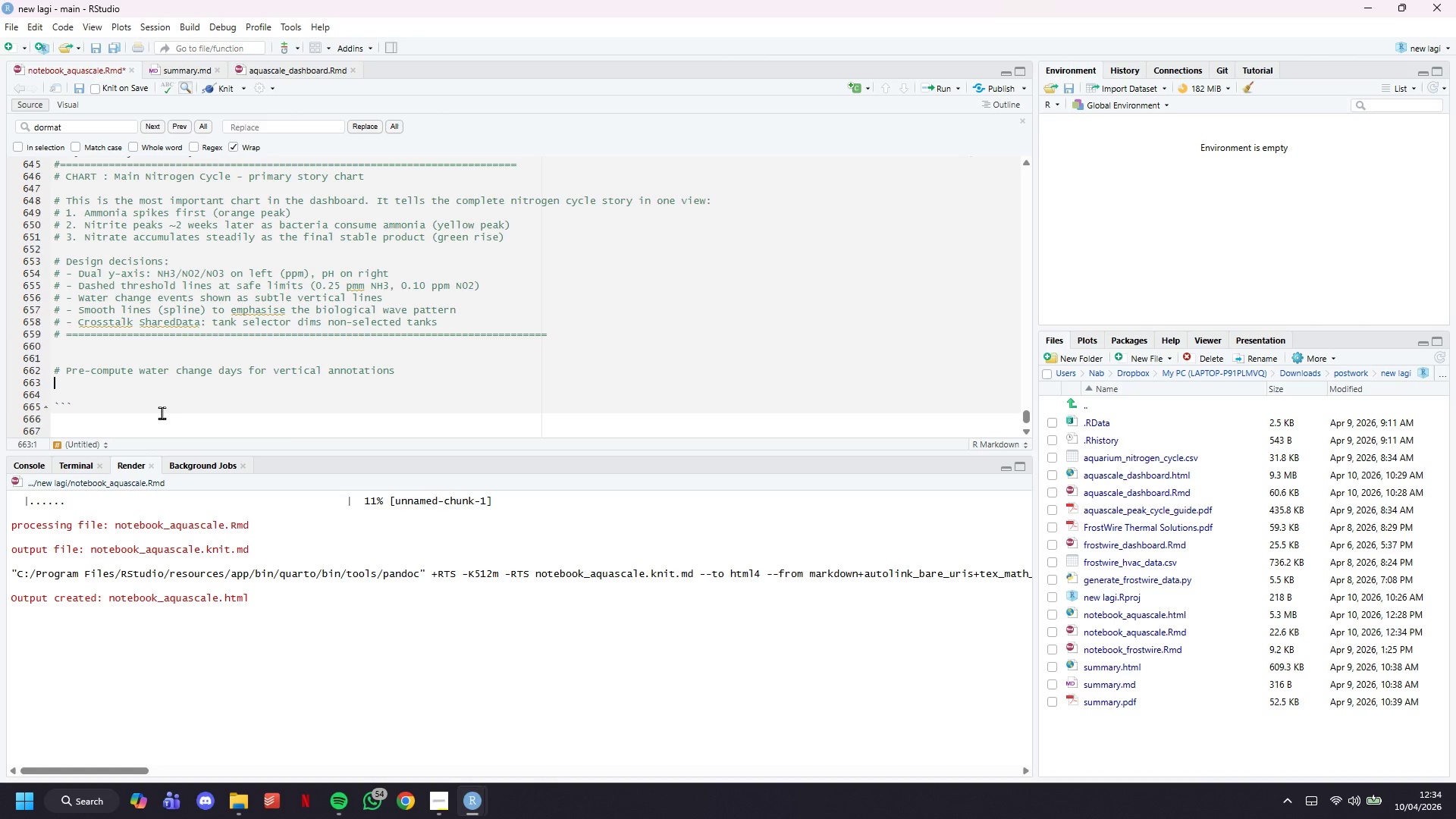 
left_click([122, 327])
 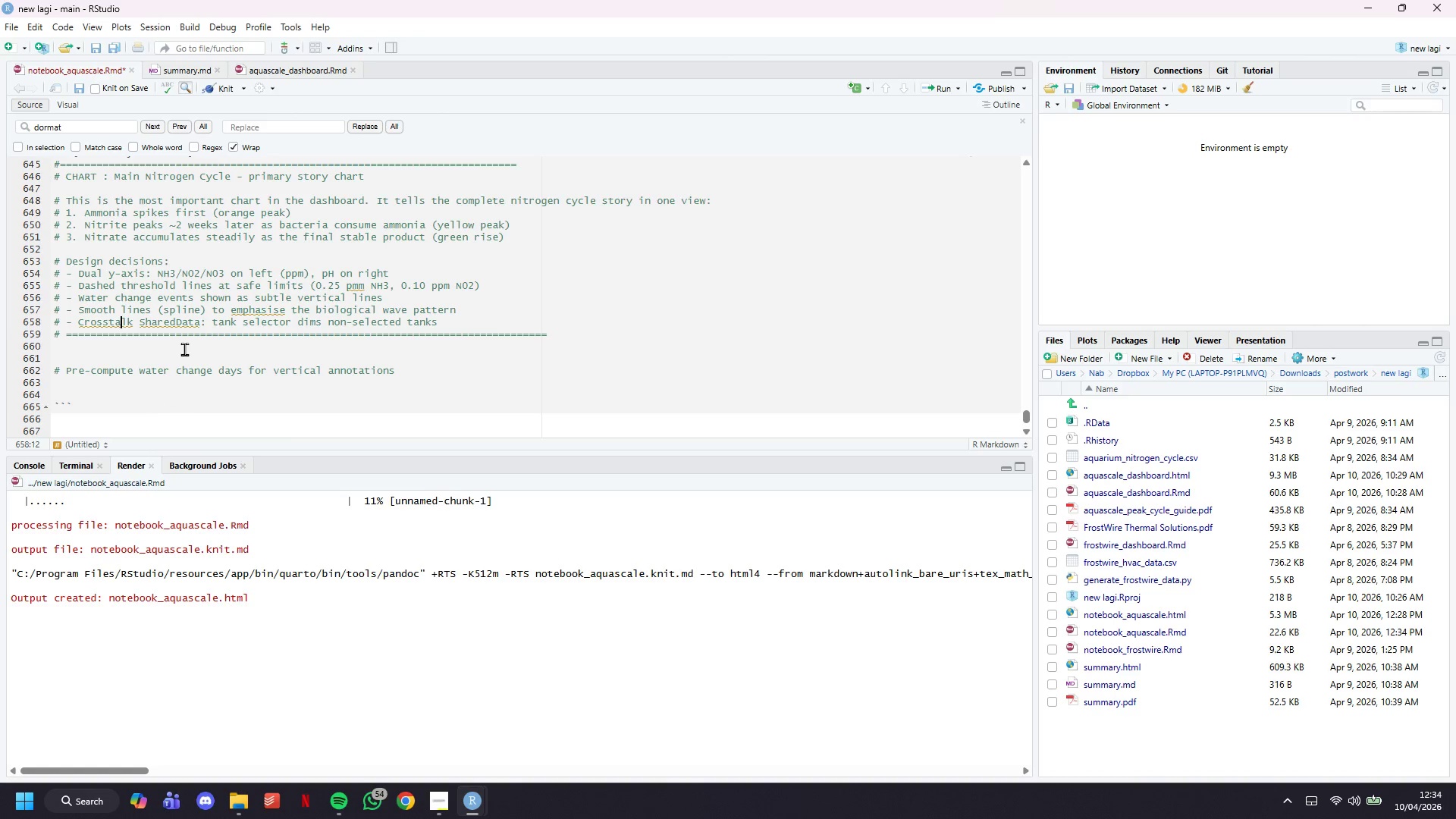 
key(ArrowDown)
 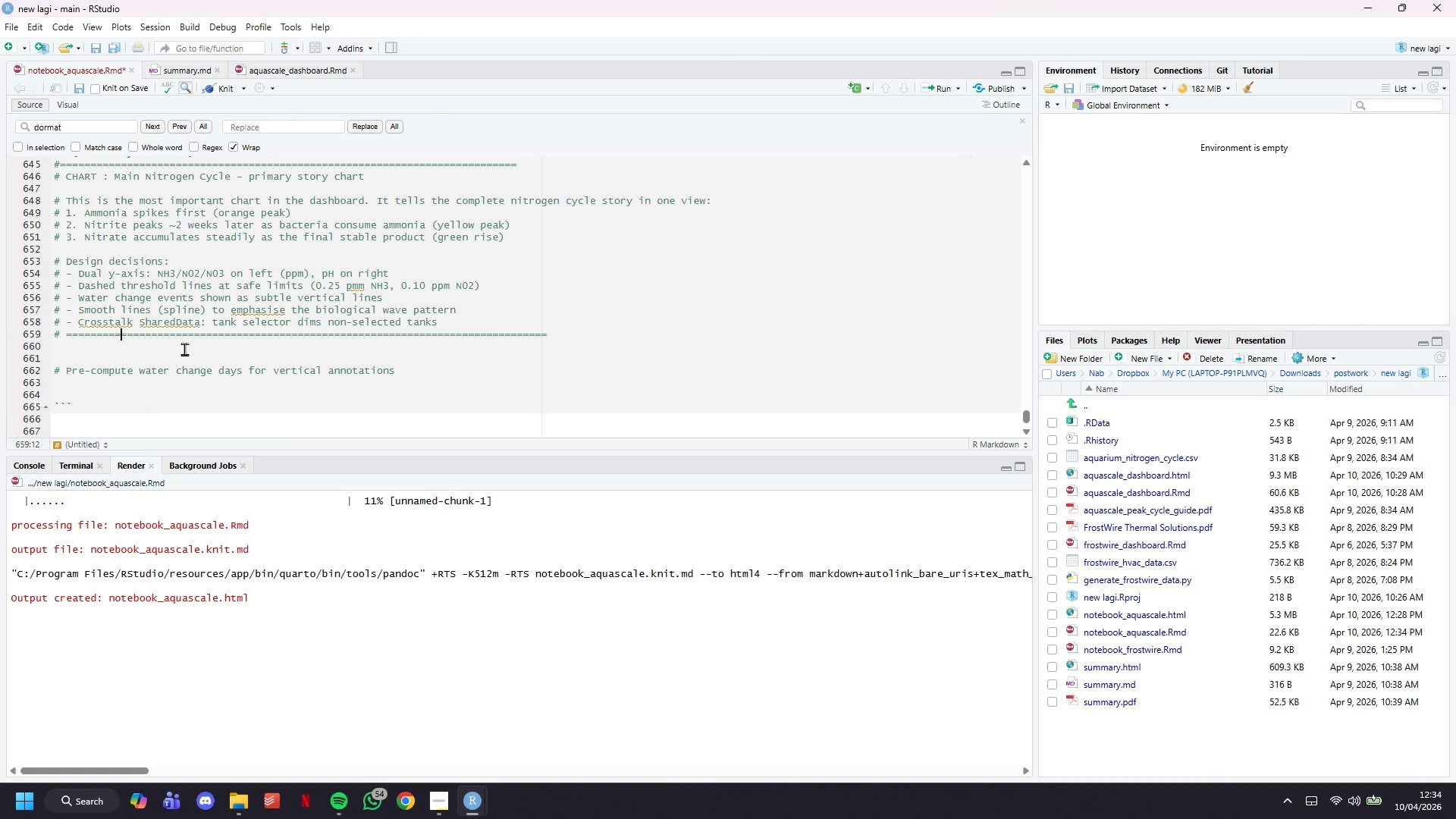 
key(ArrowDown)
 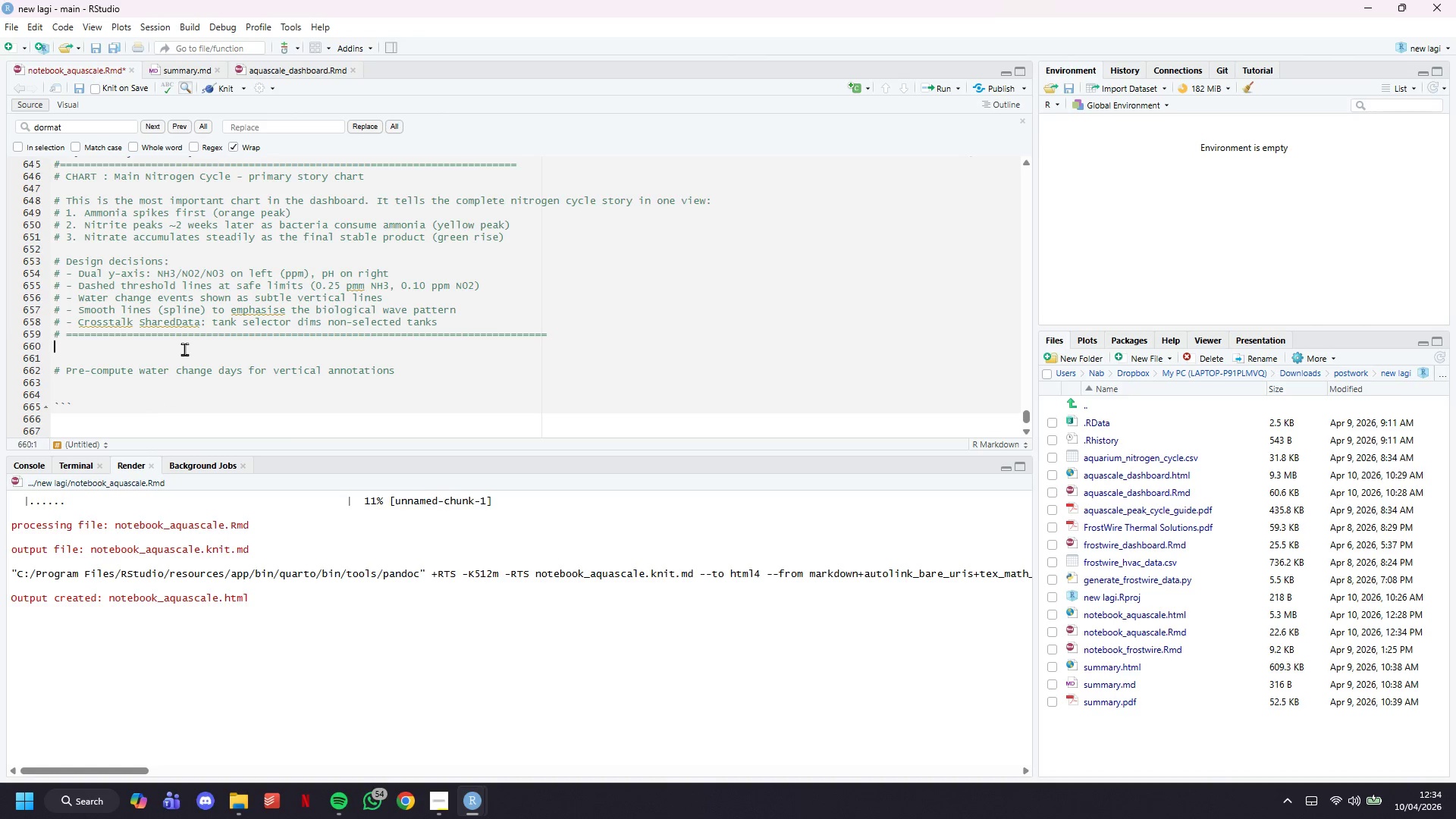 
key(ArrowDown)
 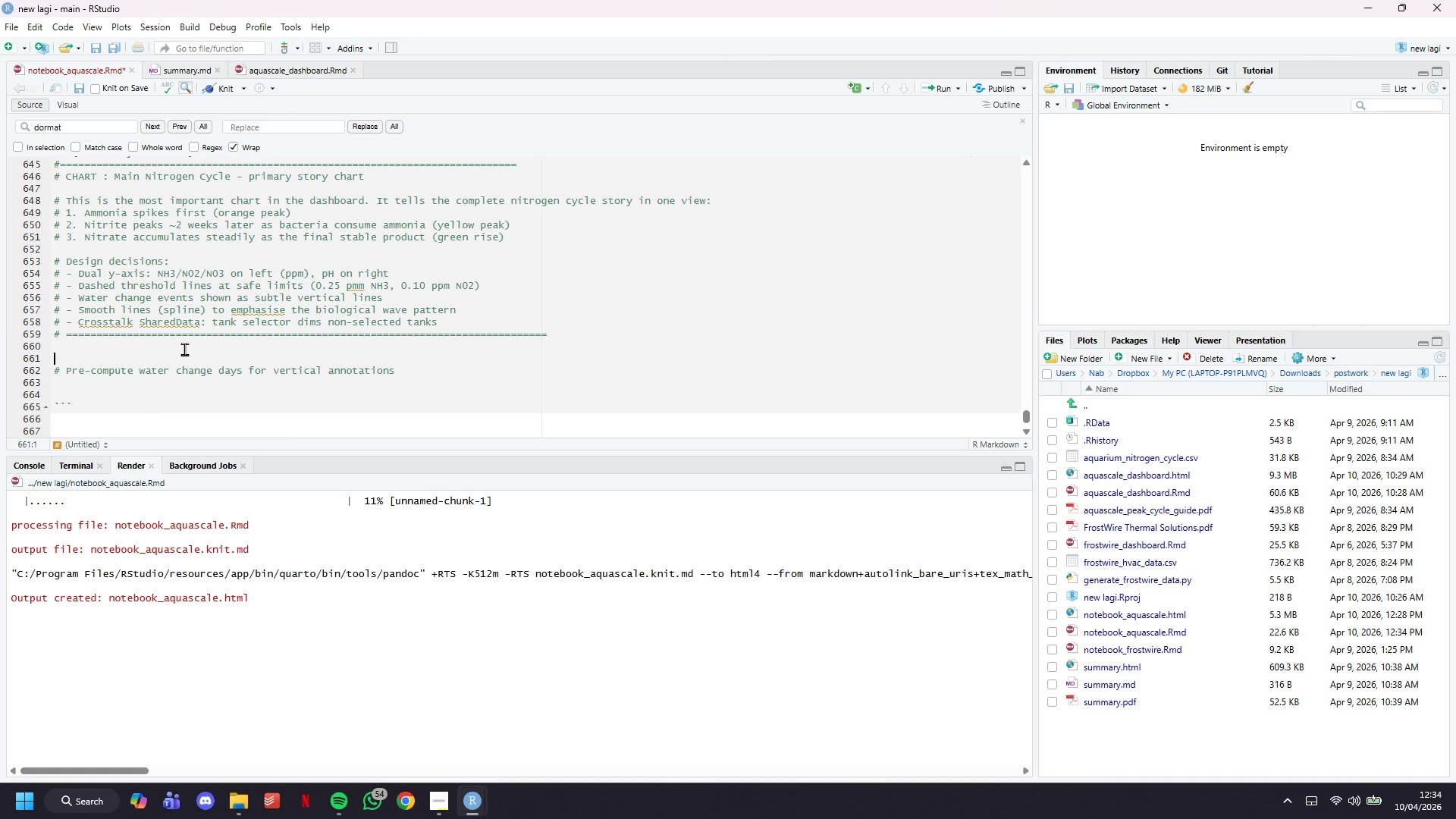 
key(ArrowDown)
 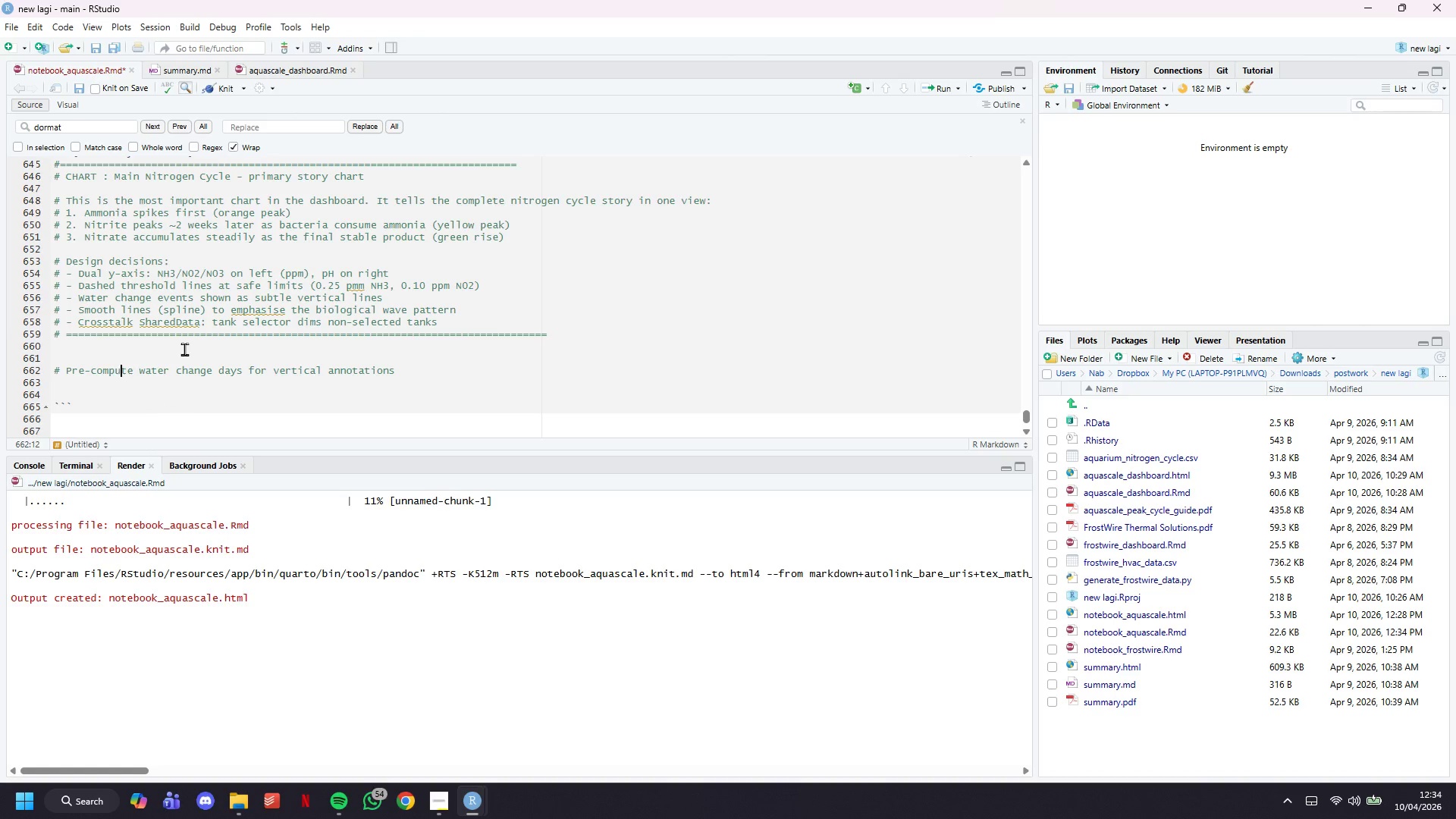 
key(ArrowDown)
 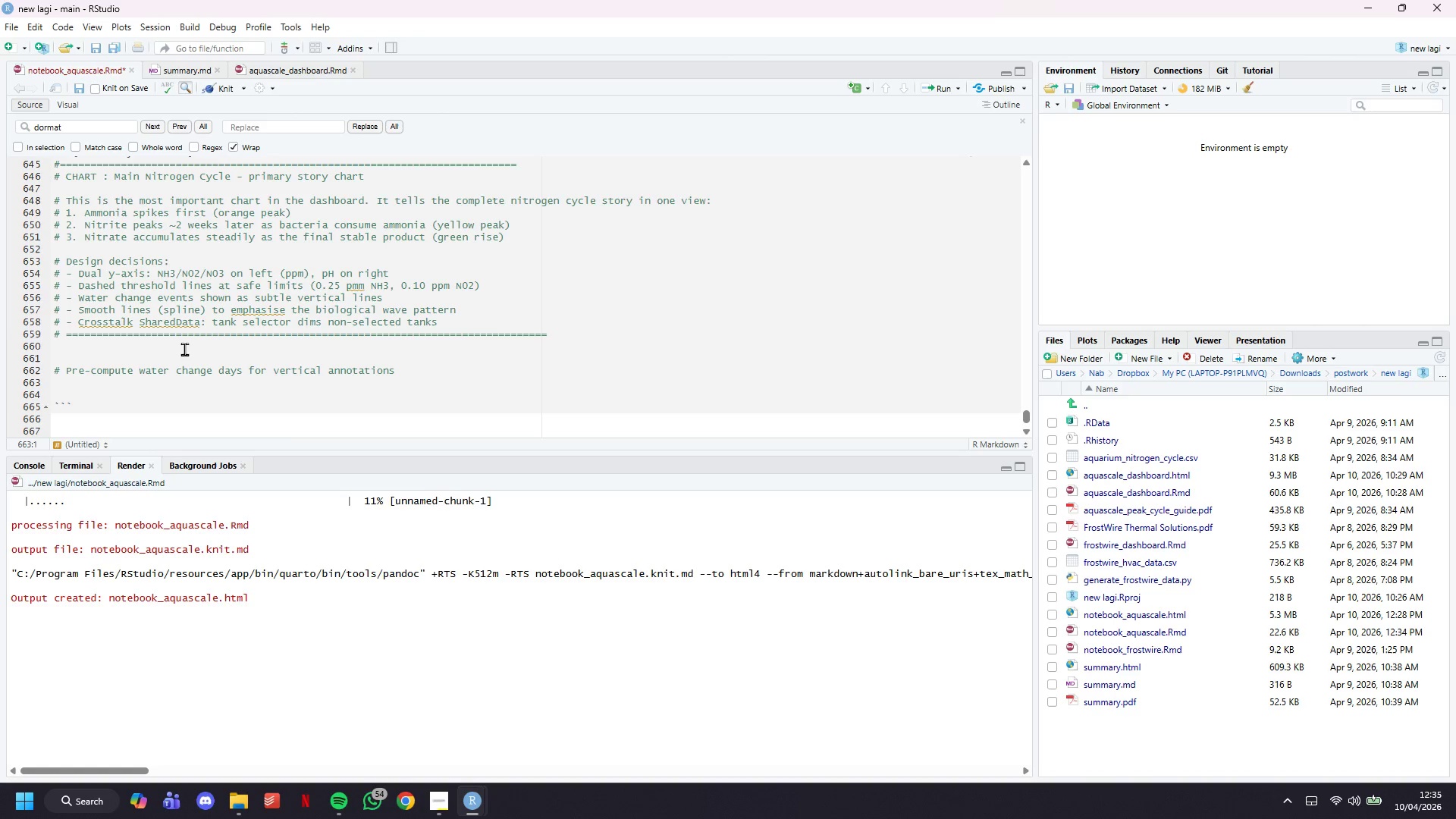 
wait(6.09)
 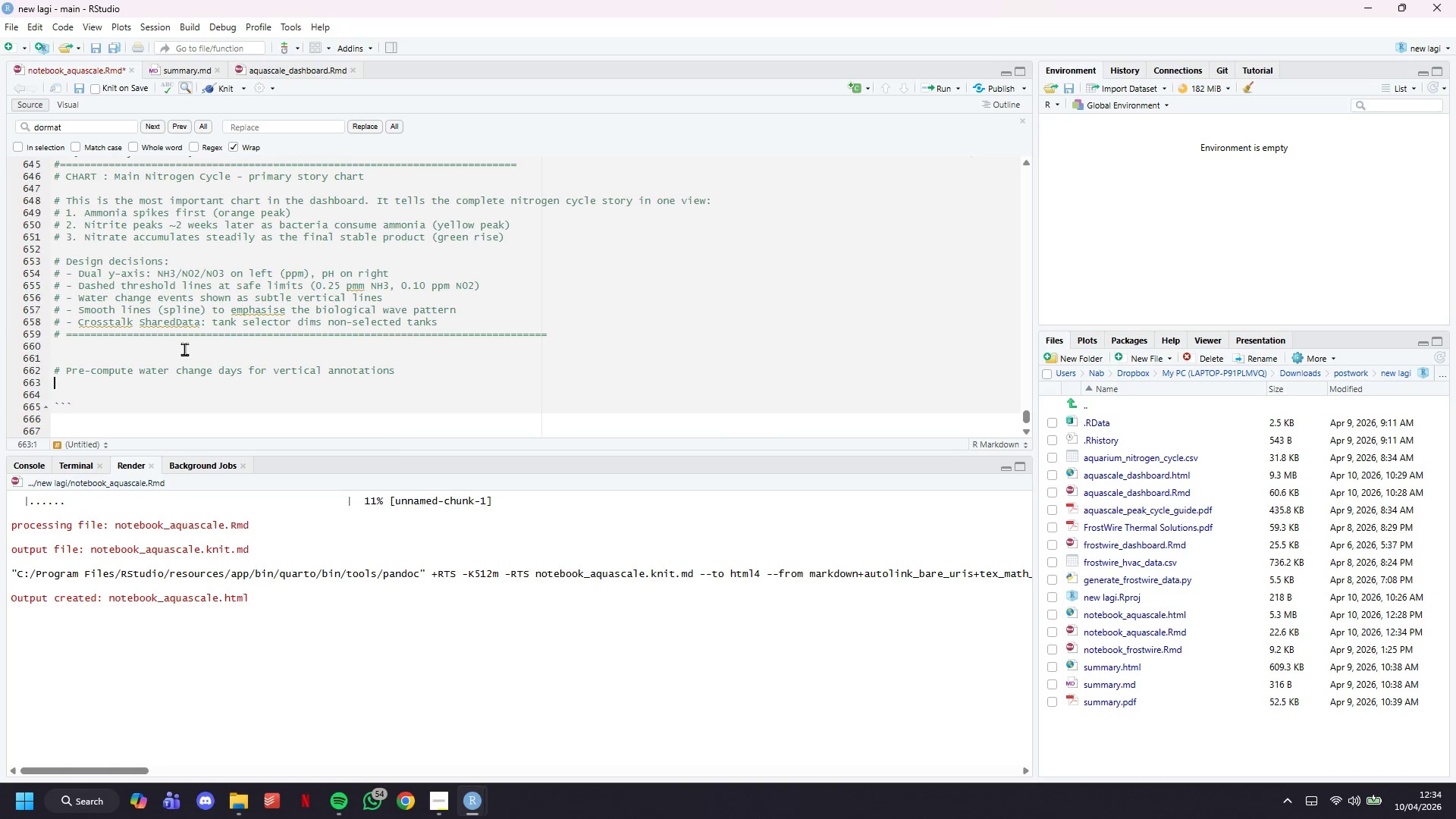 
type(wc_dya)
key(Backspace)
key(Backspace)
type(ays <- df %>%)
 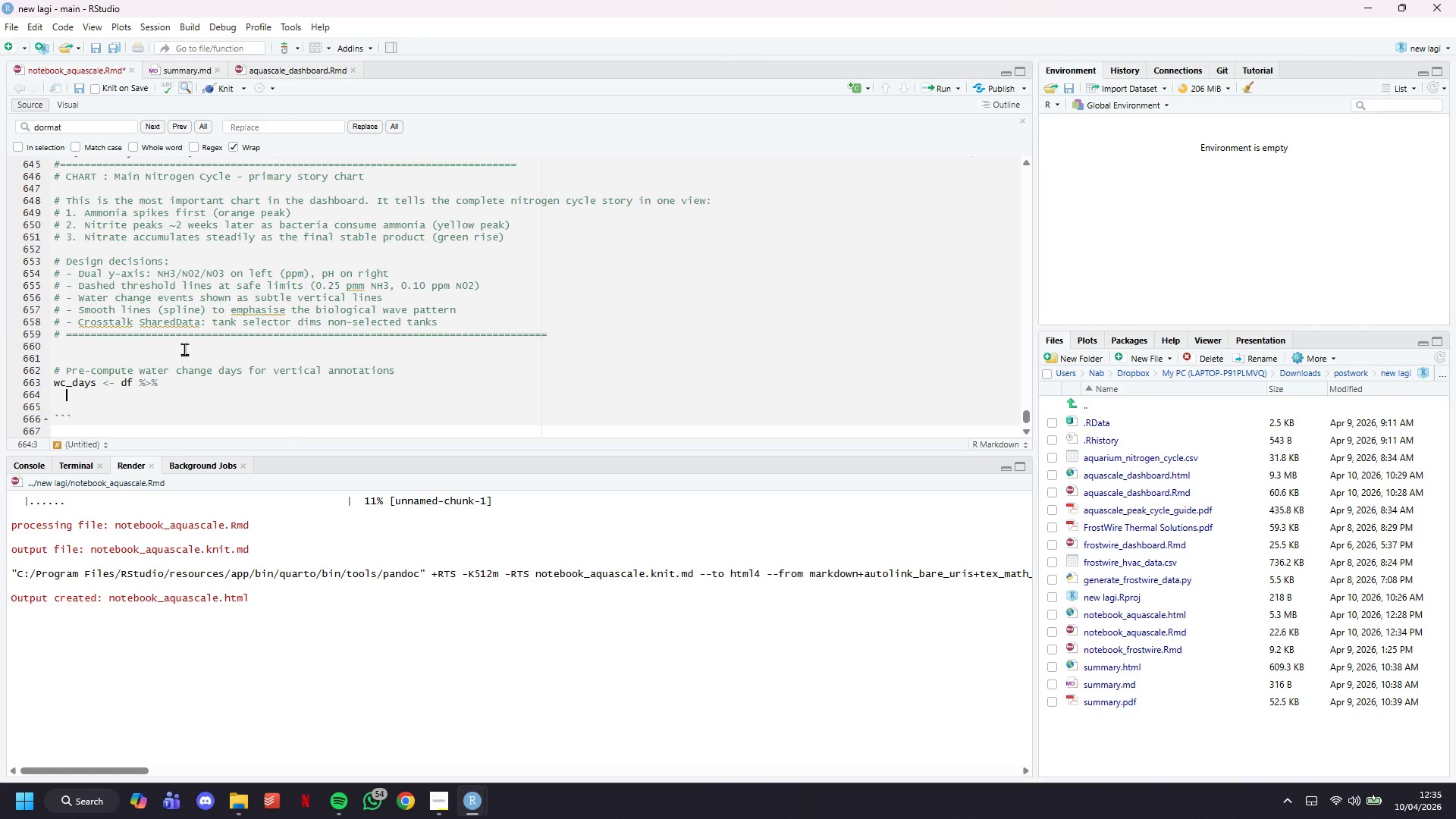 
 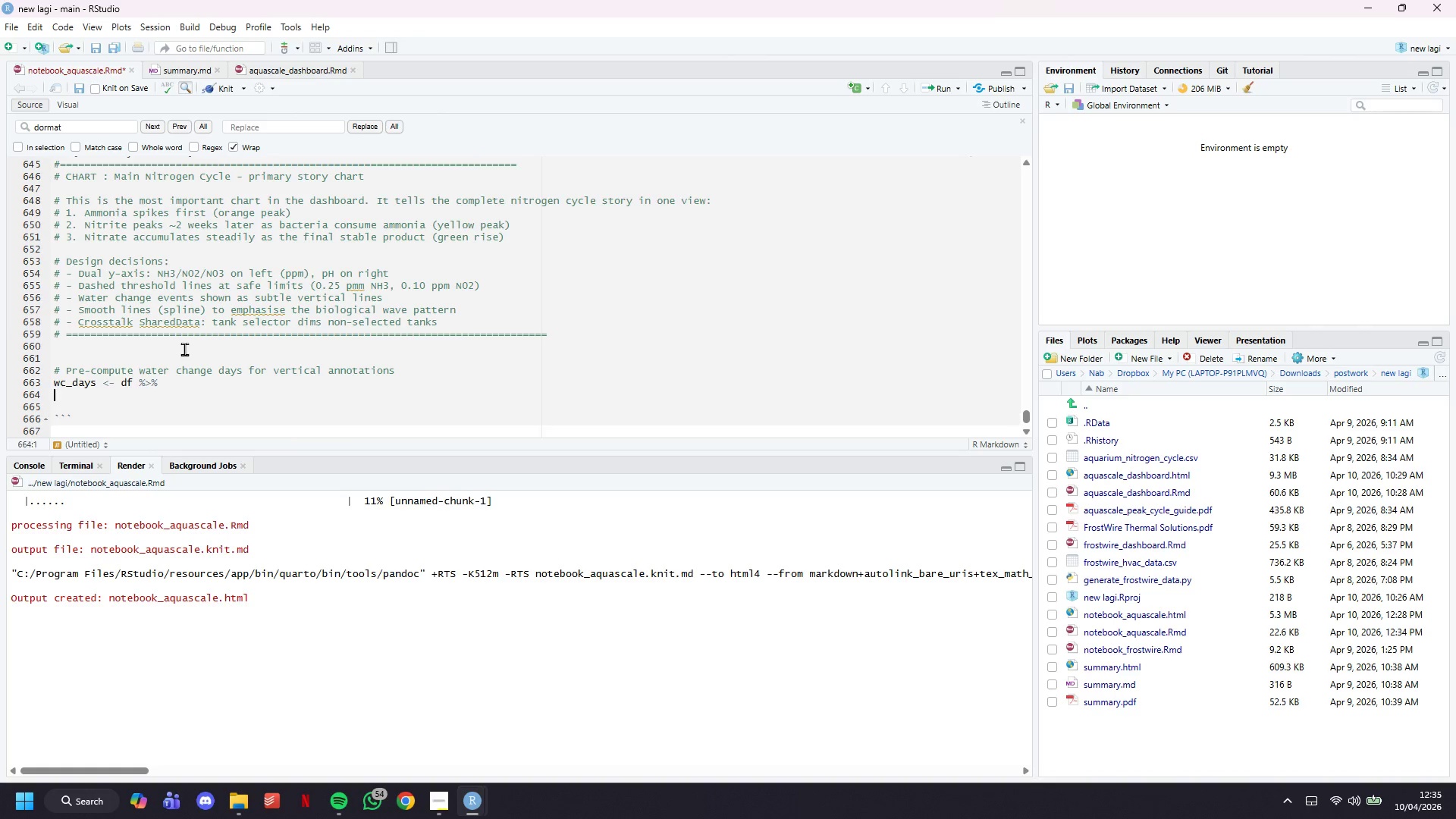 
key(Enter)
 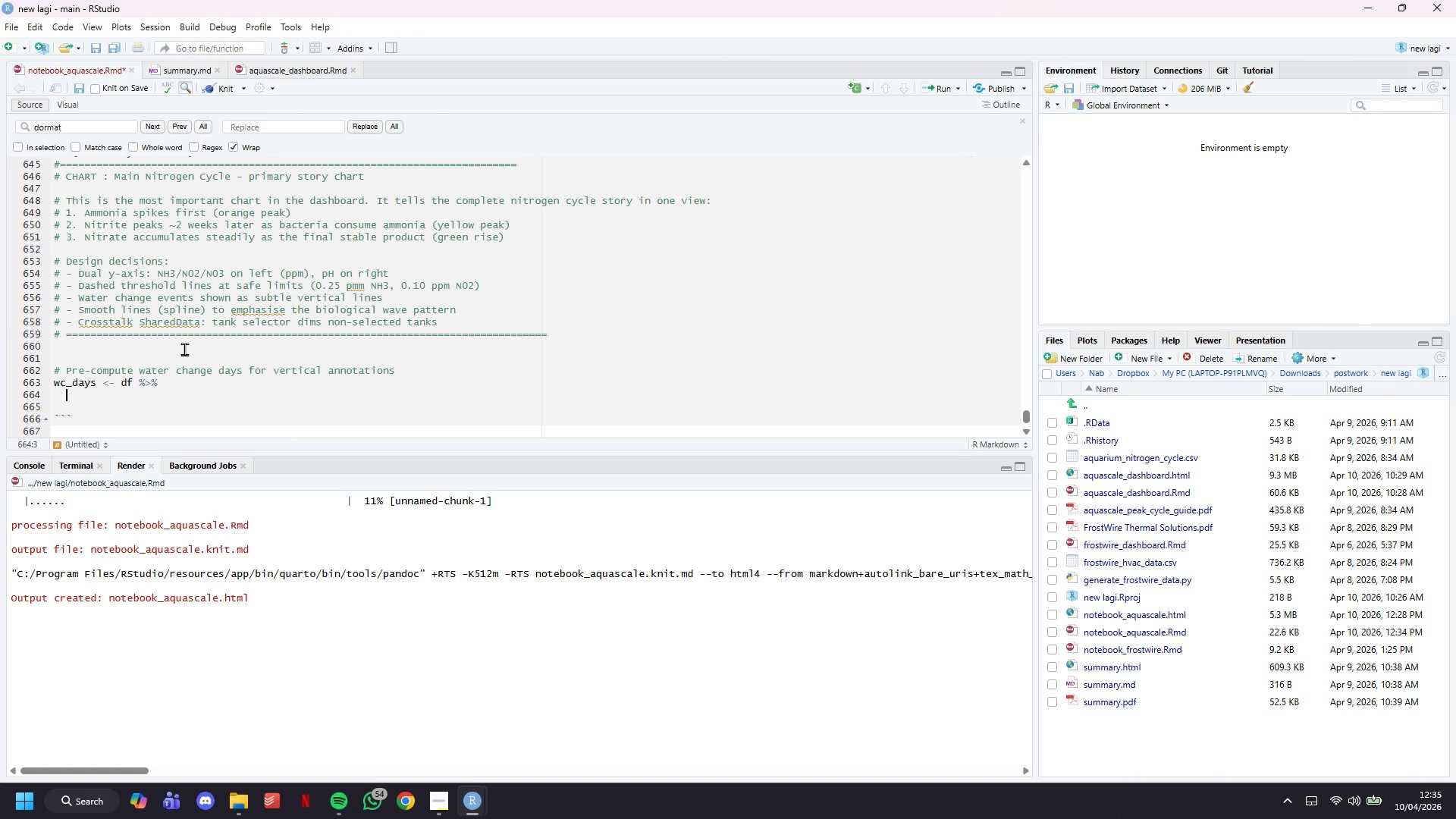 
key(Tab)
type(filter(water)c)
key(Backspace)
 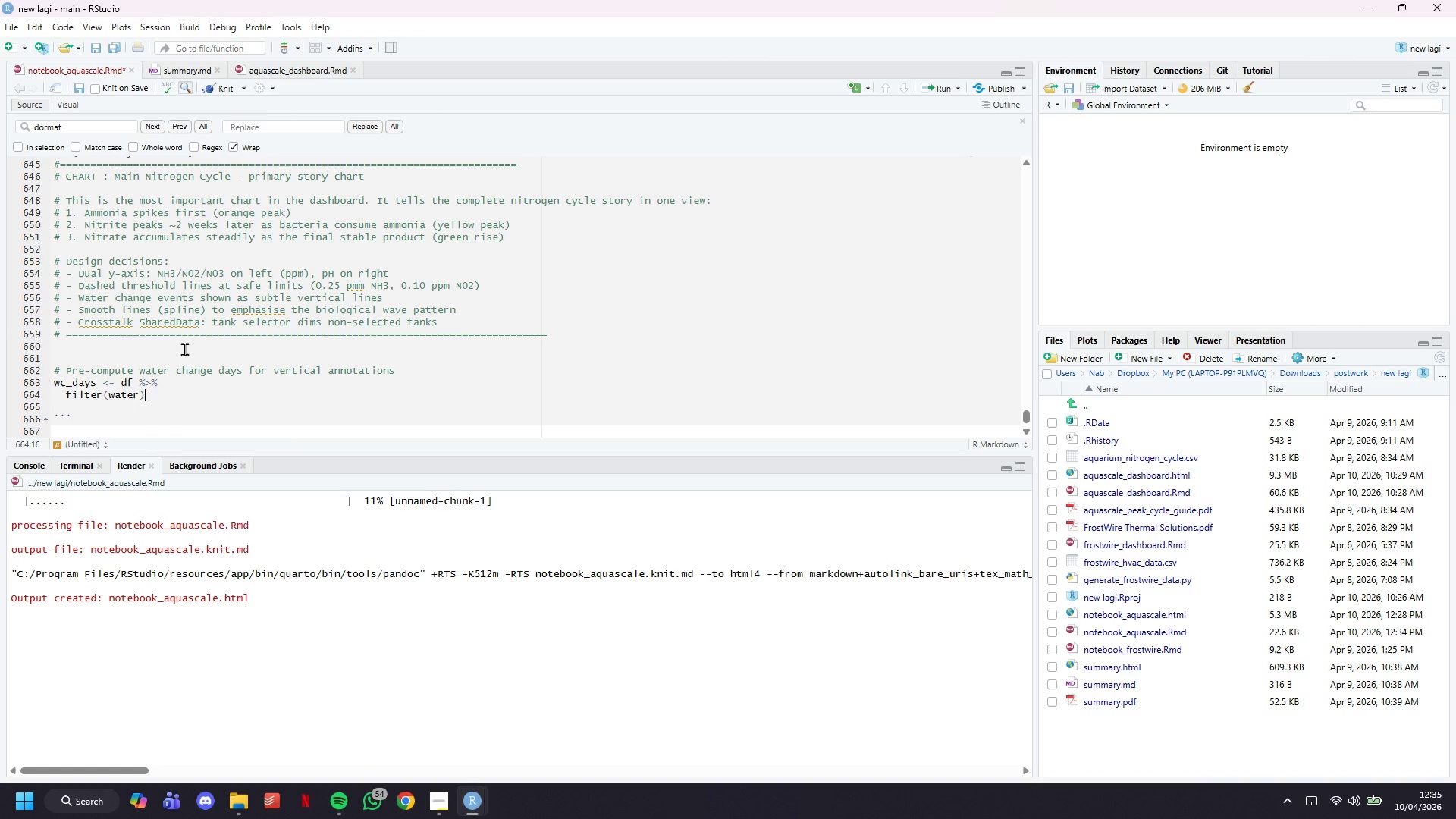 
key(ArrowLeft)
 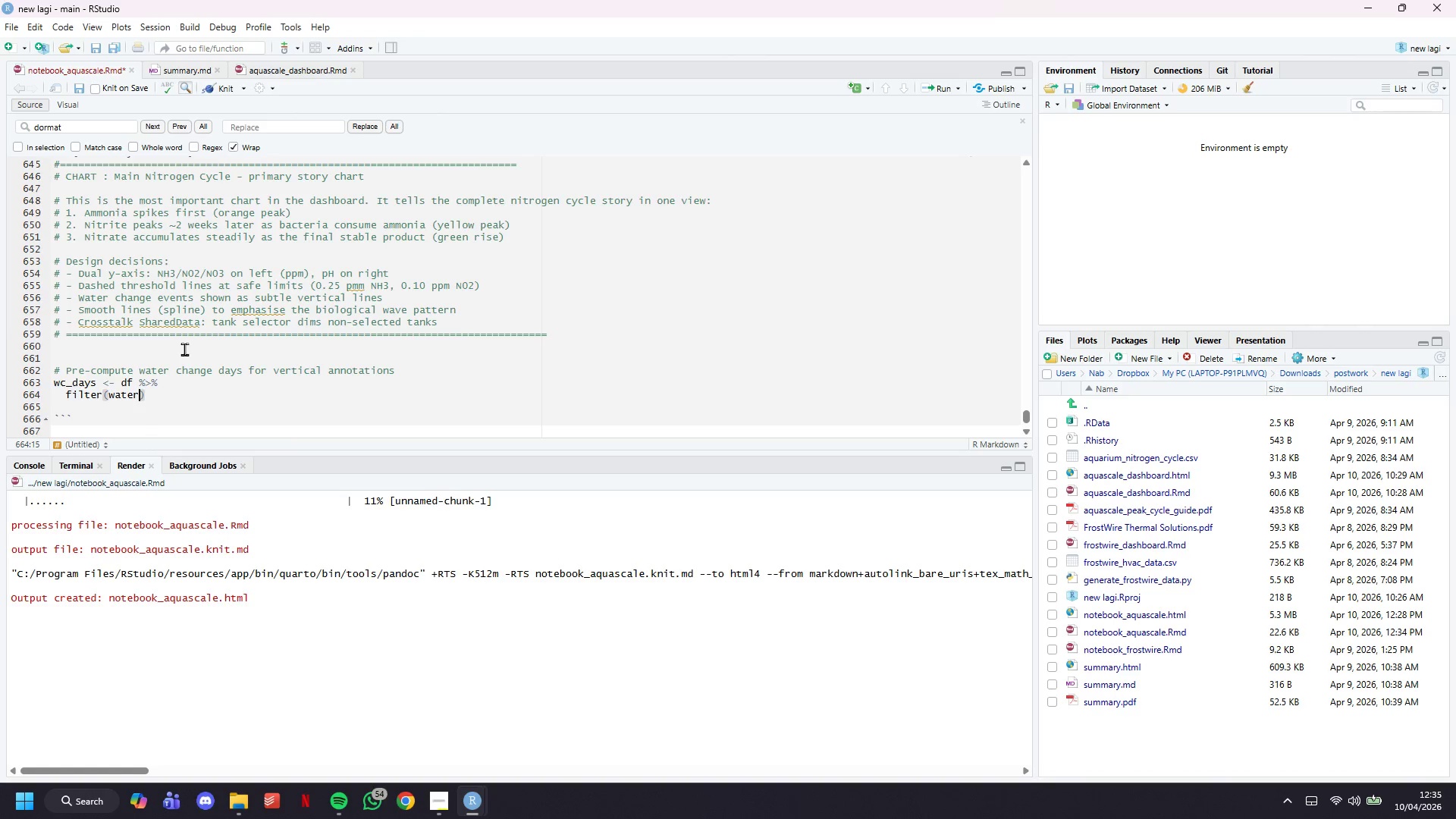 
type(_change==1)
 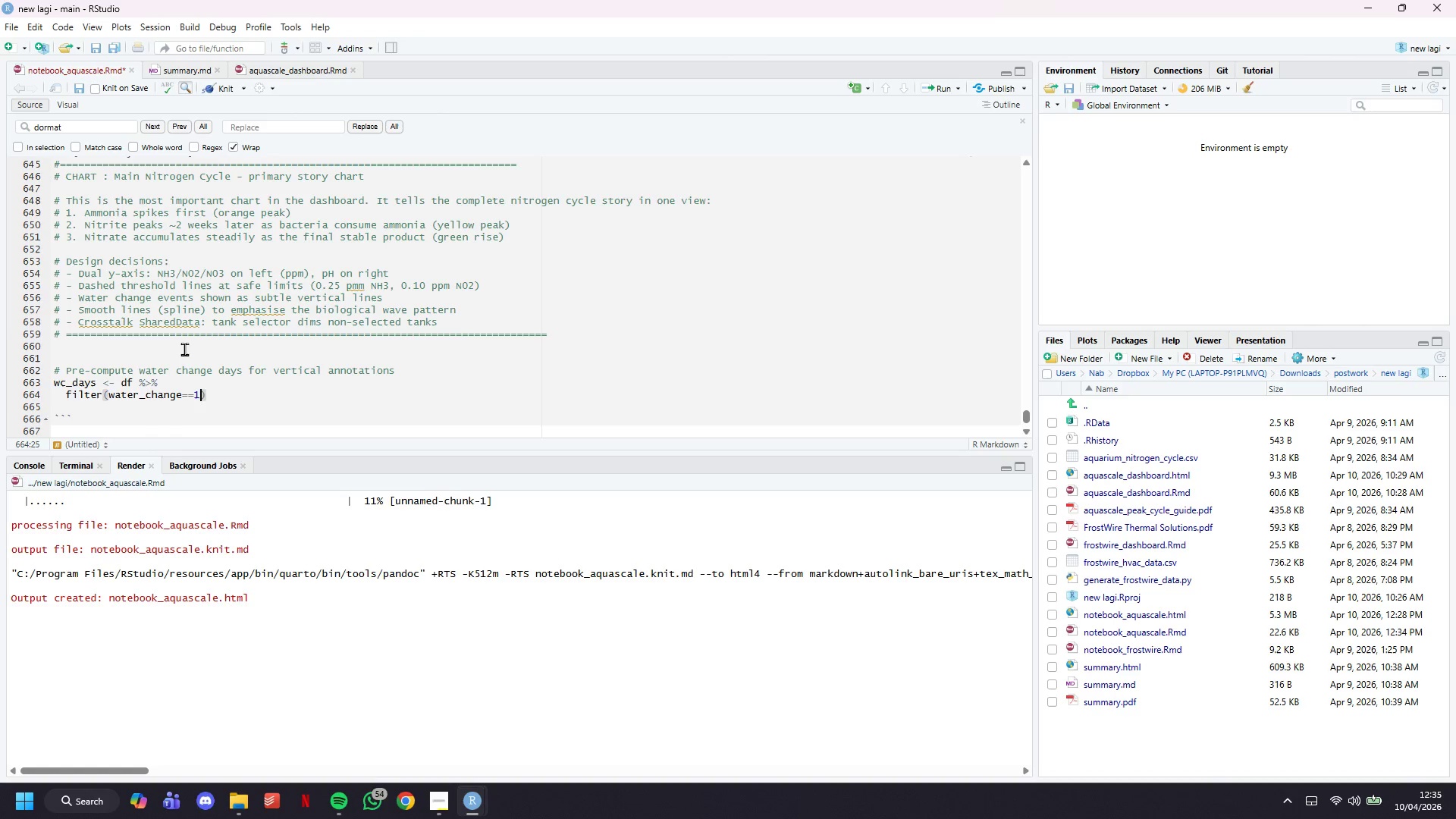 
key(ArrowRight)
 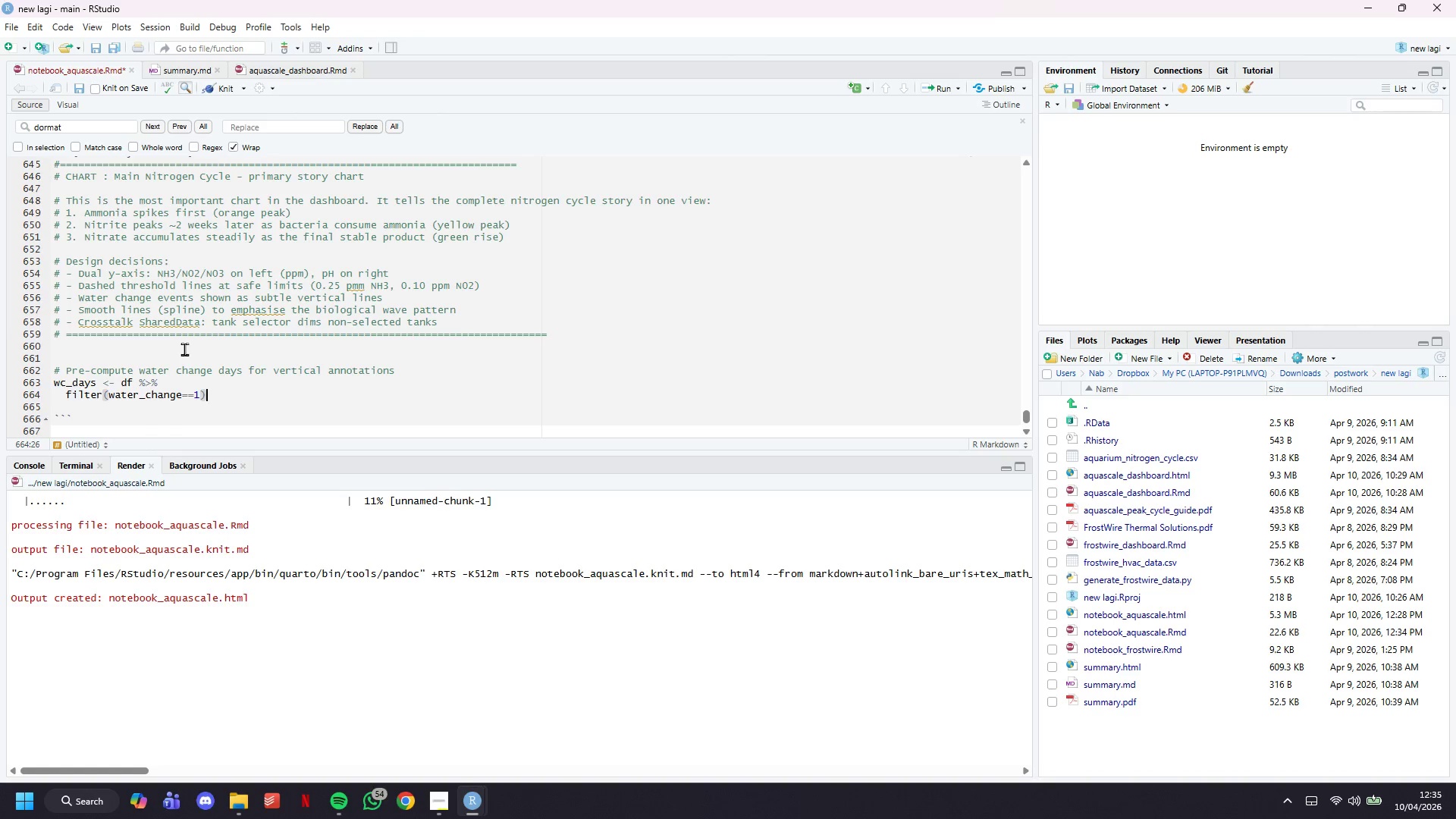 
key(Space)
 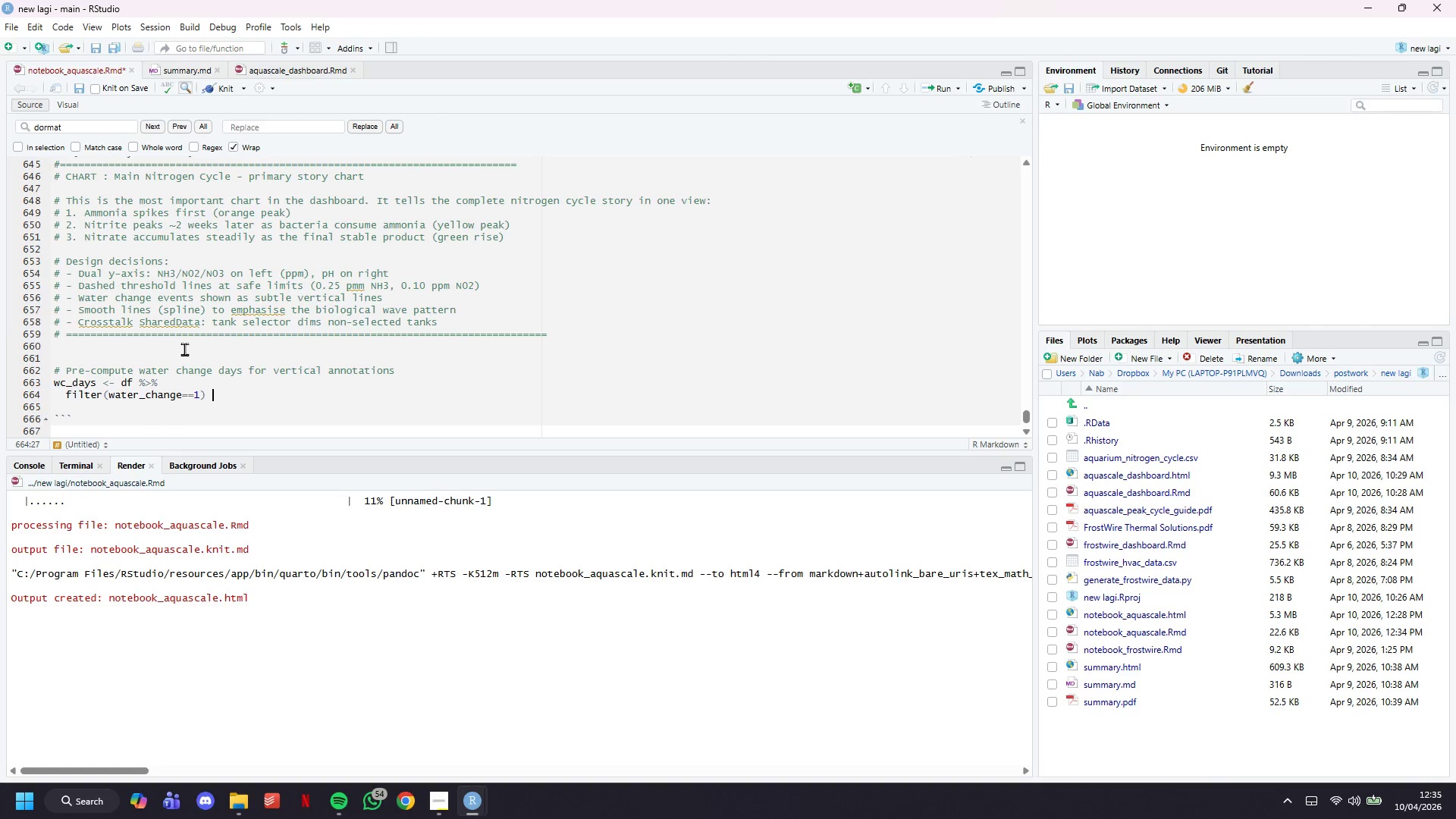 
key(Shift+5)
 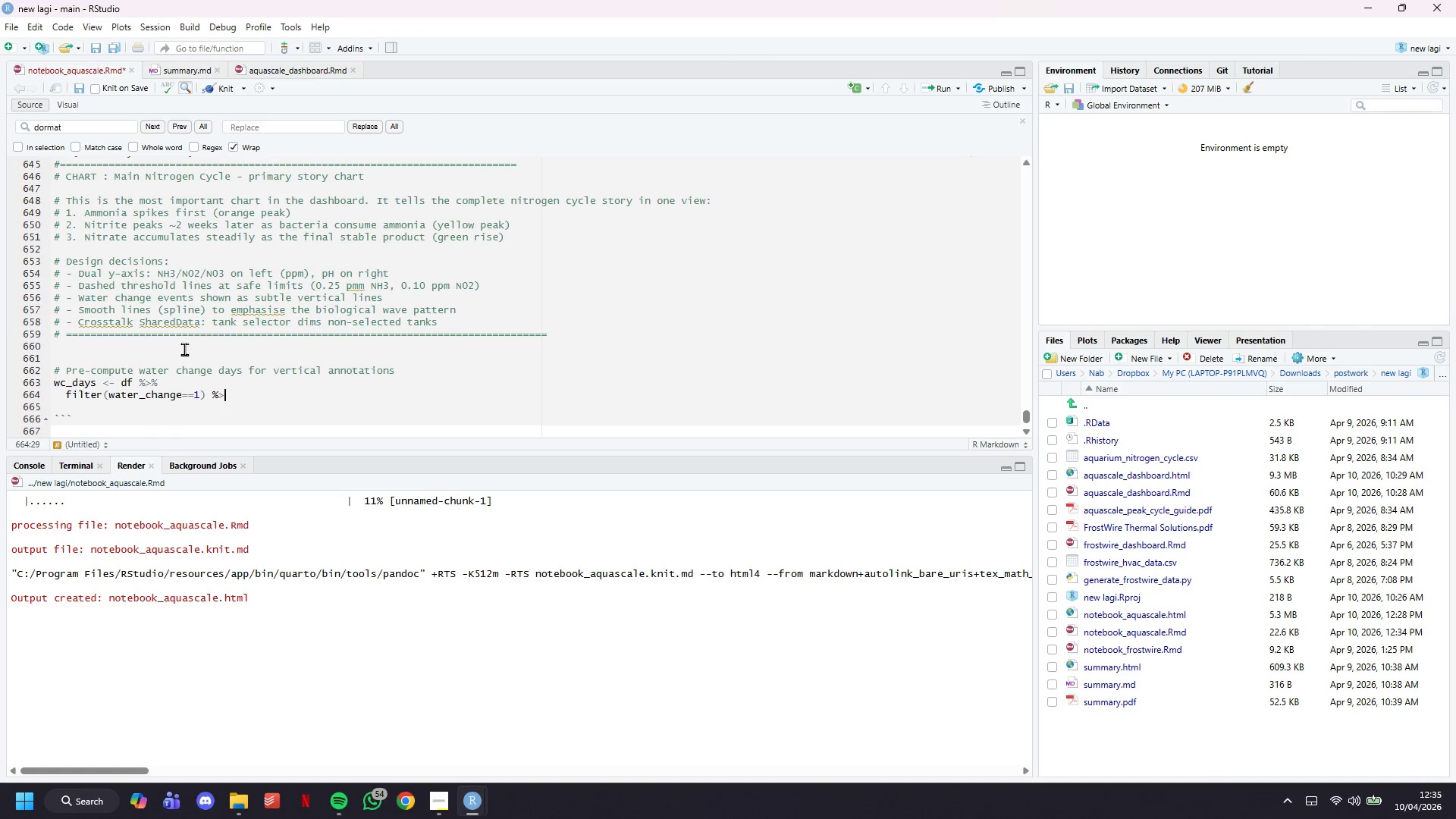 
key(Shift+Period)
 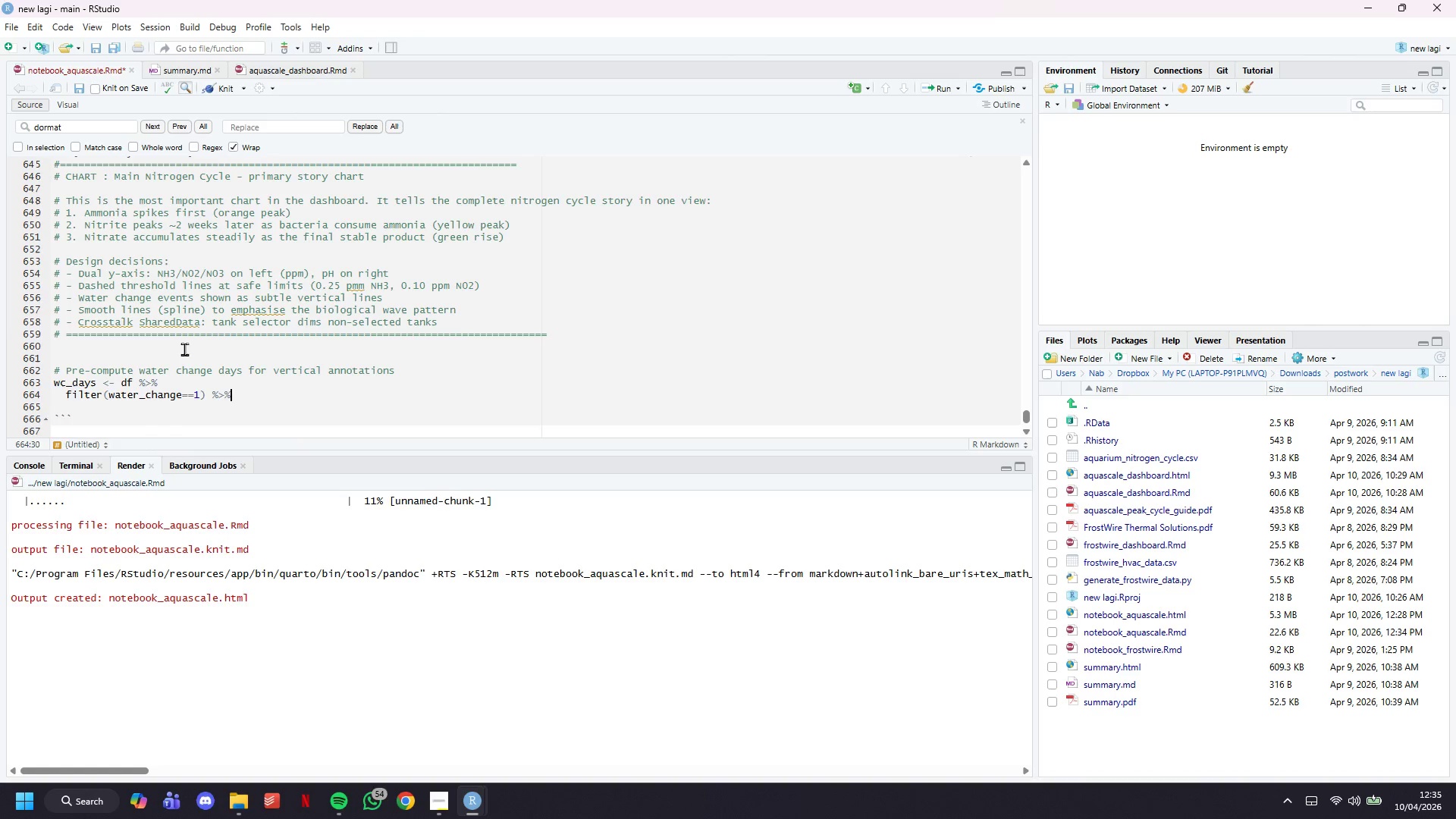 
key(Shift+5)
 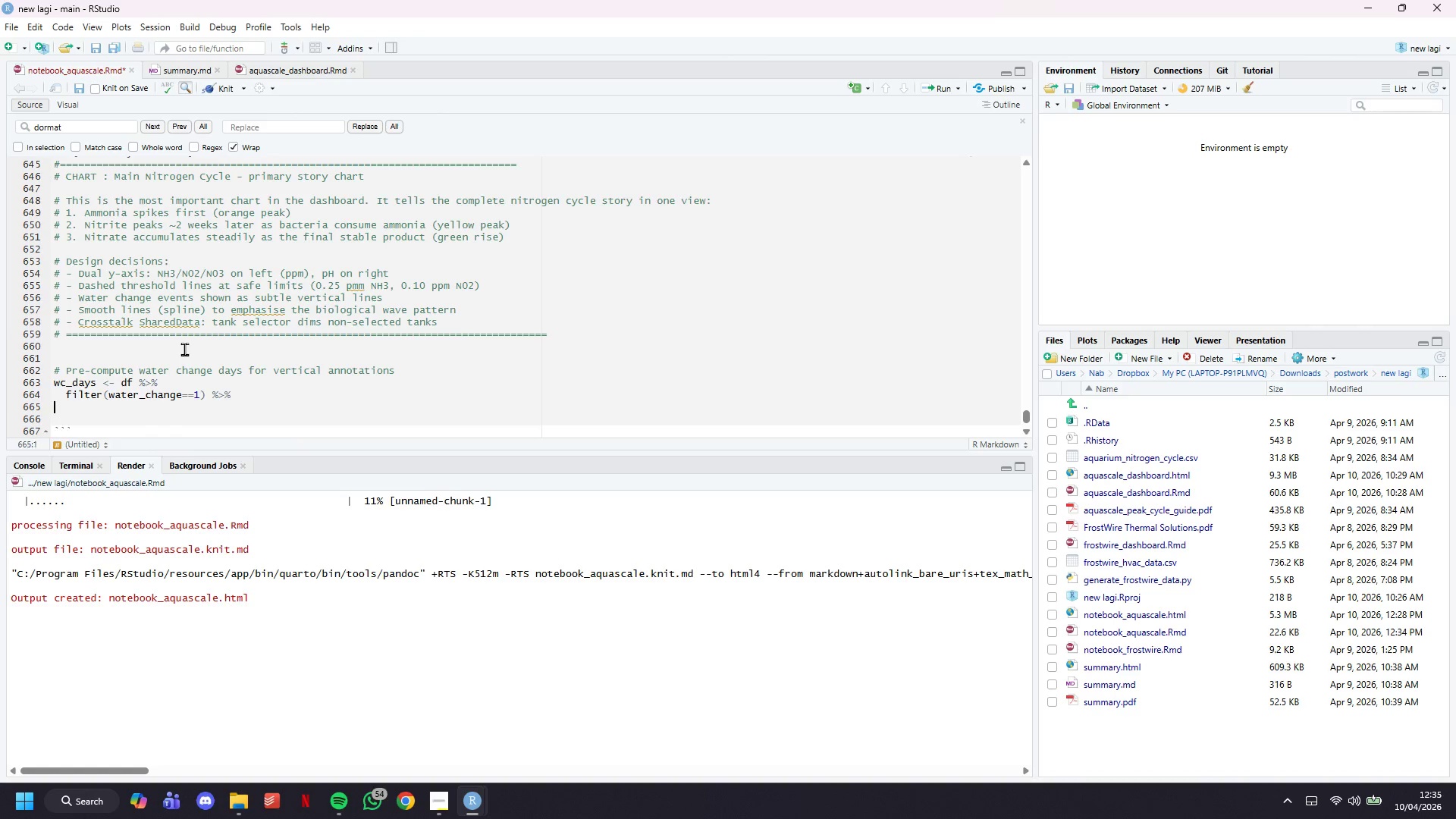 
key(Enter)
 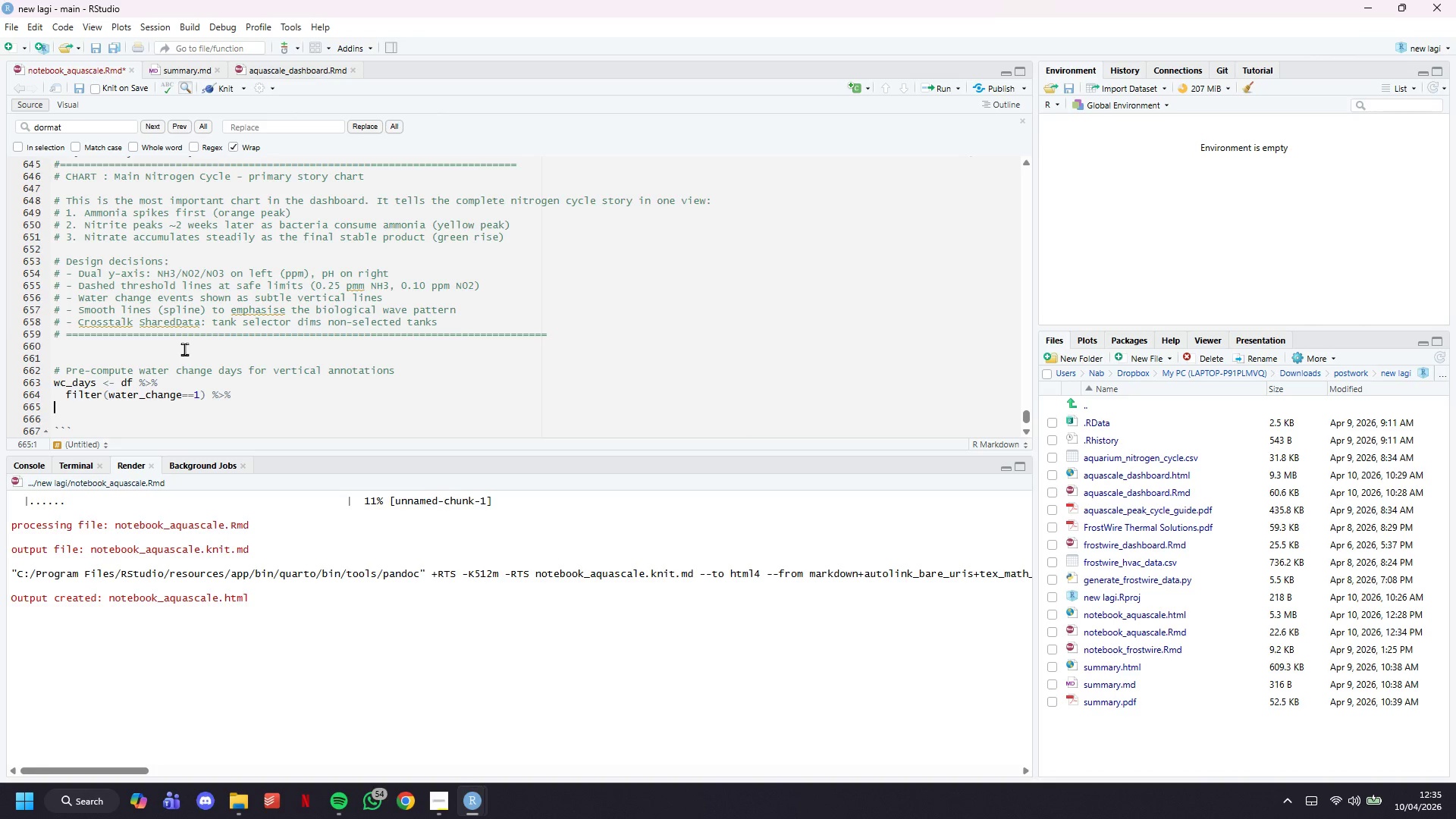 
key(Tab)
type(select(tank_name, day)
 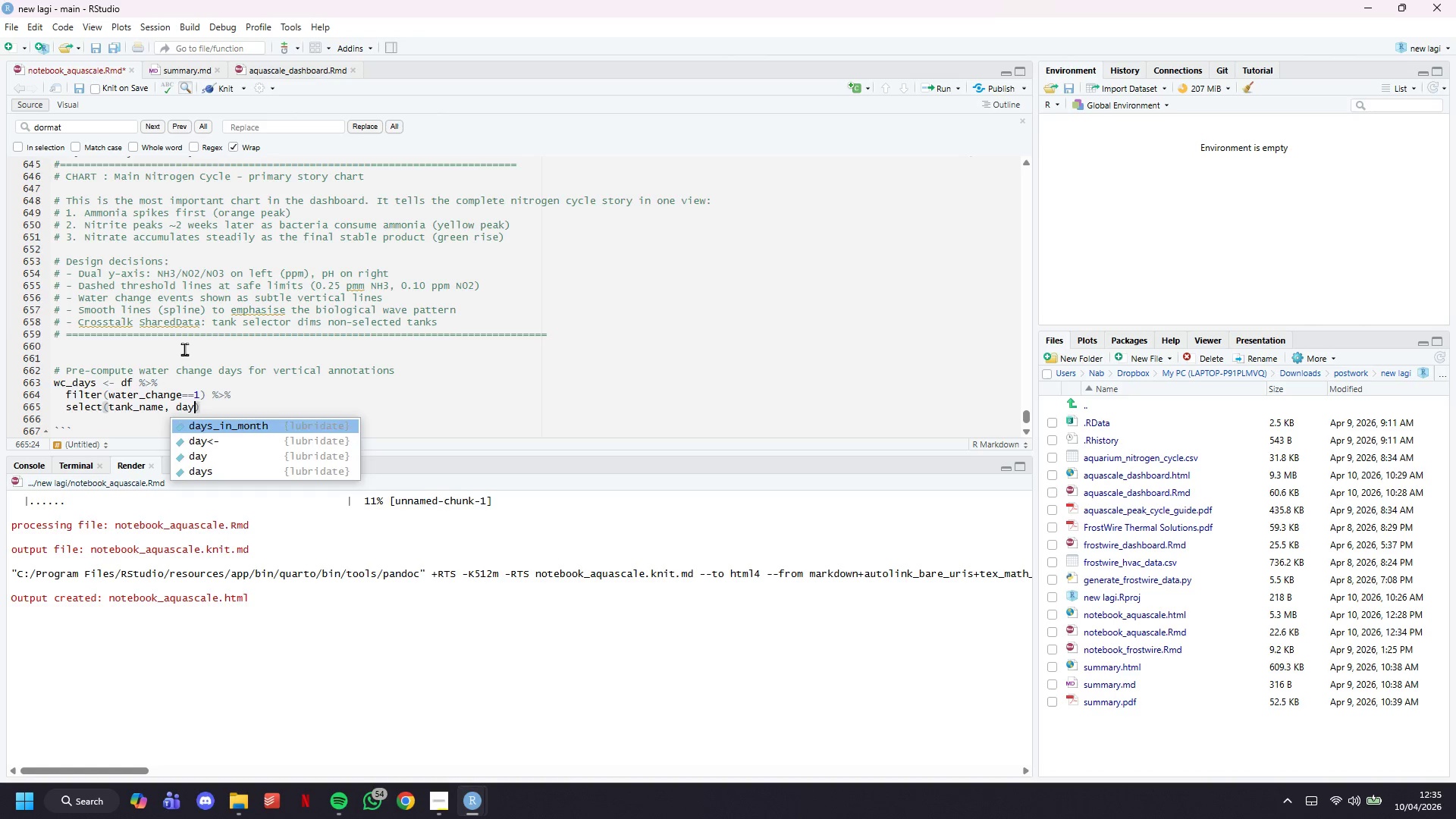 
key(ArrowRight)
 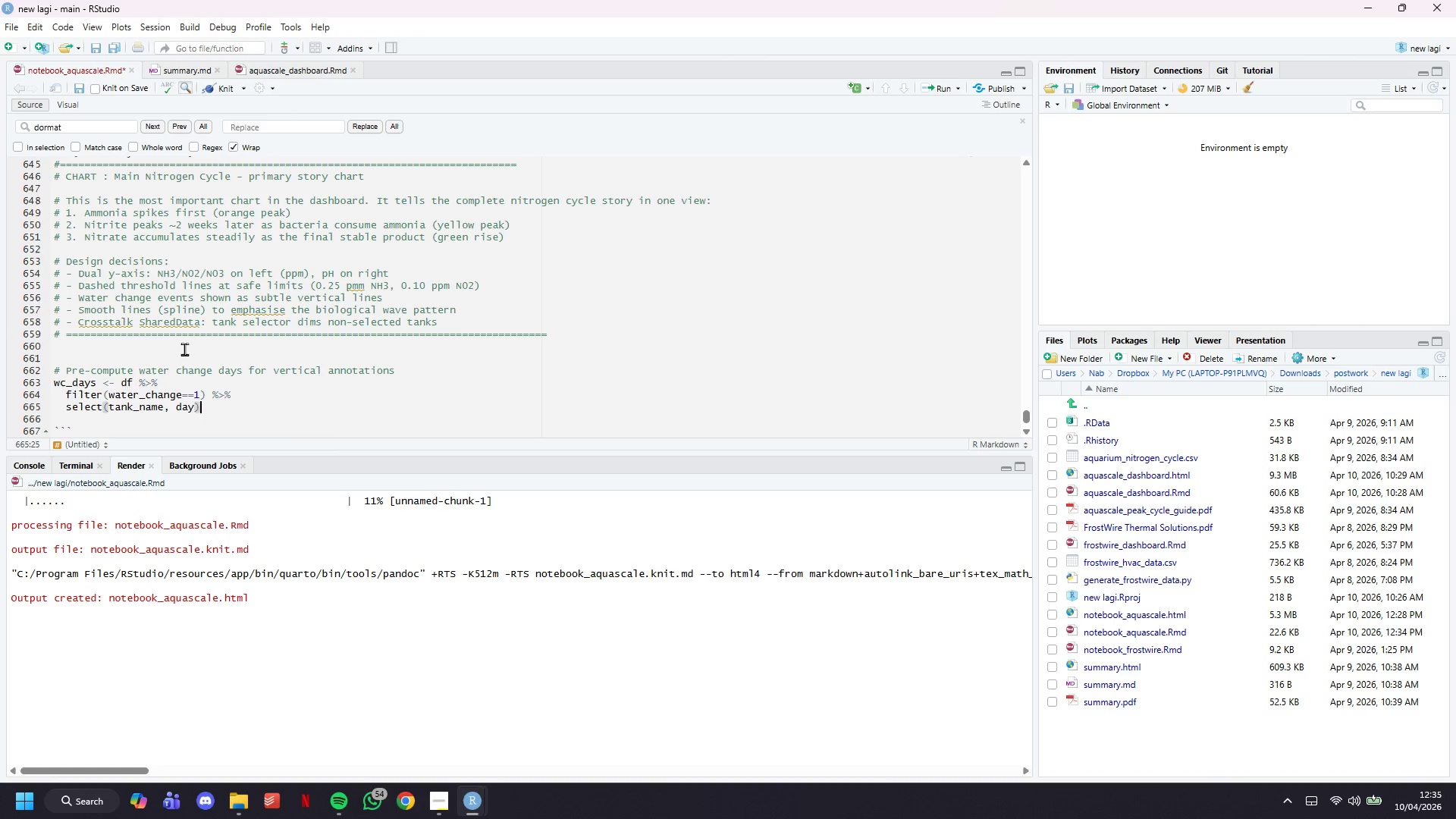 
key(Space)
 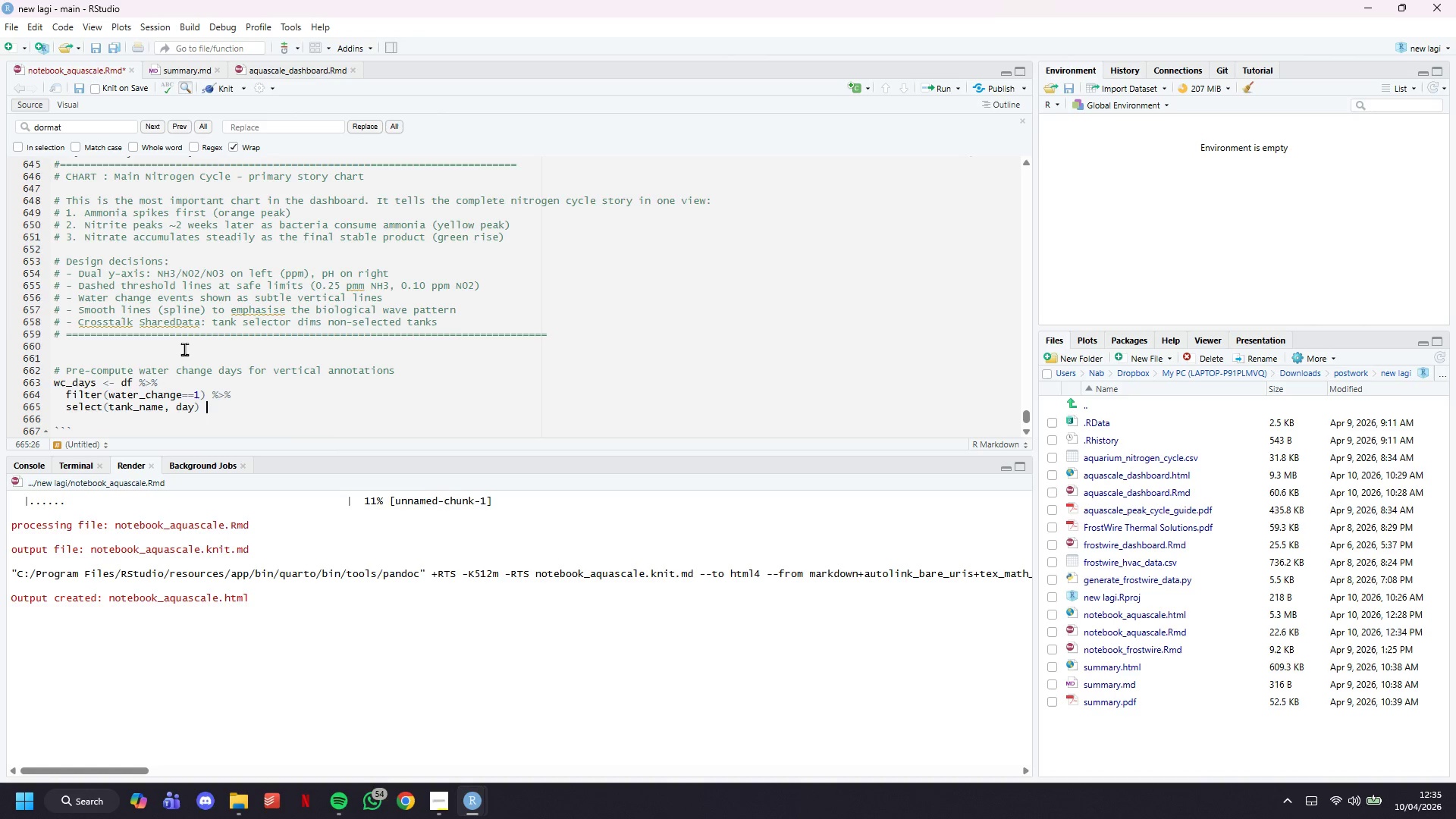 
key(Shift+5)
 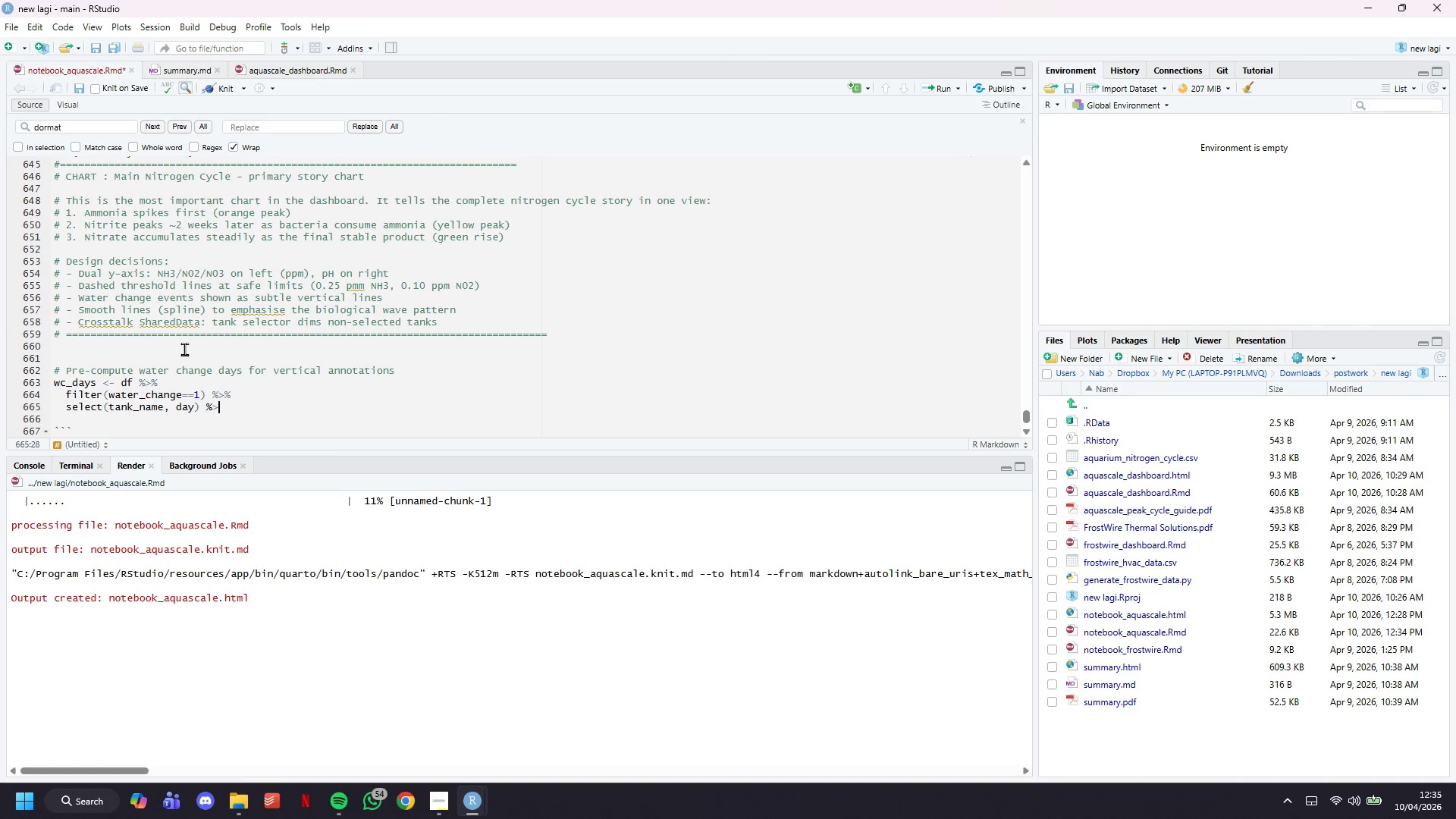 
key(Shift+Period)
 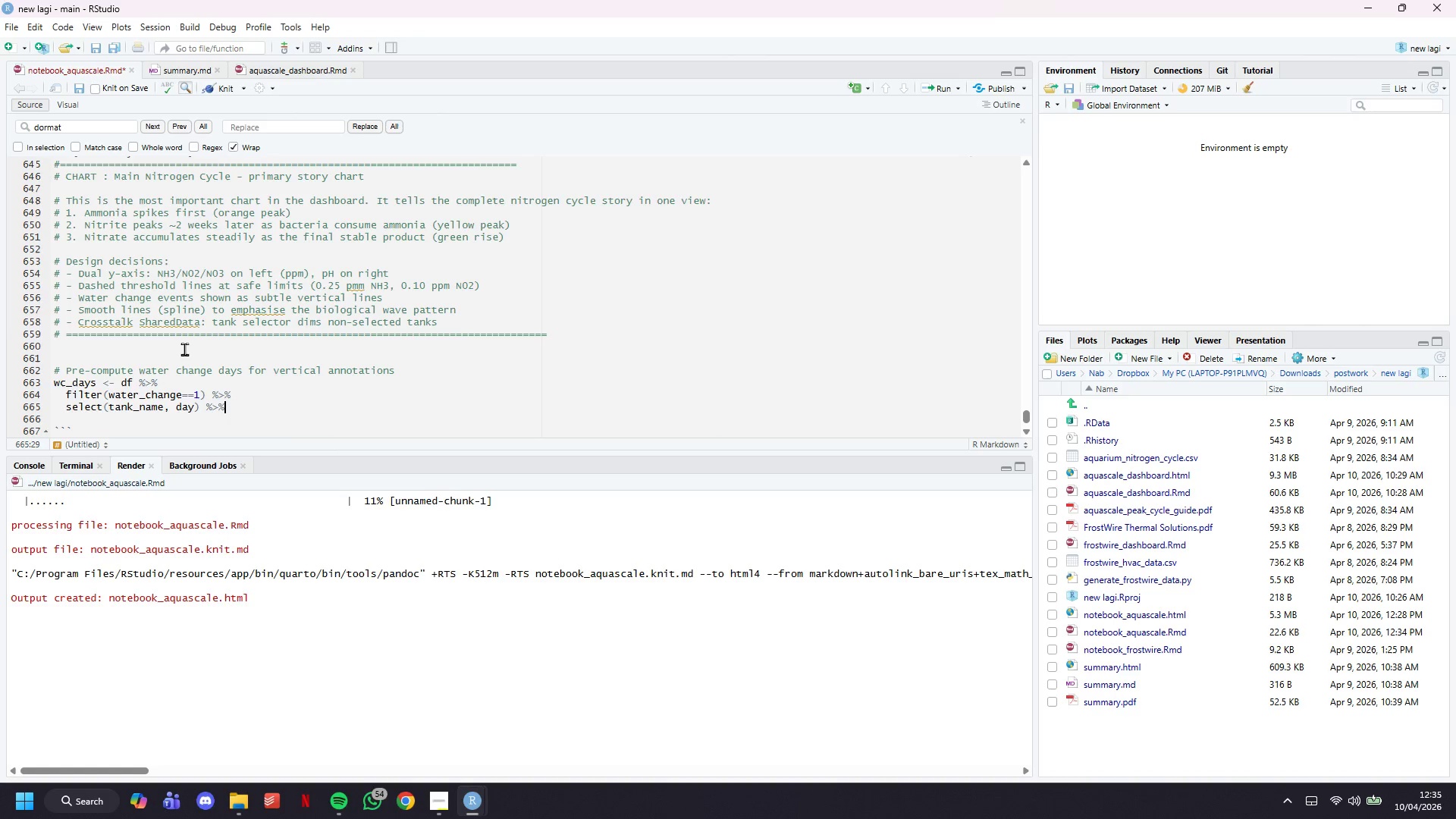 
key(Shift+5)
 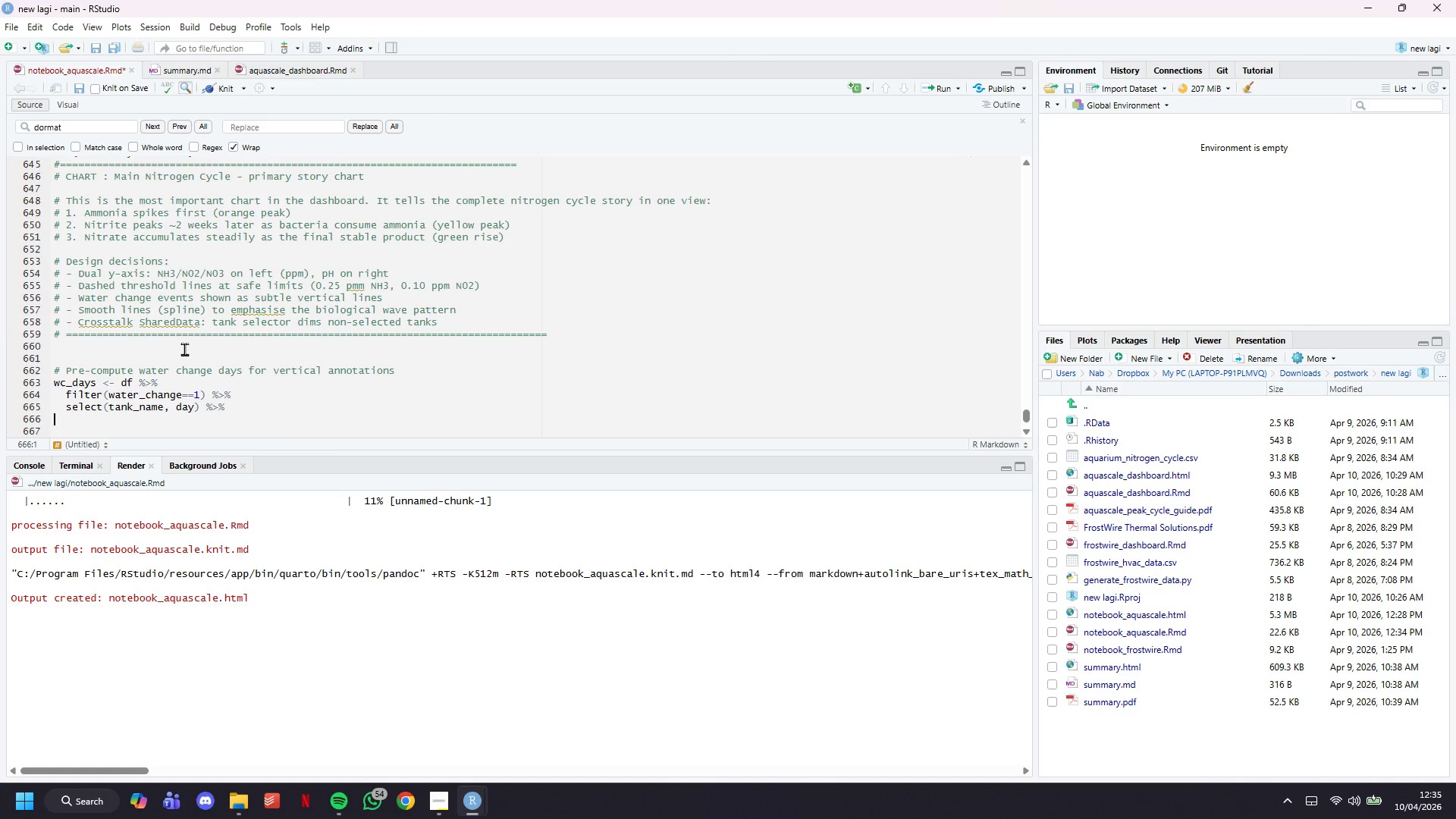 
key(Enter)
 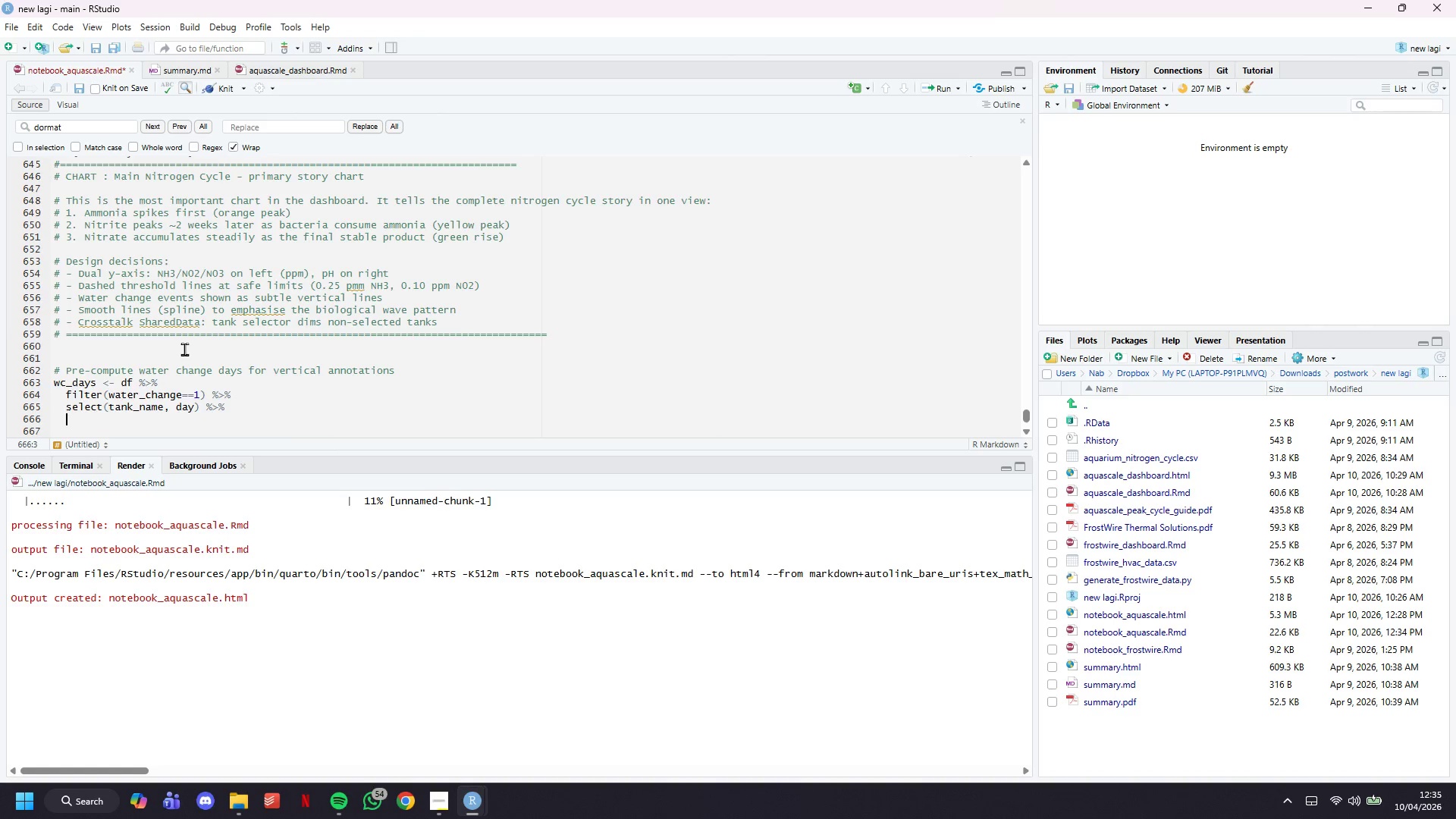 
key(Tab)
type(distinct*)
key(Backspace)
type(()
 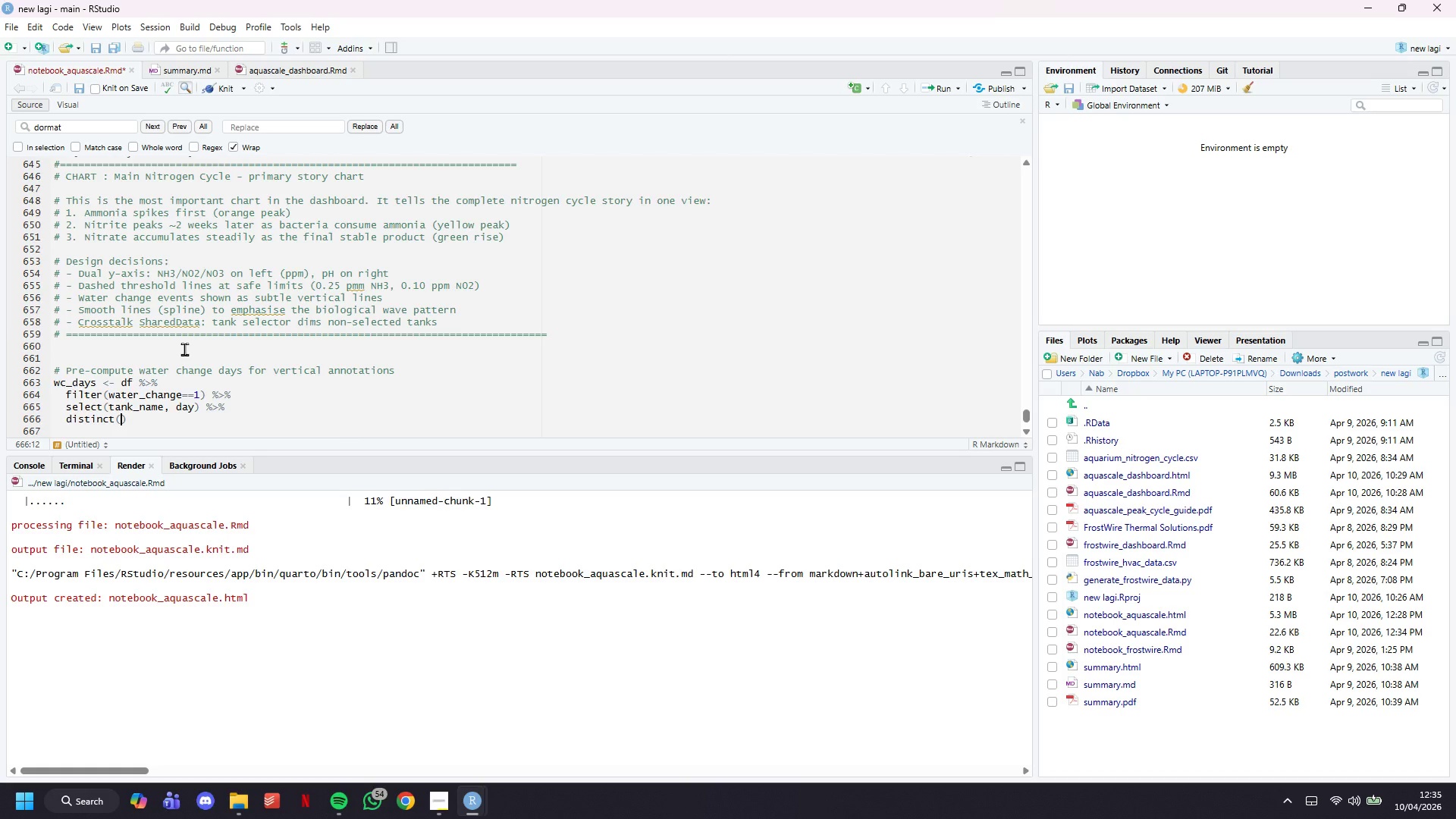 
 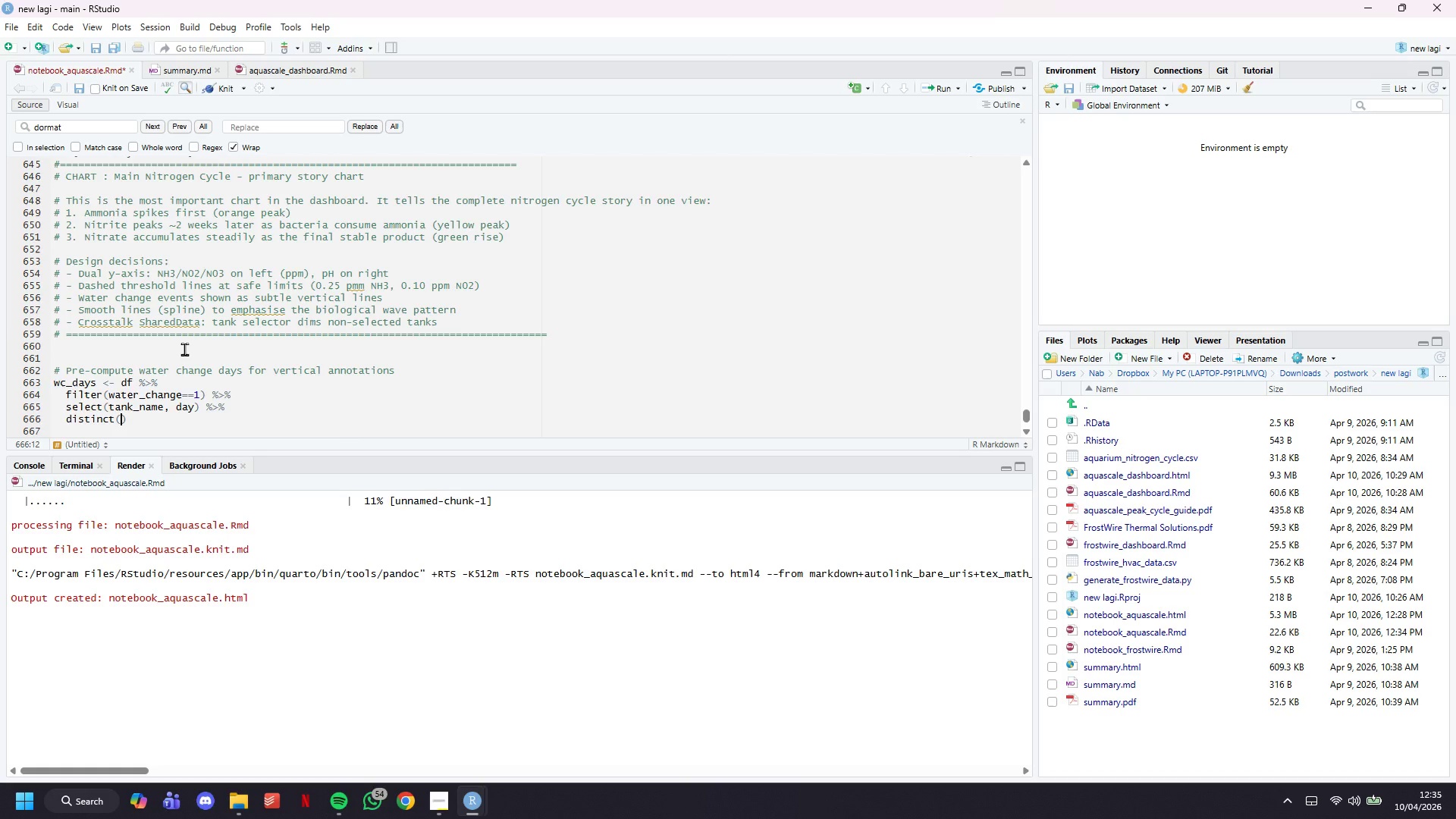 
key(ArrowRight)
 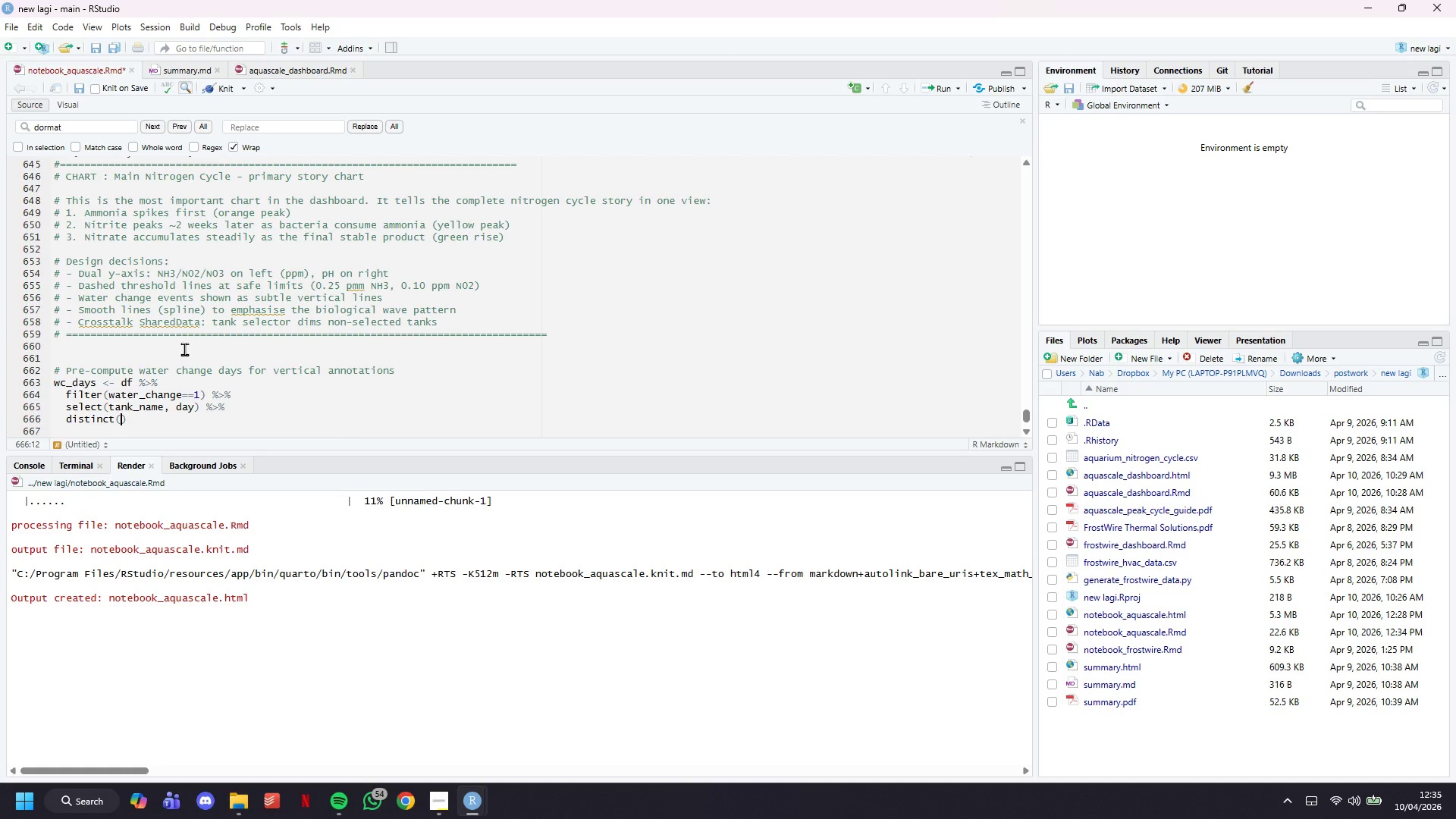 
key(Enter)
 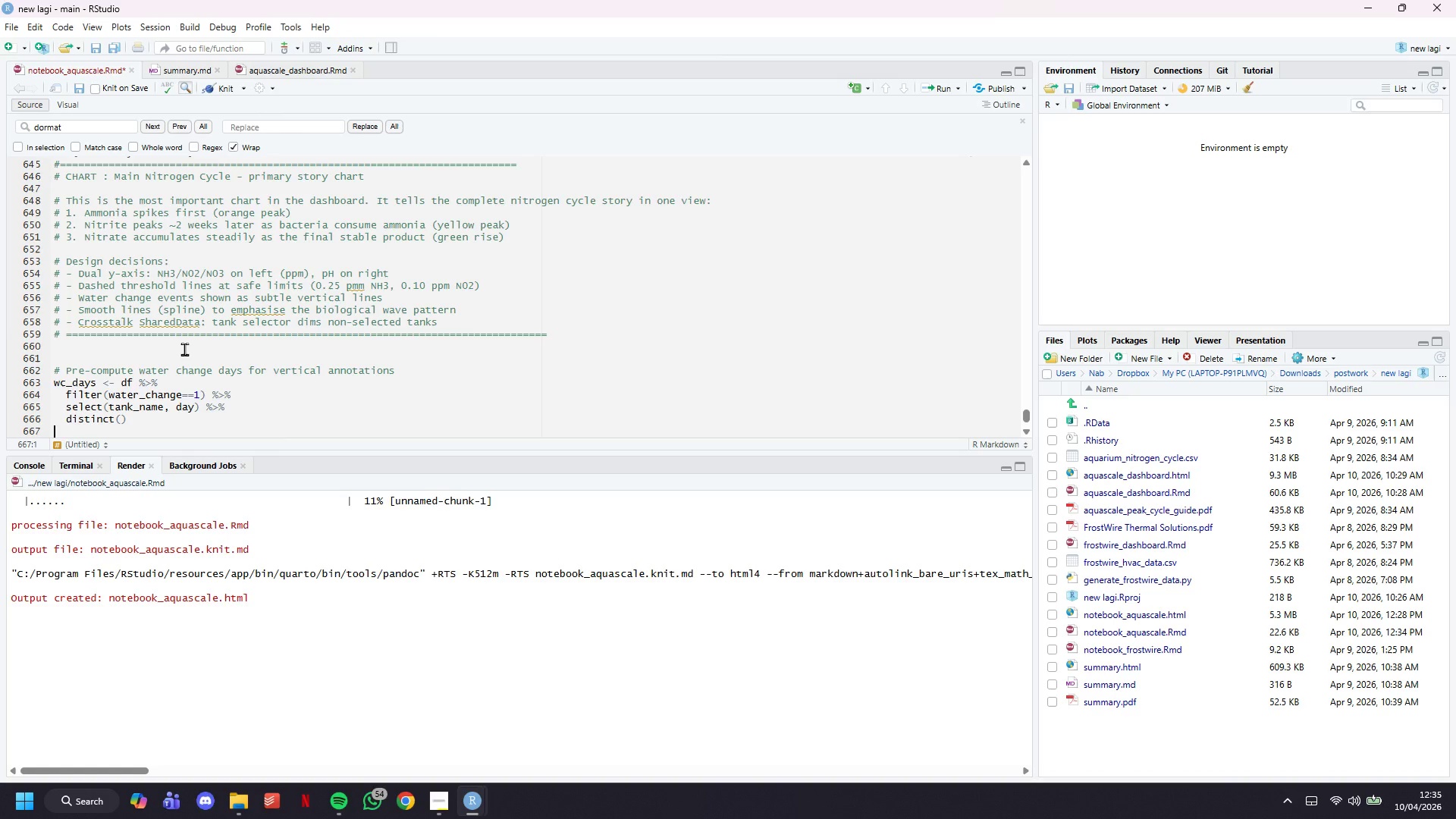 
key(Enter)
 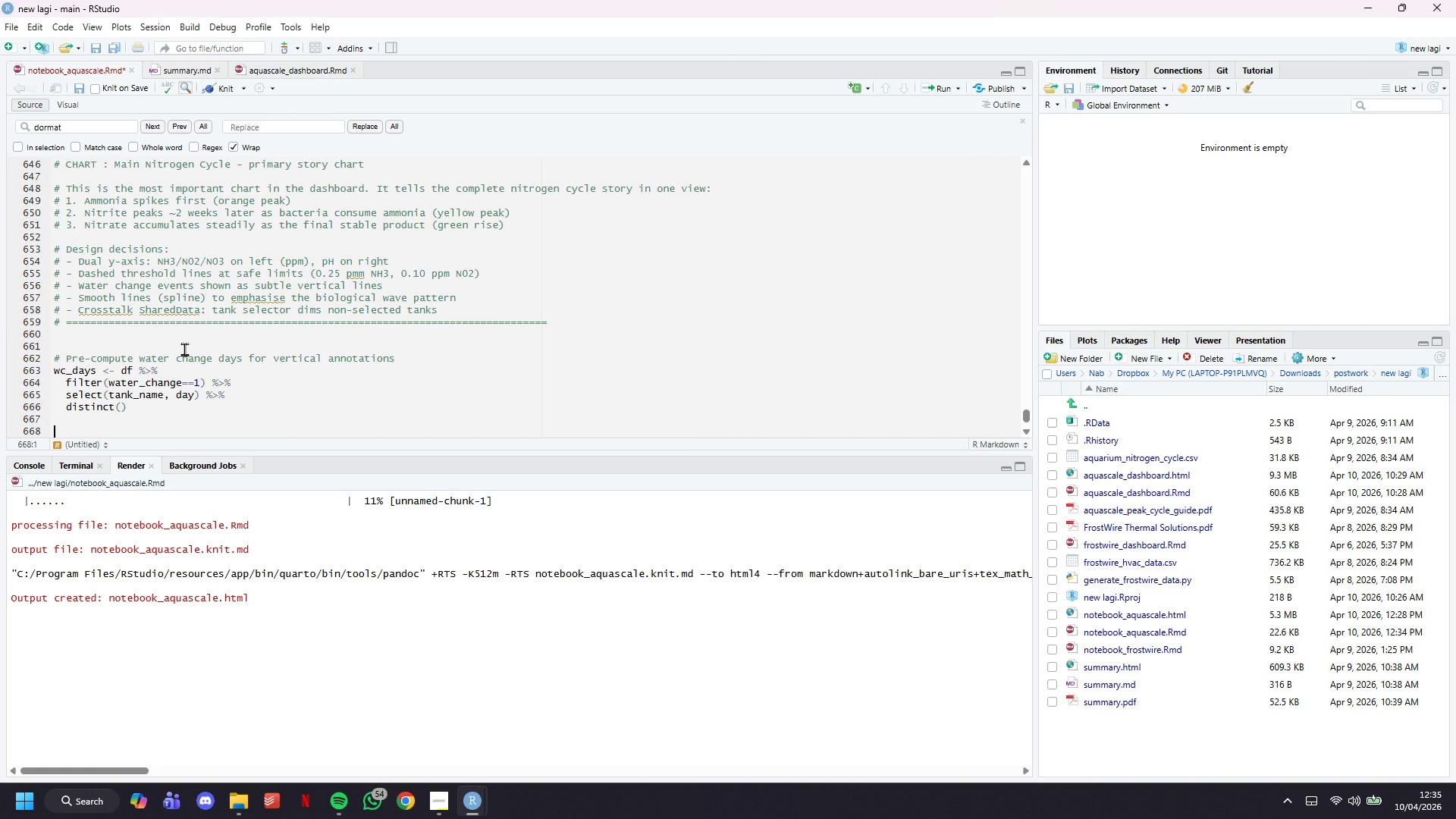 
type(p_main <- plot_ly(])
key(Backspace)
 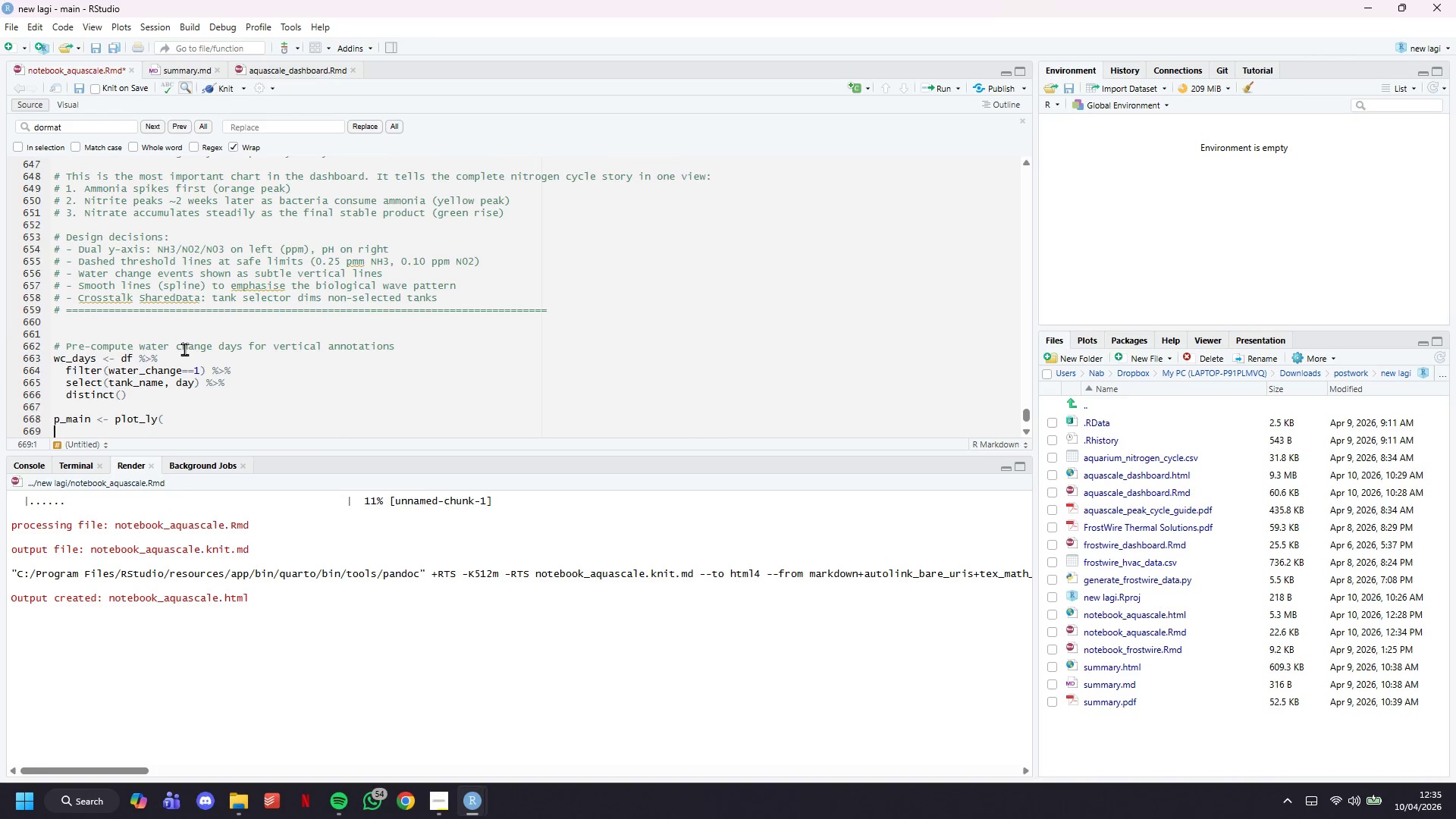 
 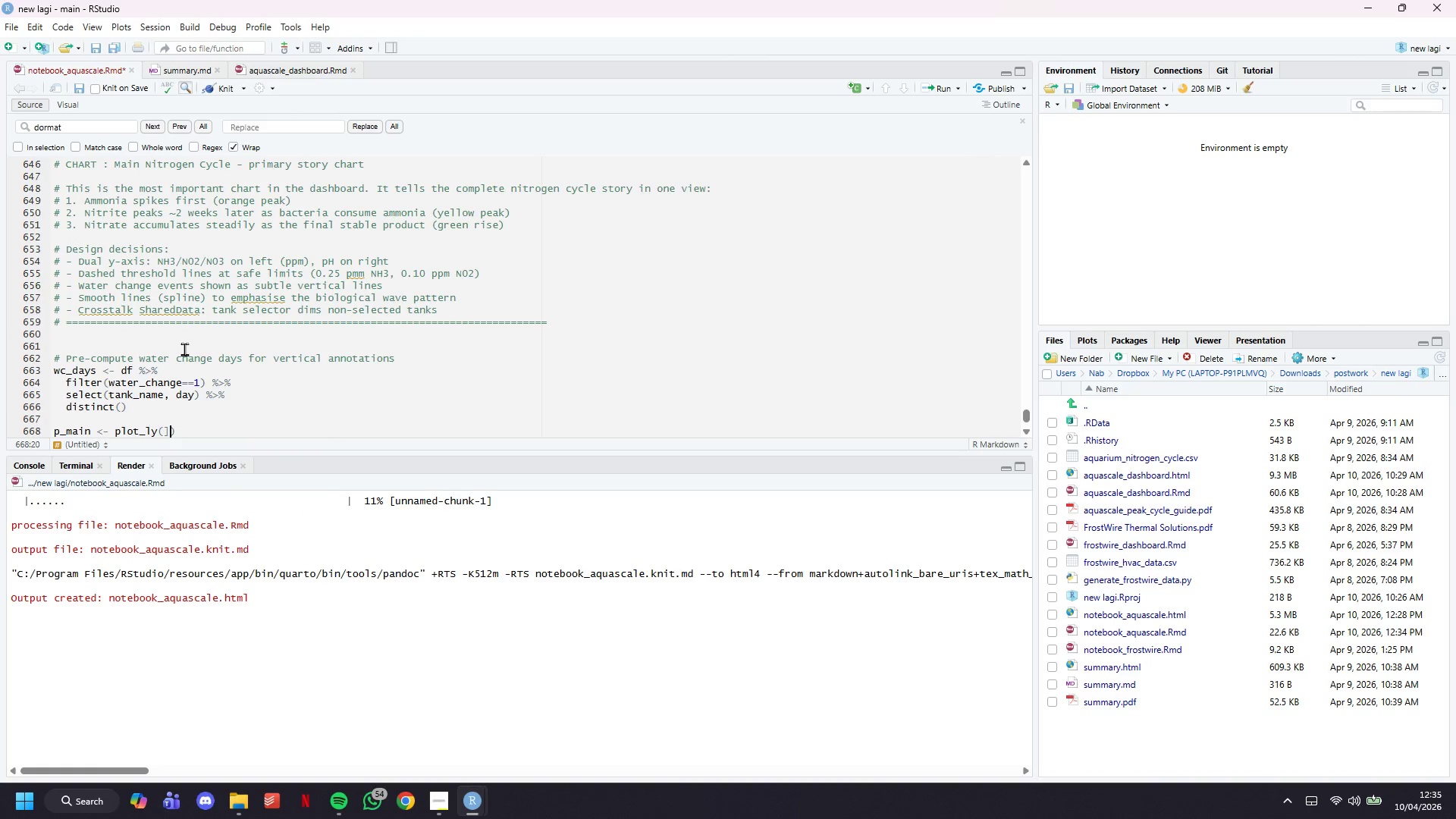 
key(Enter)
 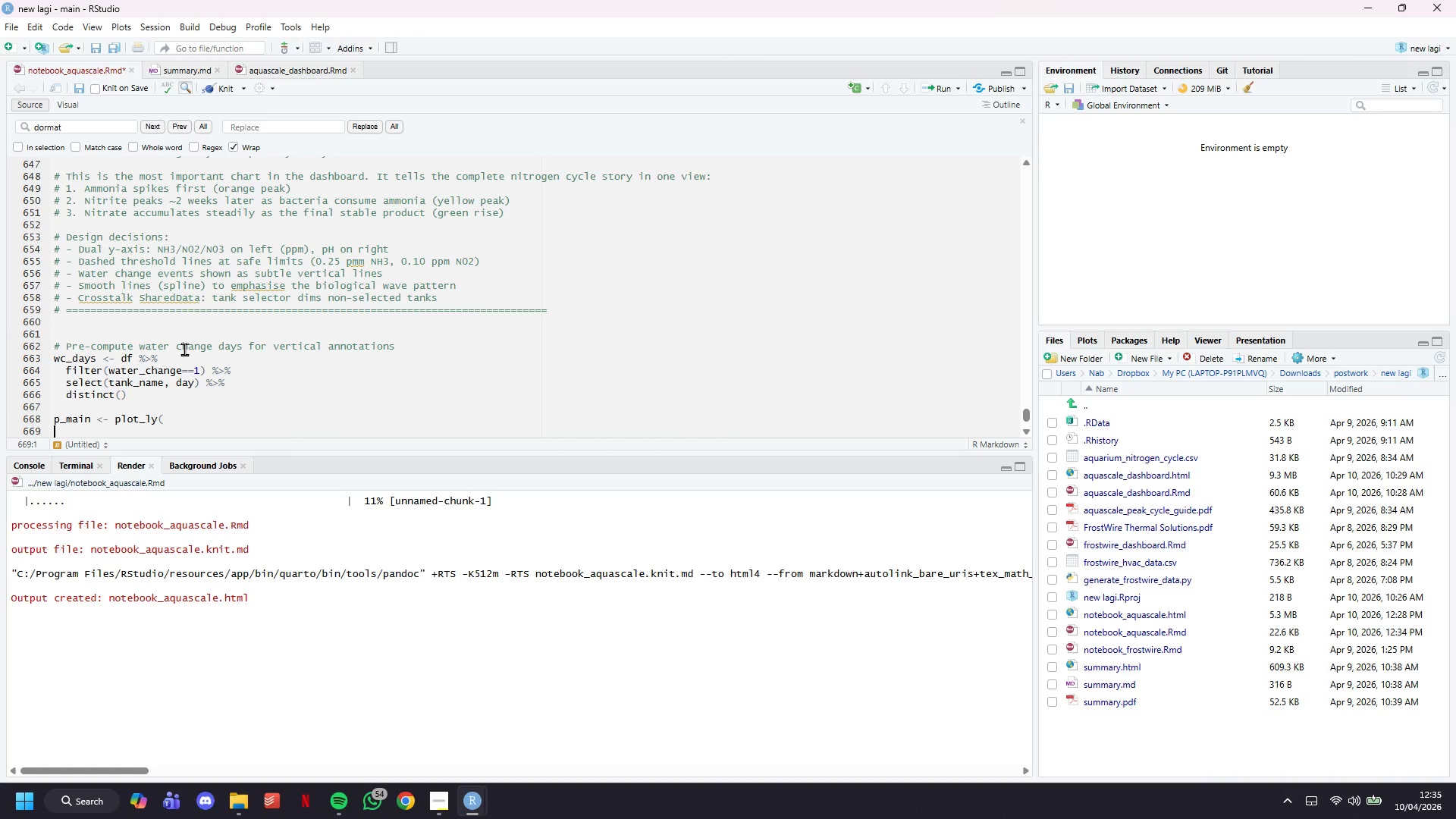 
scroll: coordinate [184, 349], scroll_direction: down, amount: 7.0
 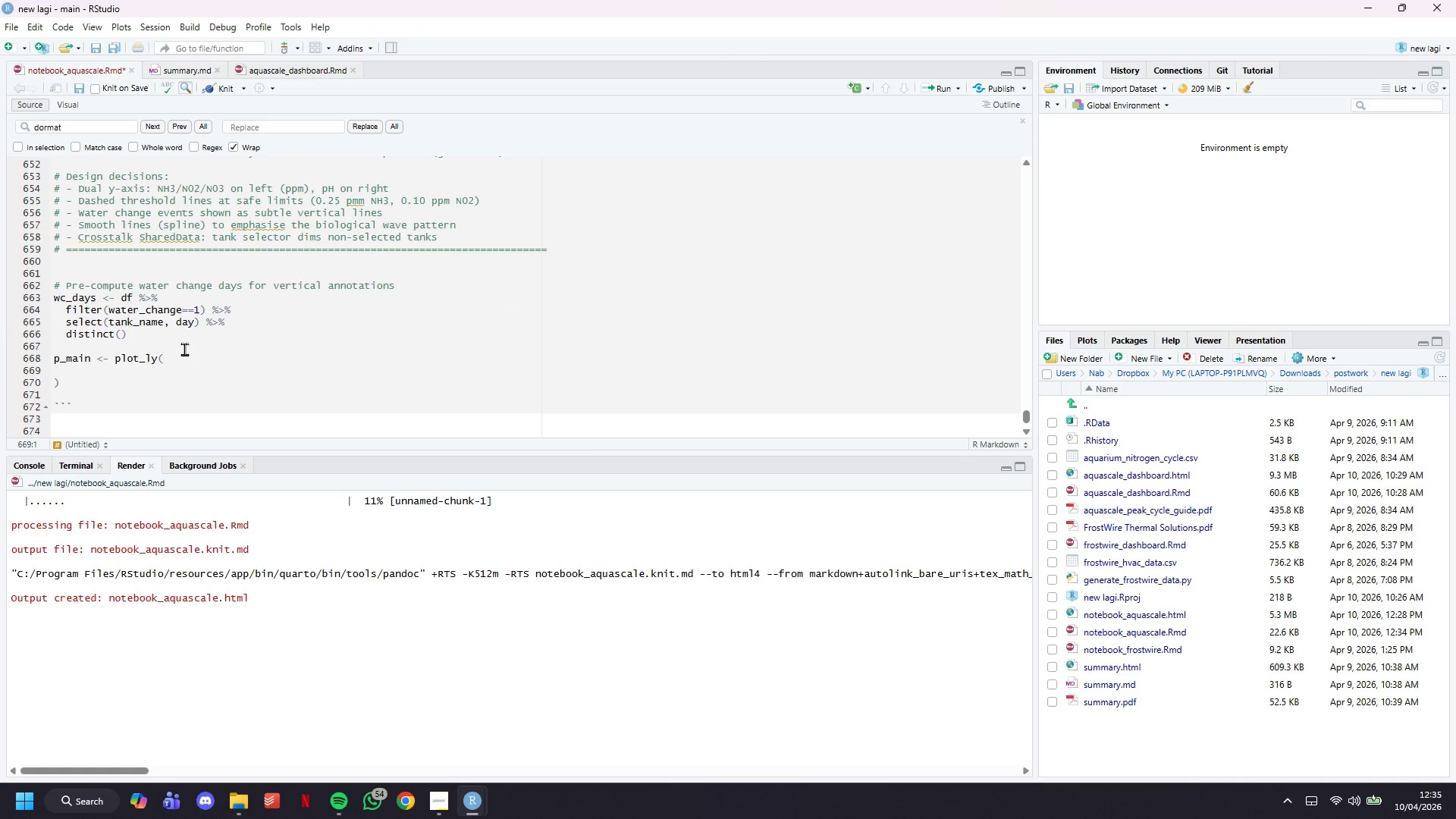 
key(Tab)
type(data = sd_main,)
 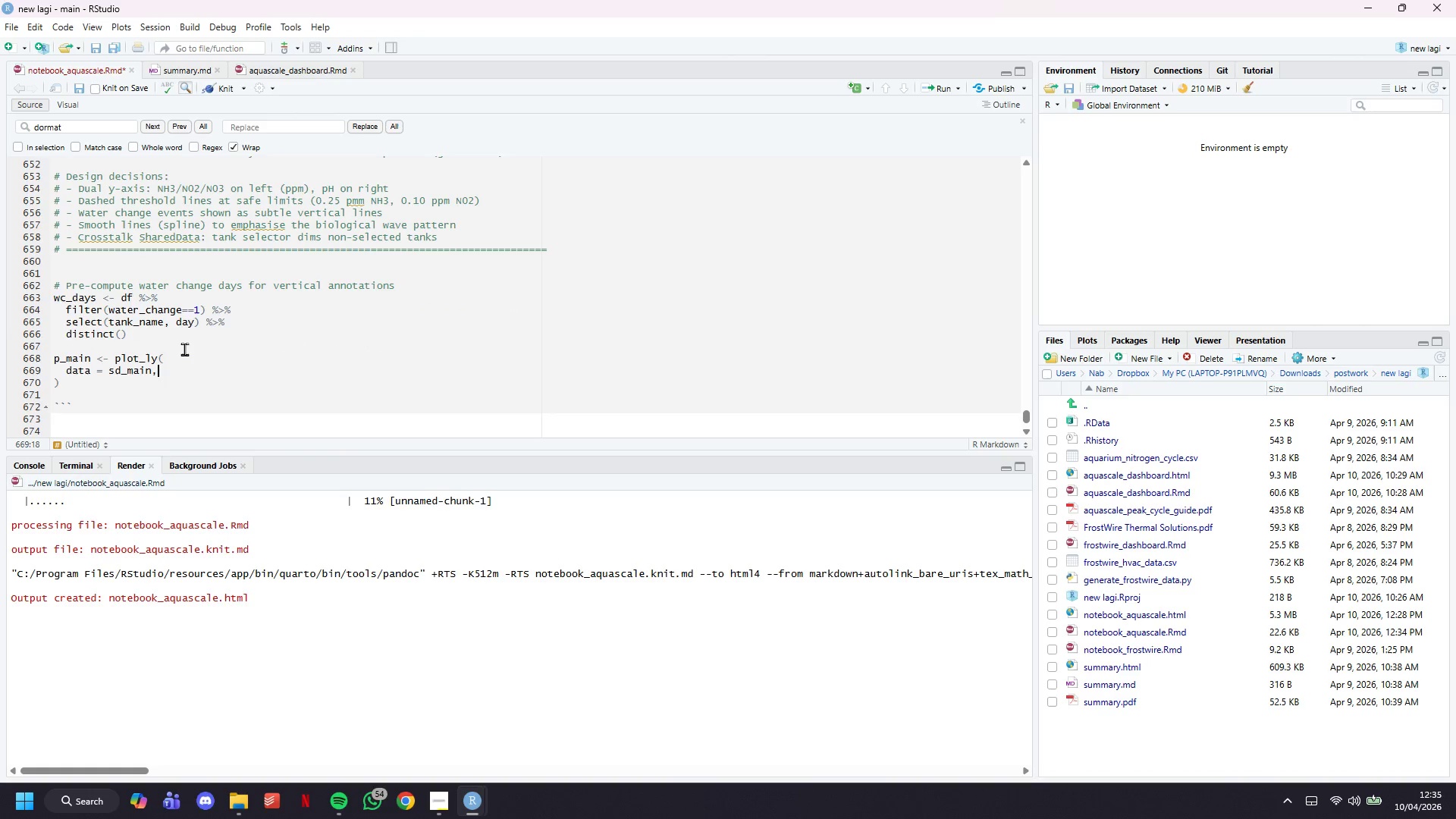 
key(Enter)
 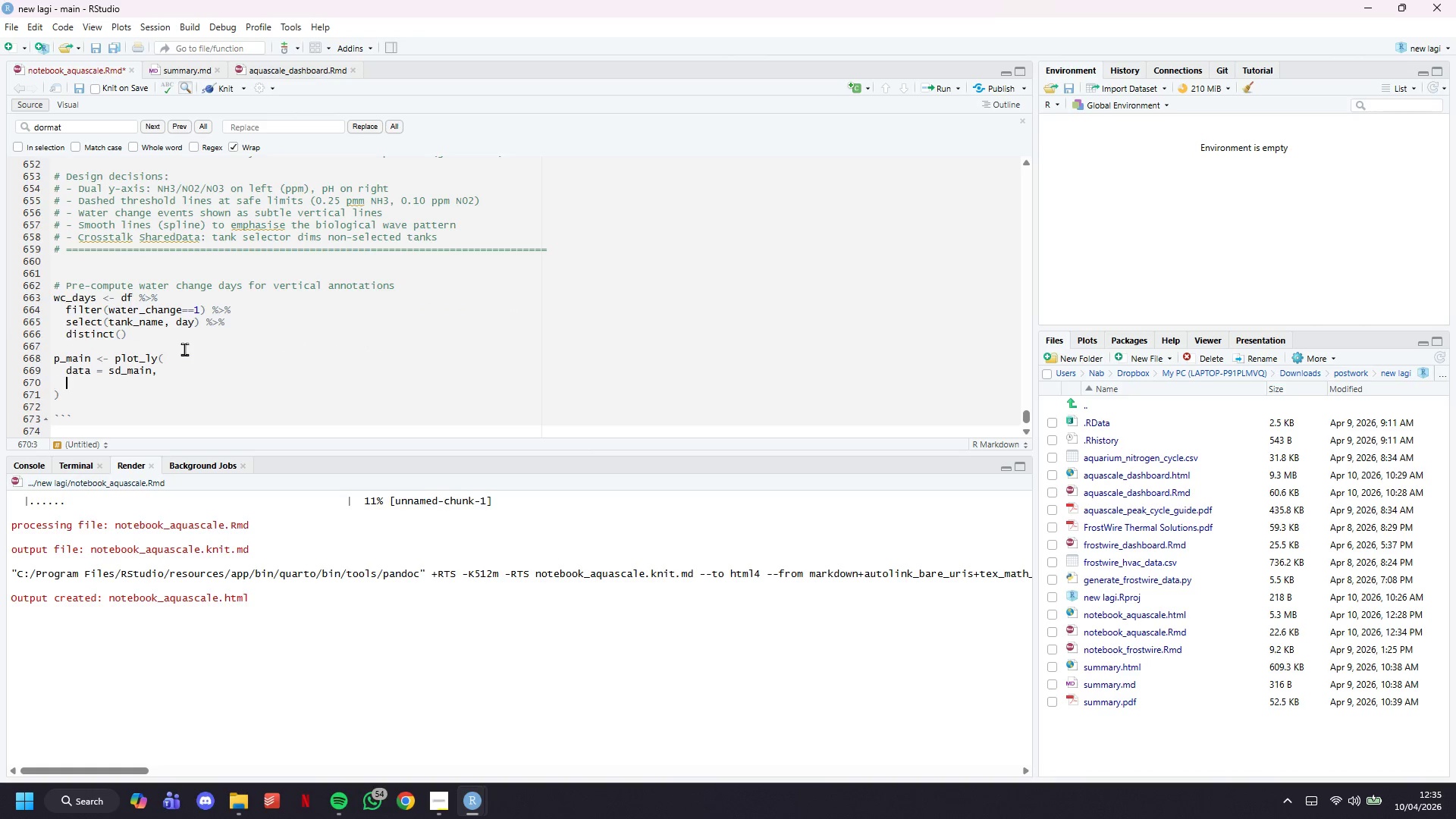 
key(Tab)
type(z )
key(Backspace)
key(Backspace)
type(x = ~day,)
 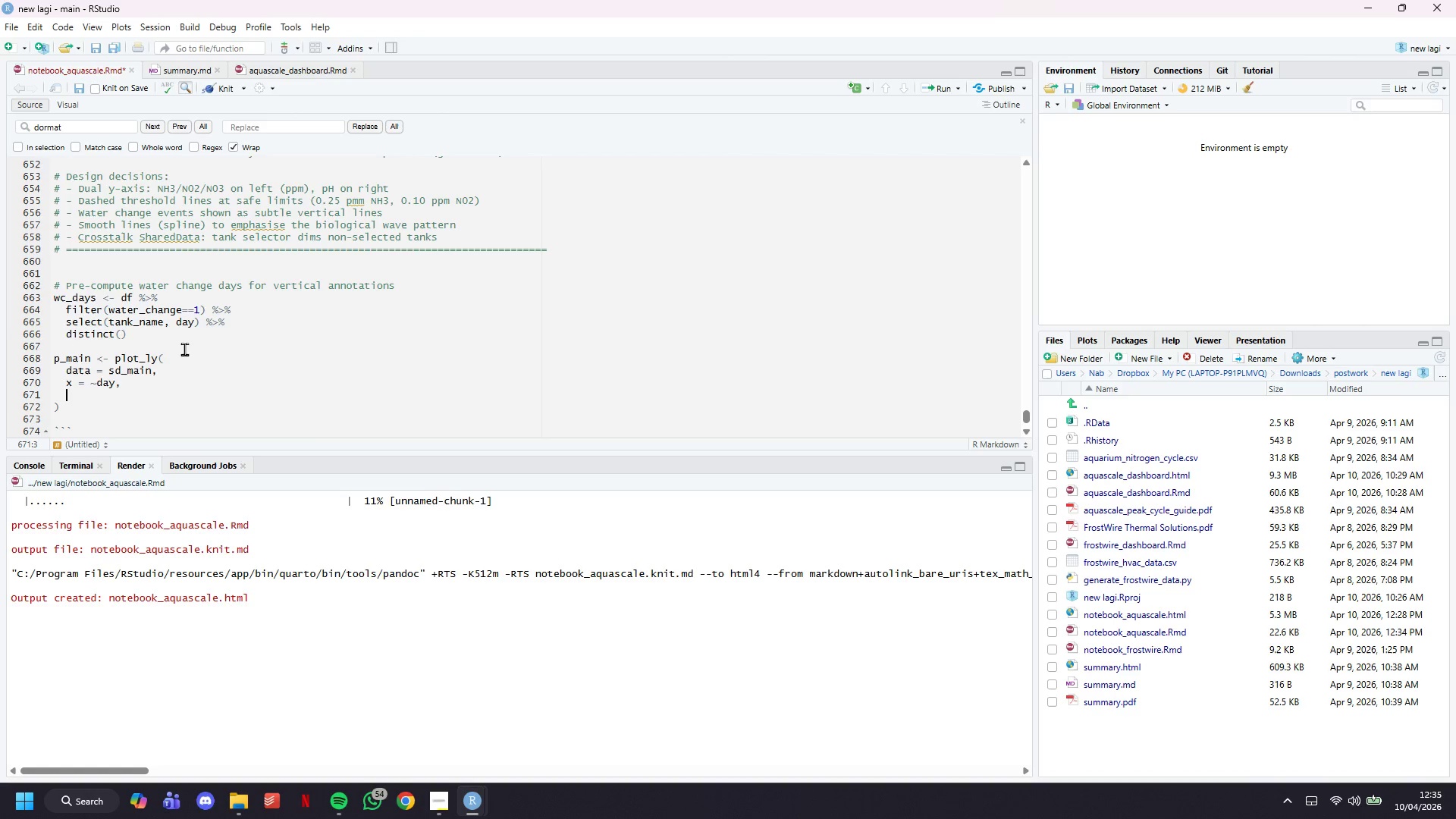 
 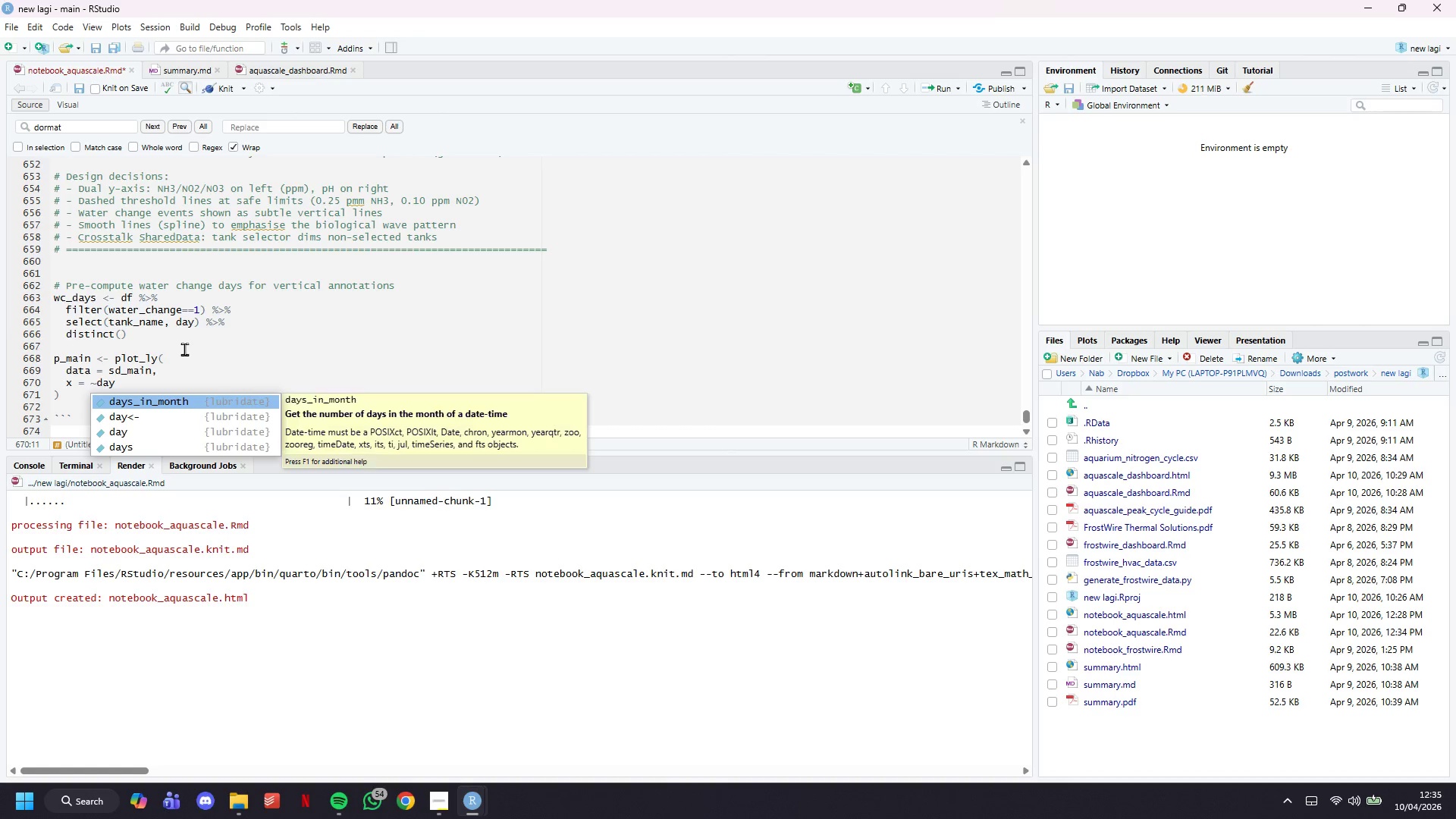 
key(Enter)
 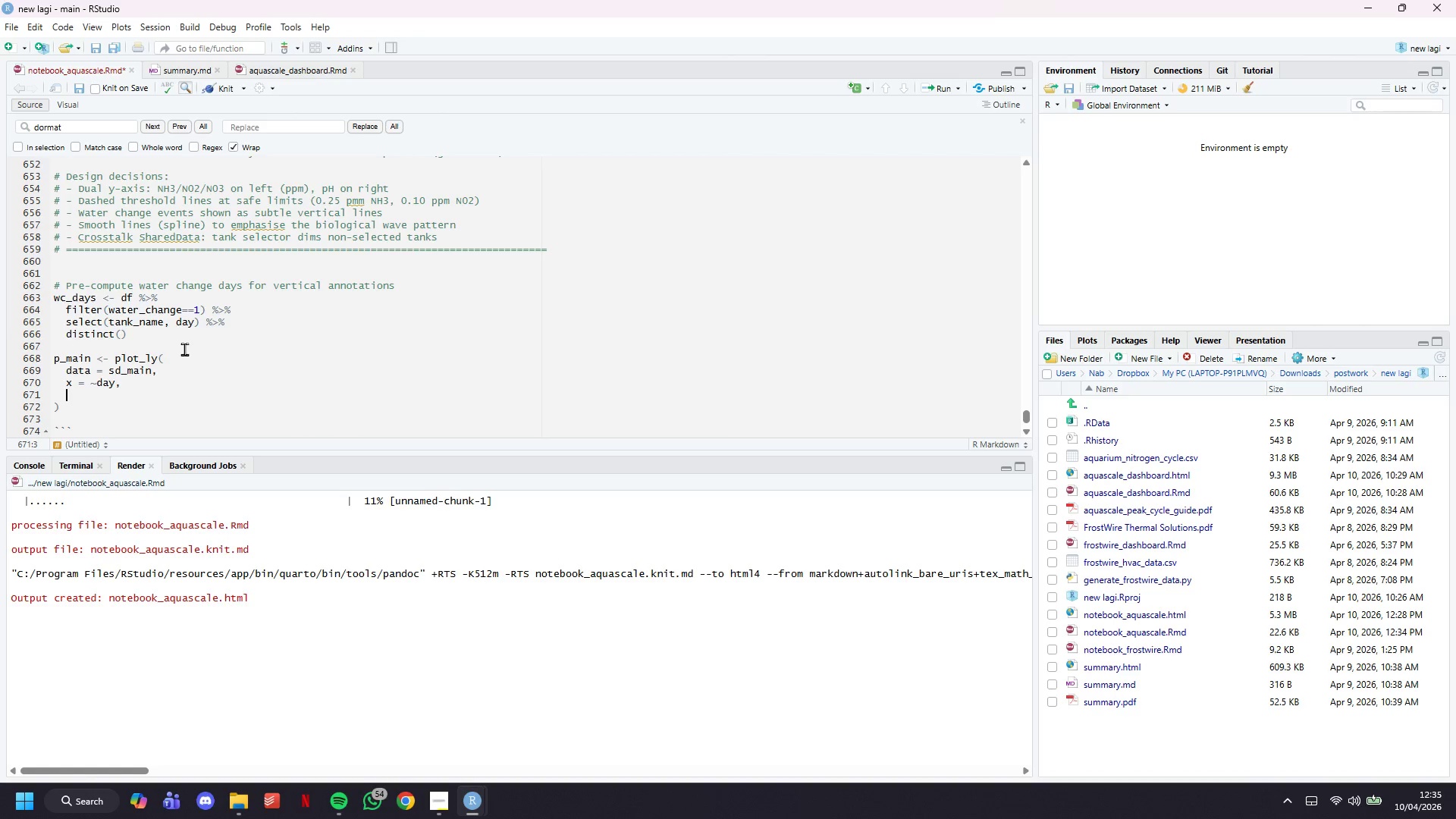 
key(Tab)
type(hovermode = "")
 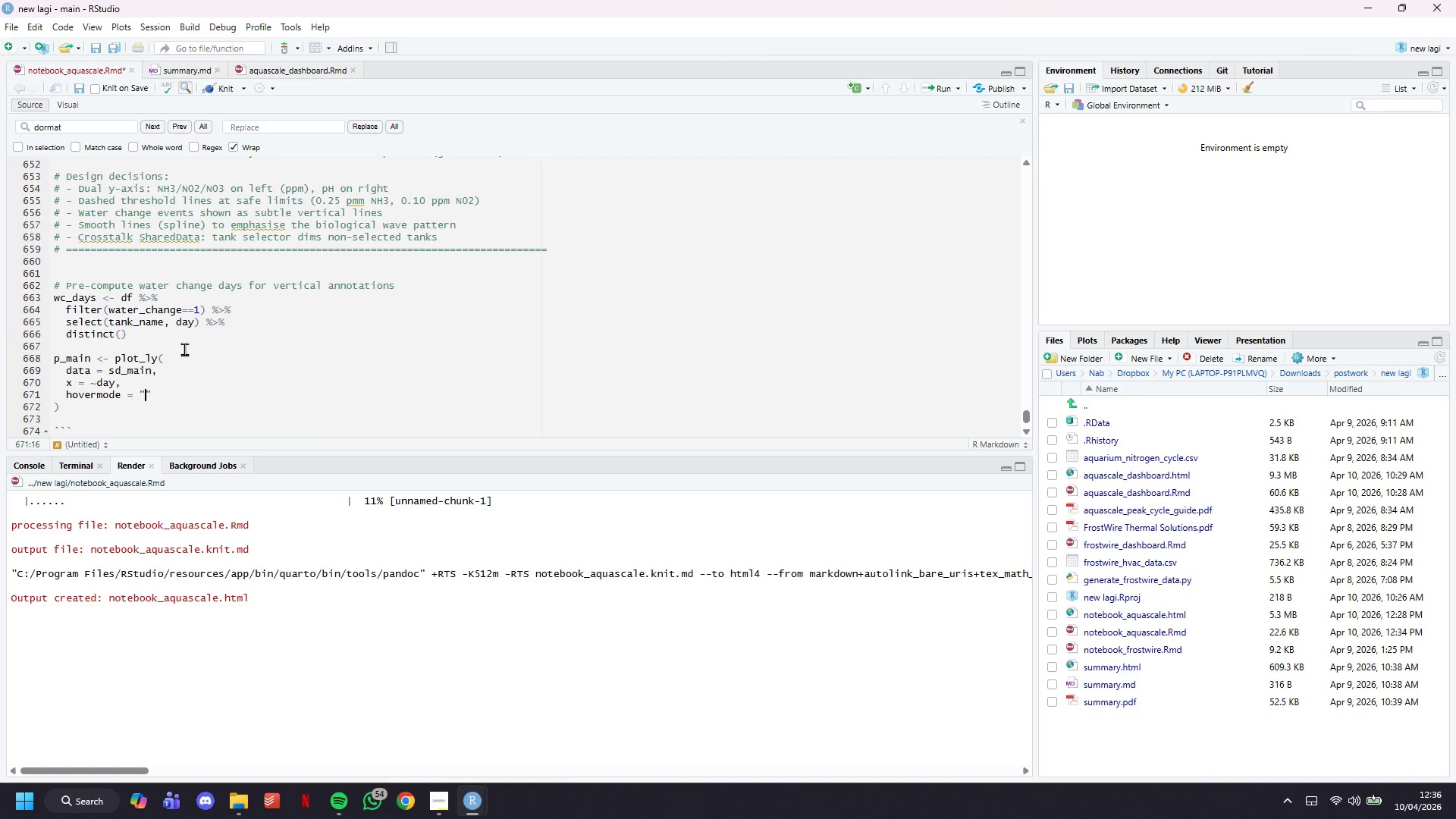 
 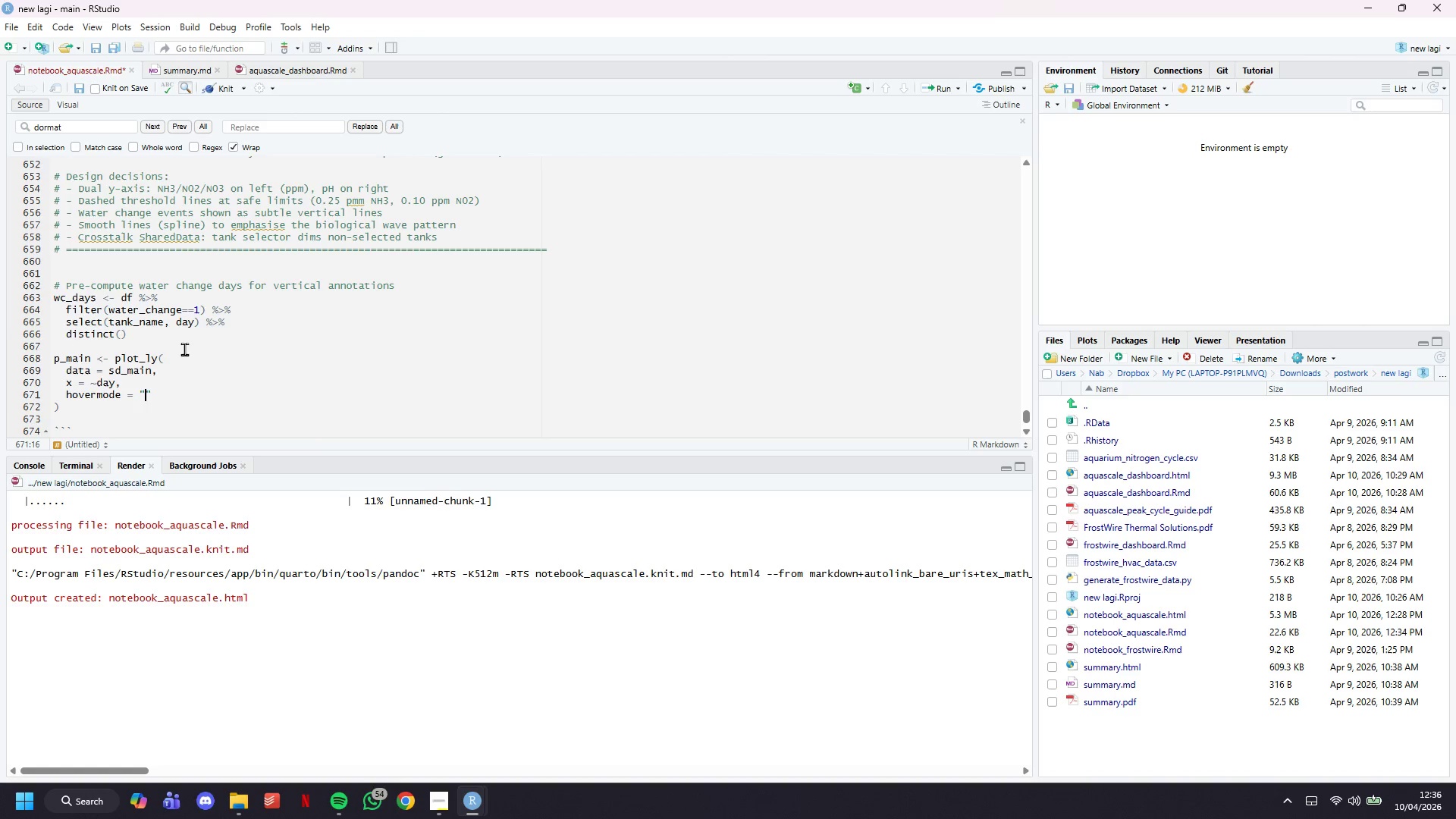 
key(ArrowLeft)
 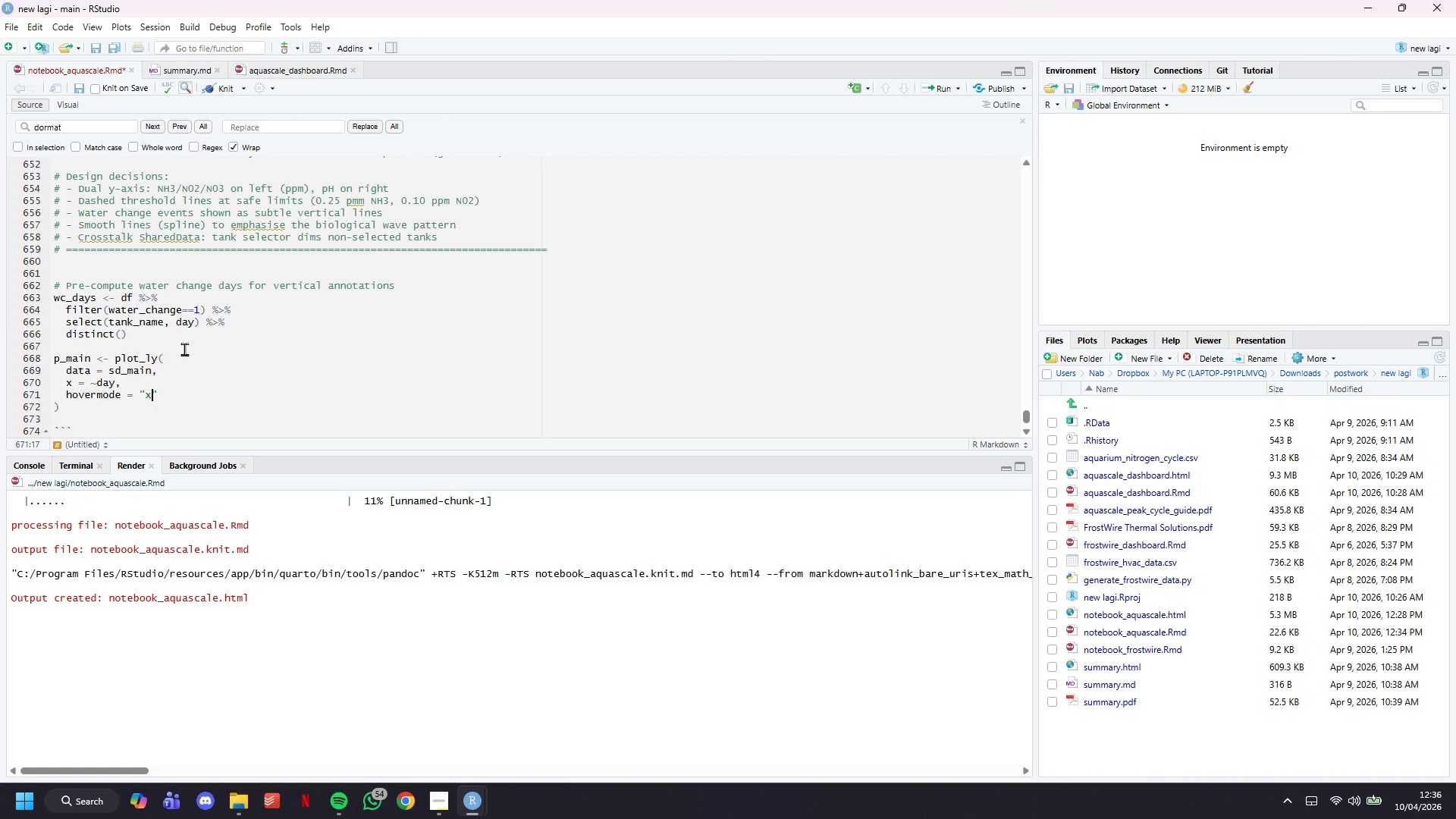 
type(x i)
key(Backspace)
type(unified)
 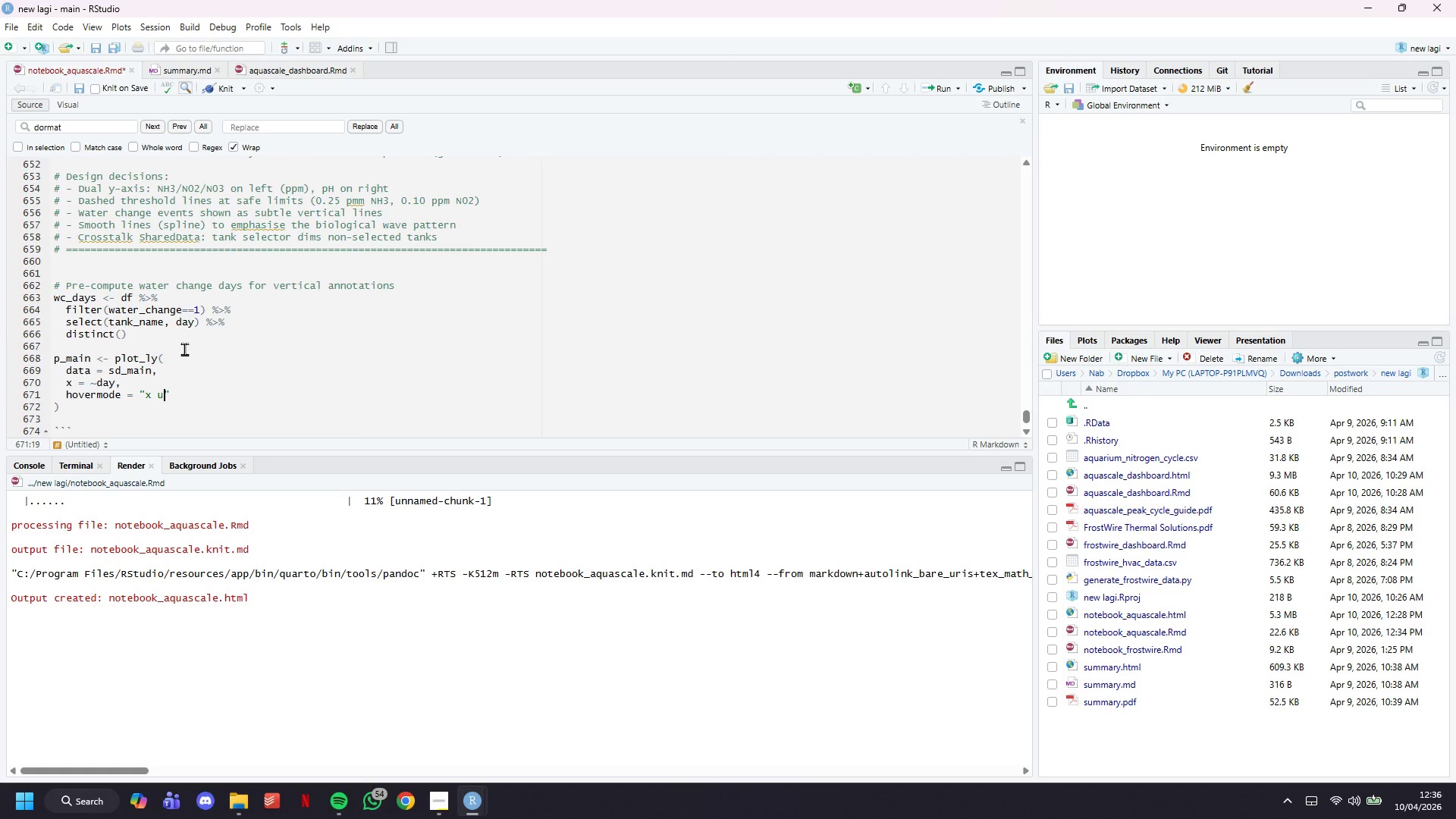 
key(ArrowRight)
 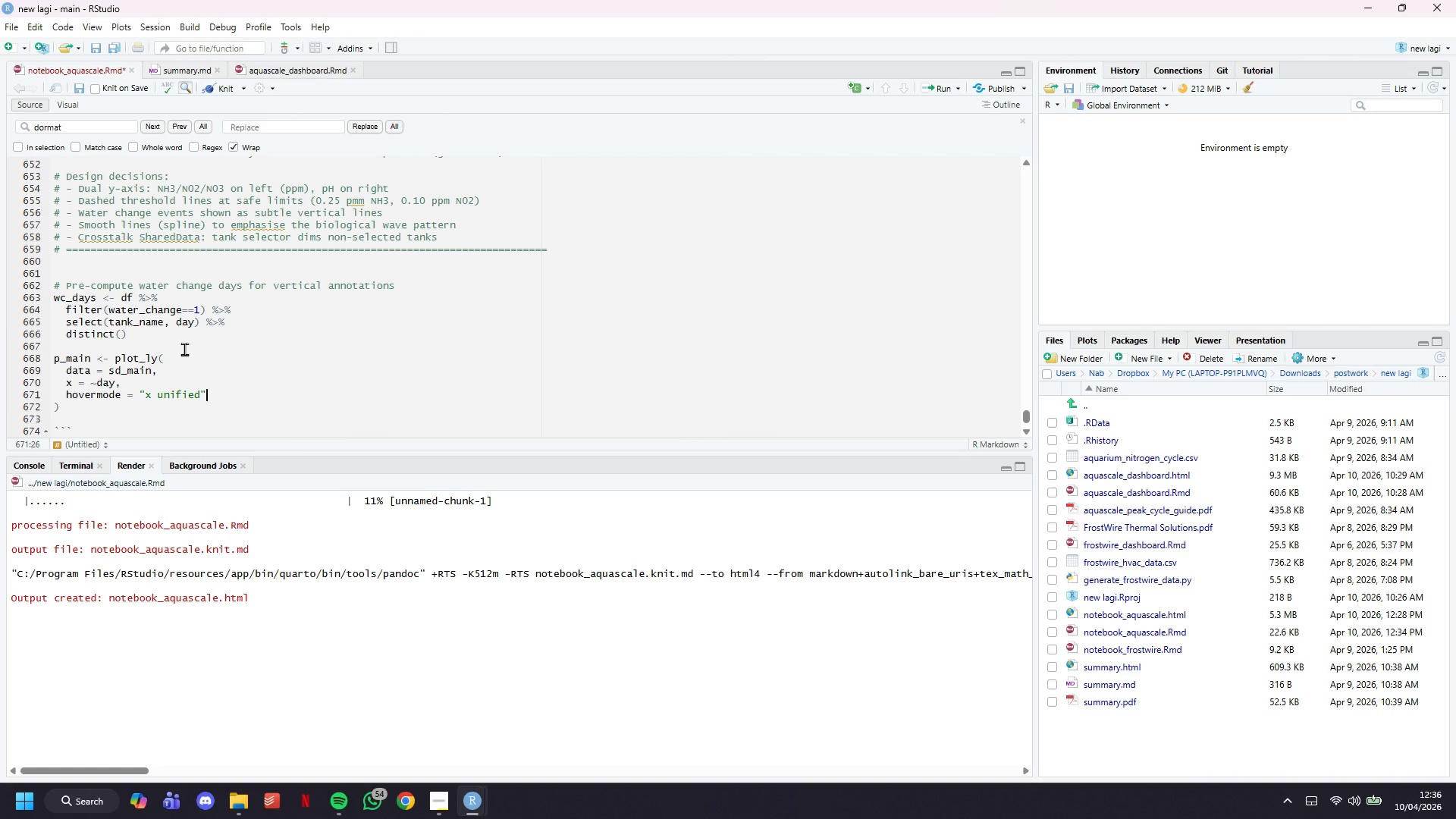 
key(ArrowDown)
 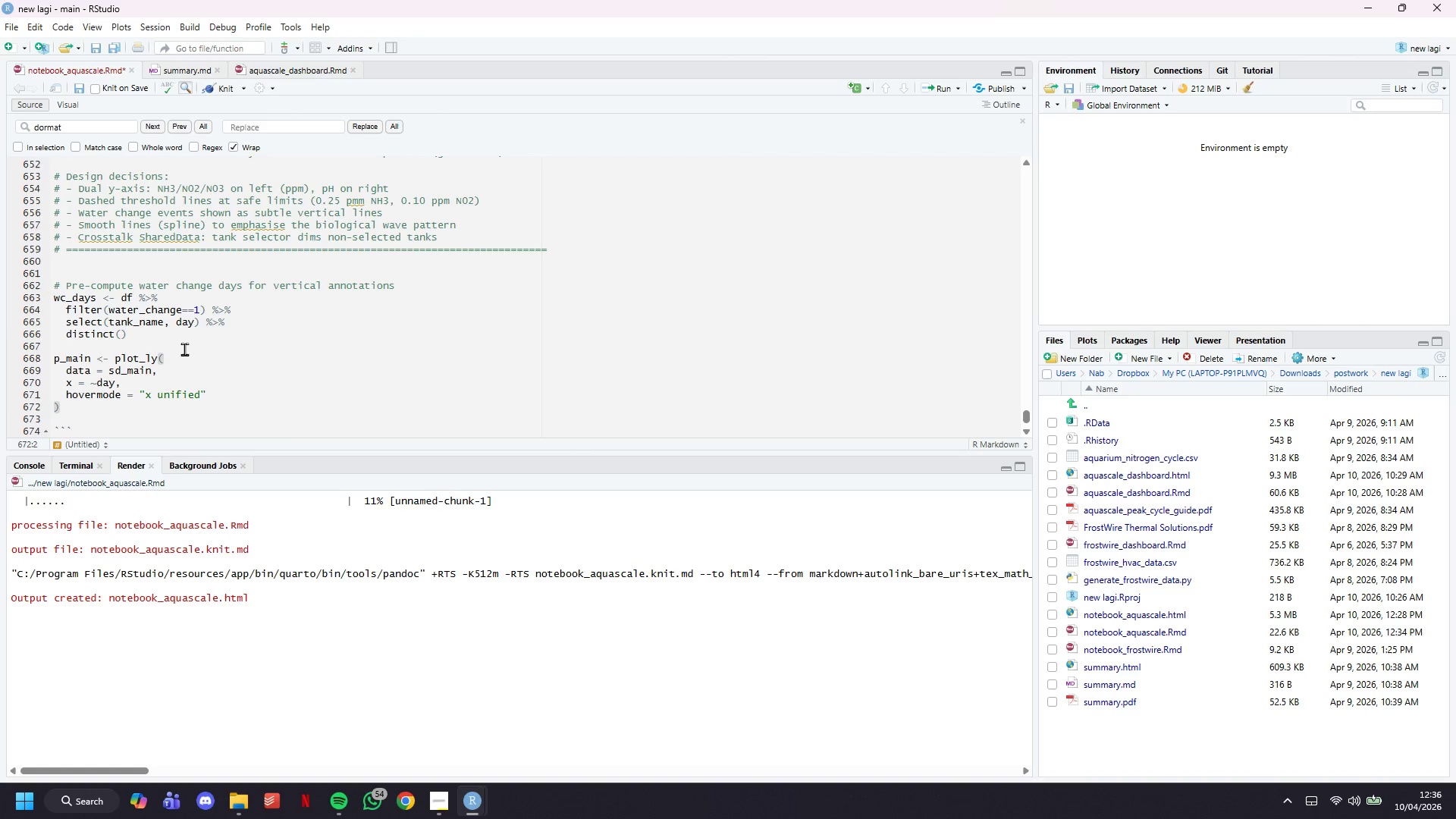 
key(Space)
 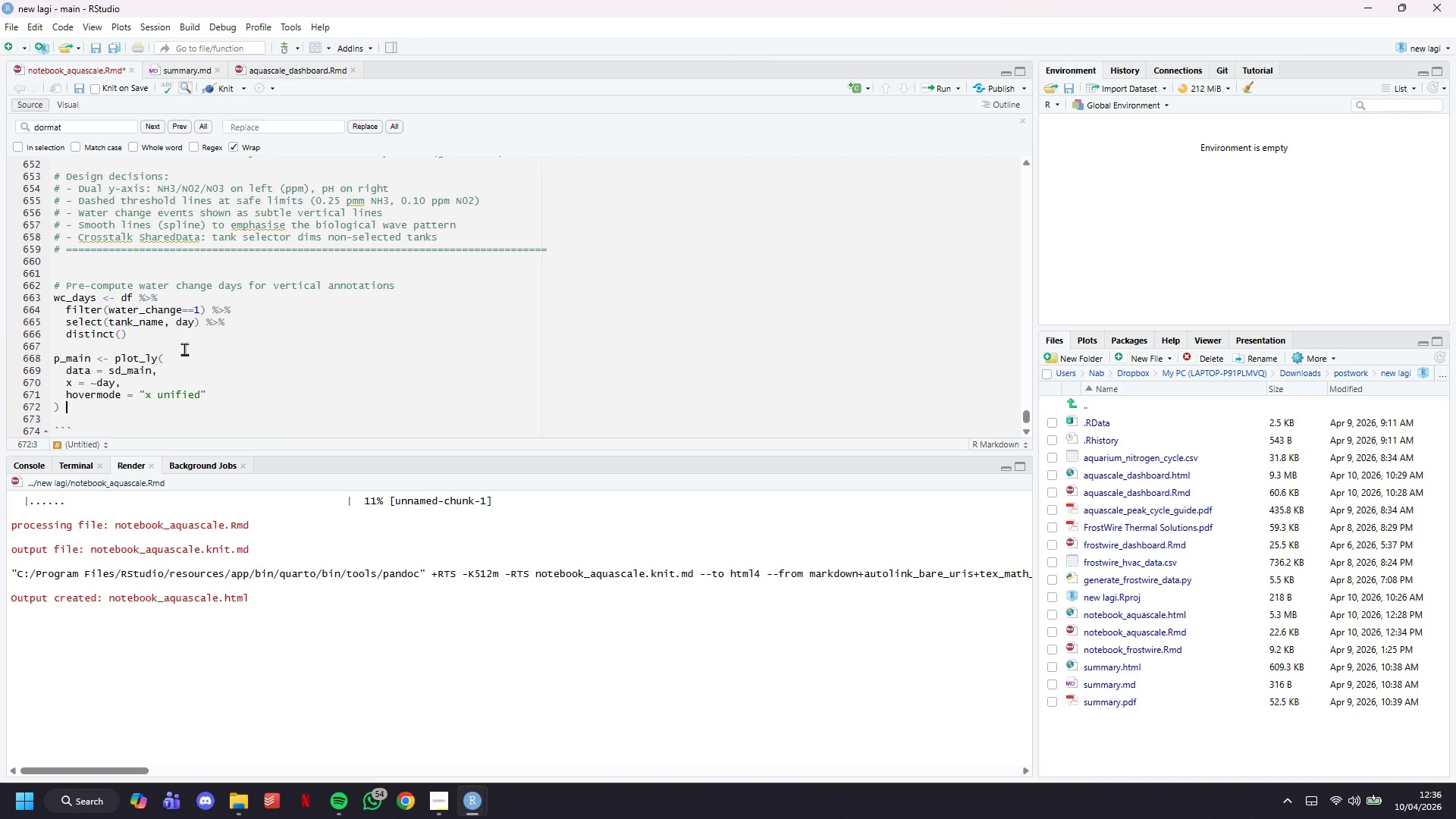 
key(Shift+5)
 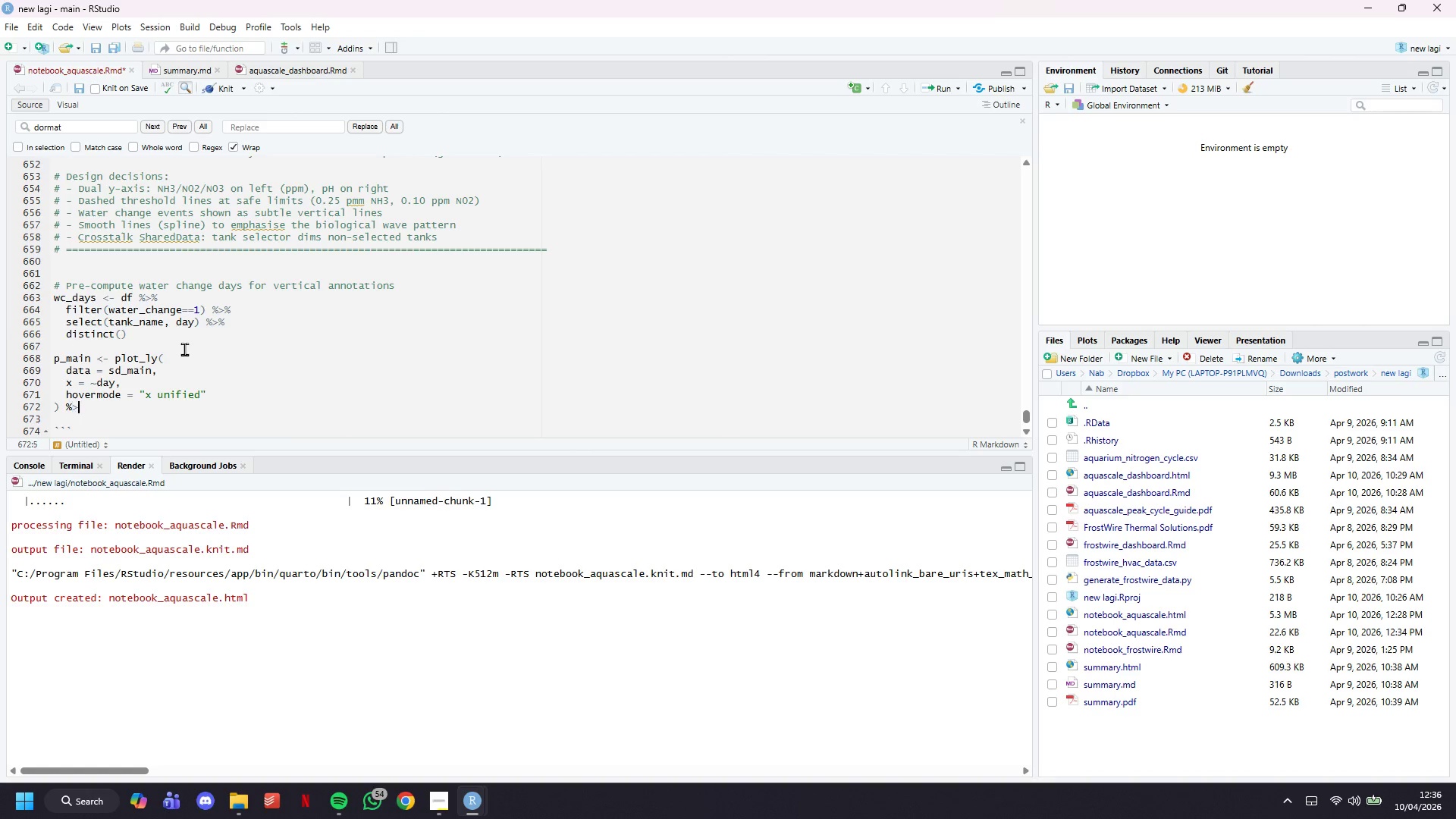 
key(Shift+Period)
 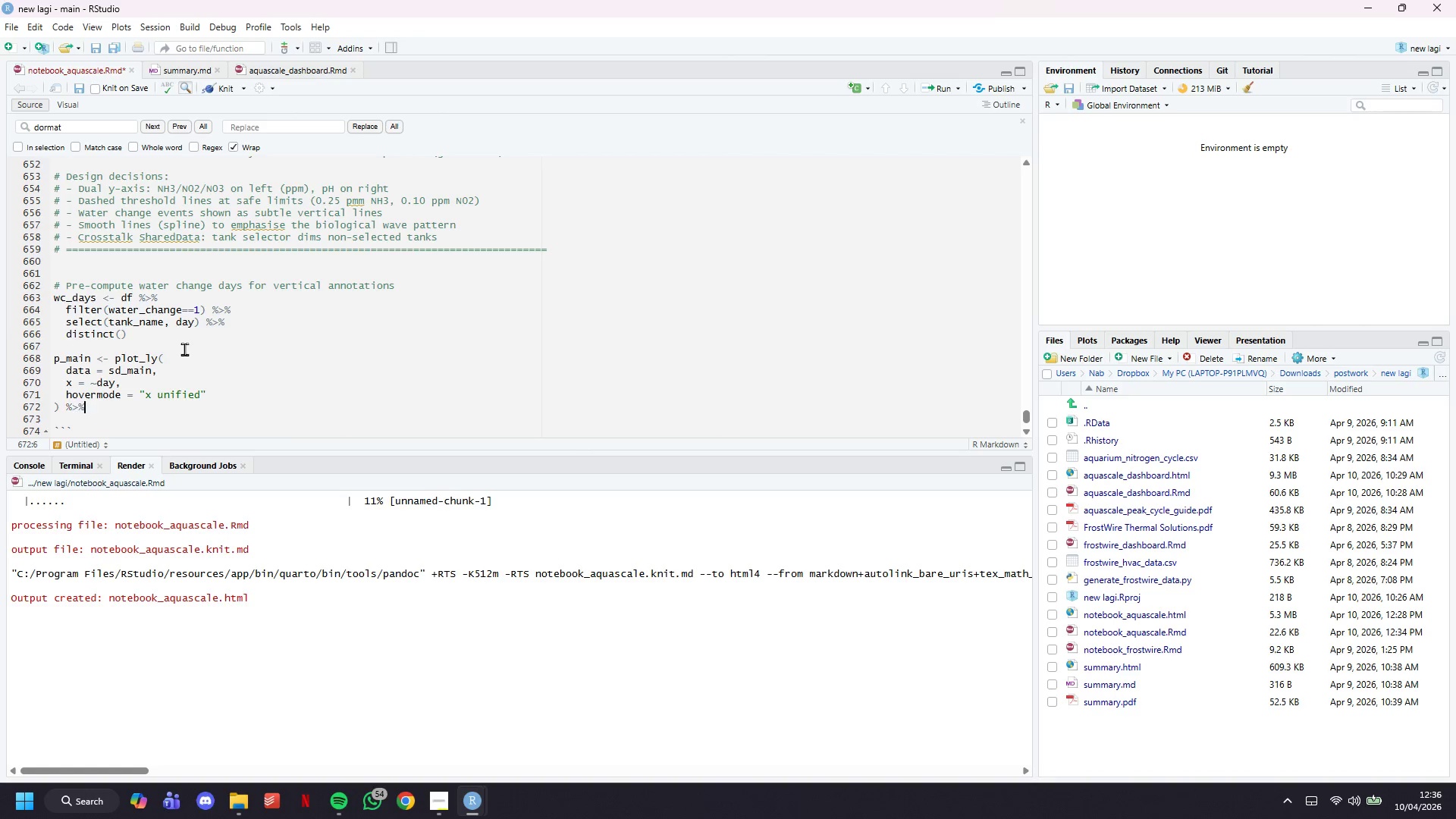 
key(Shift+5)
 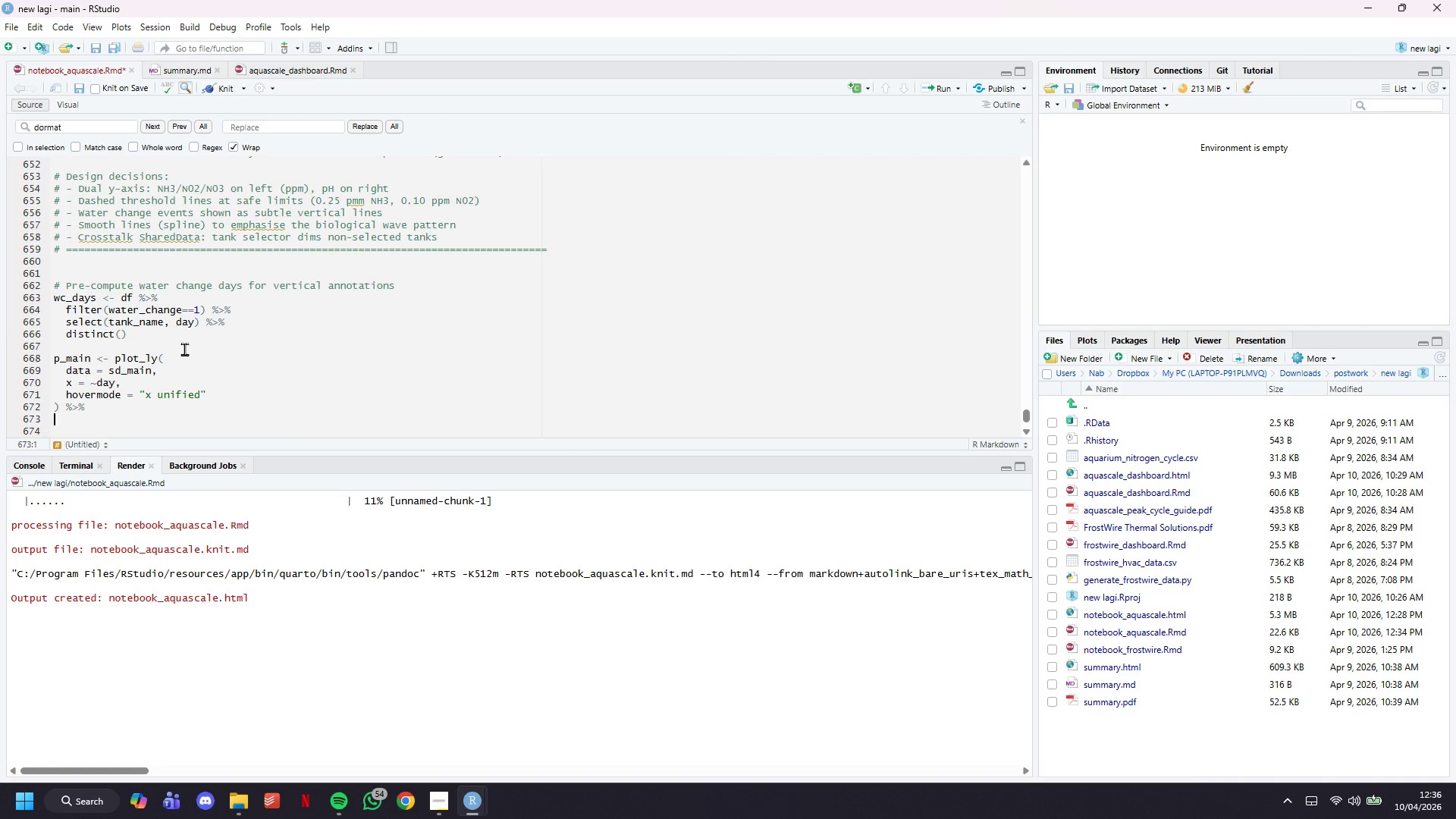 
key(Enter)
 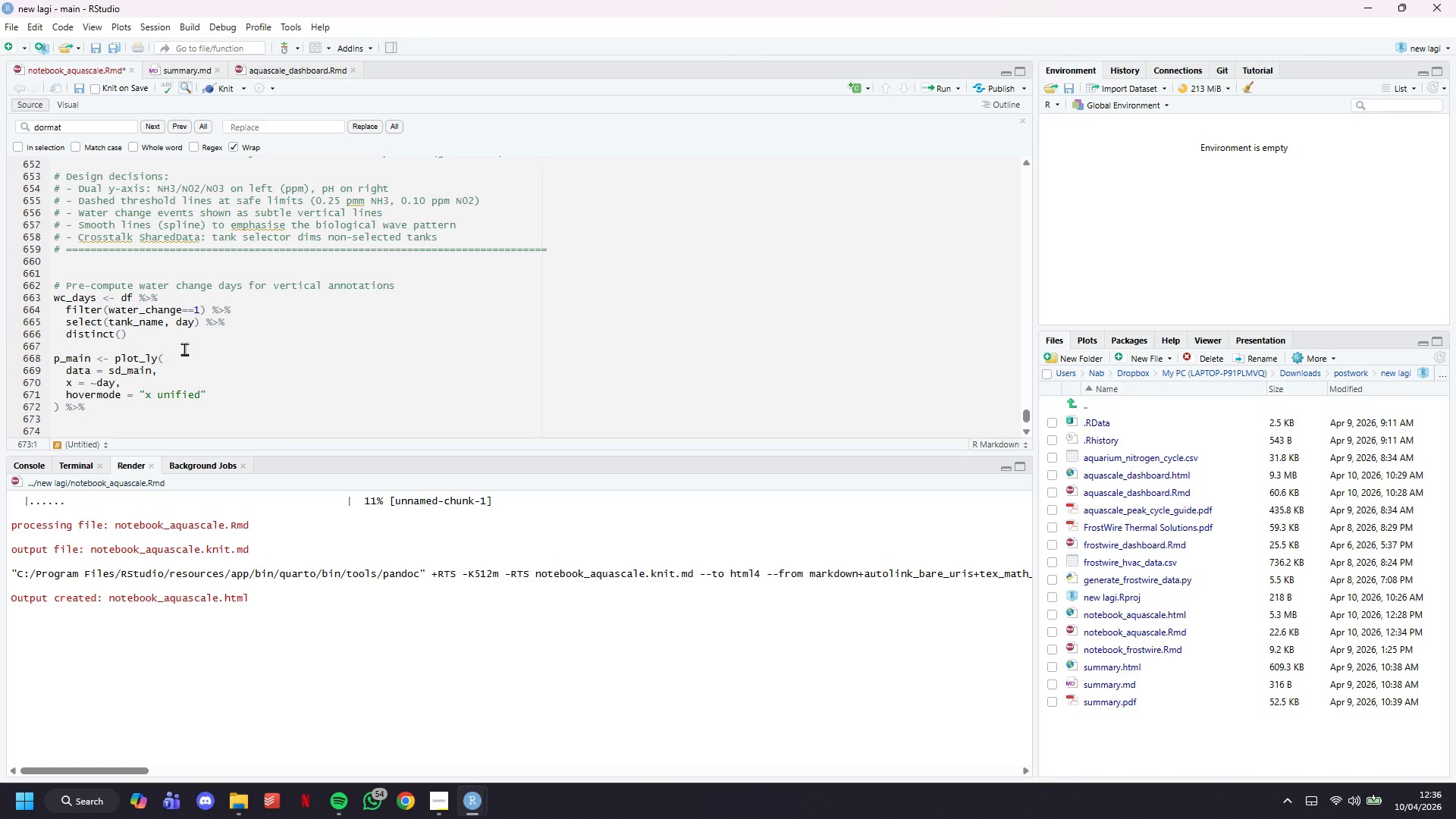 
key(Enter)
 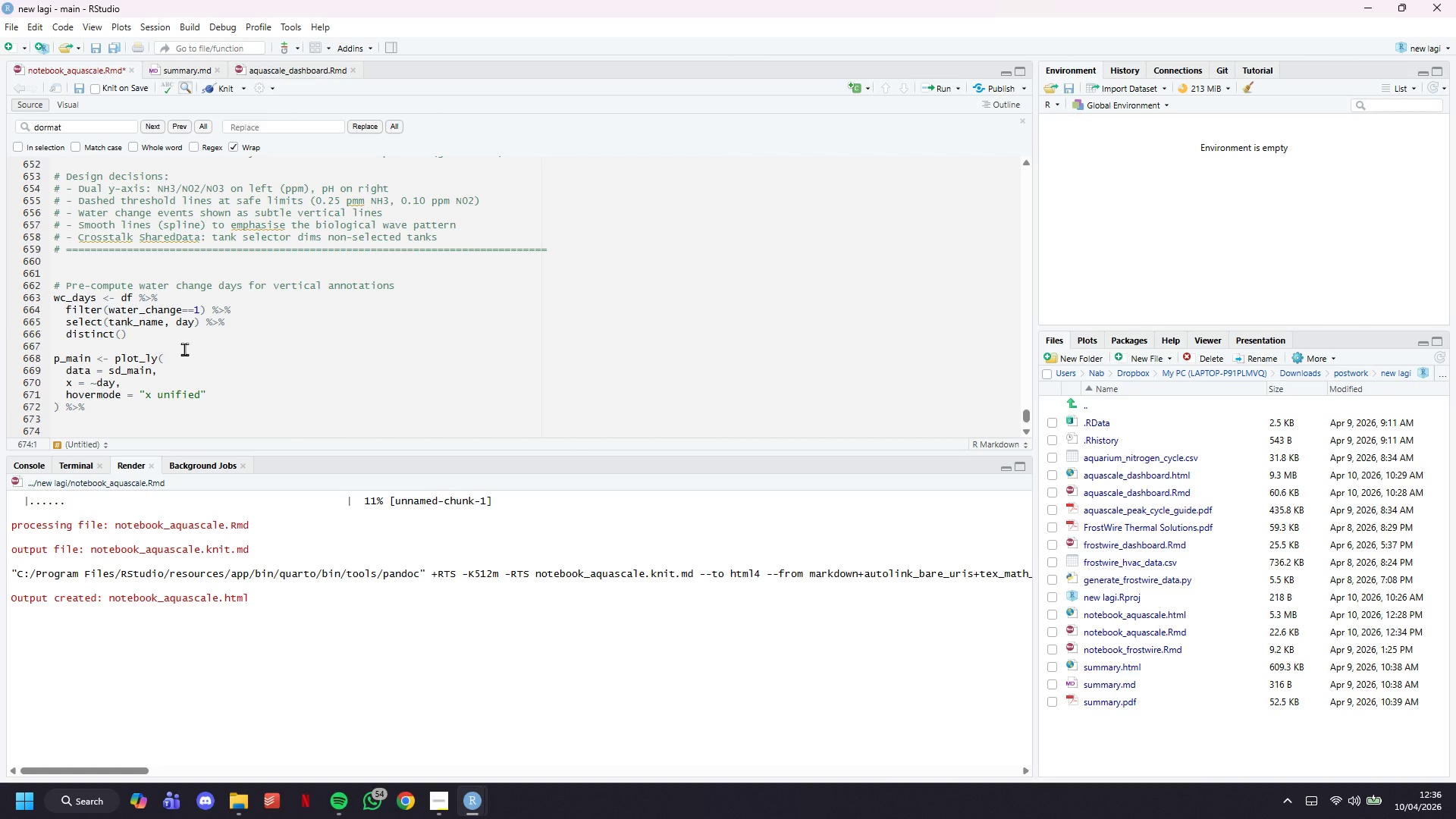 
key(Tab)
type(# Ammonia trace)
 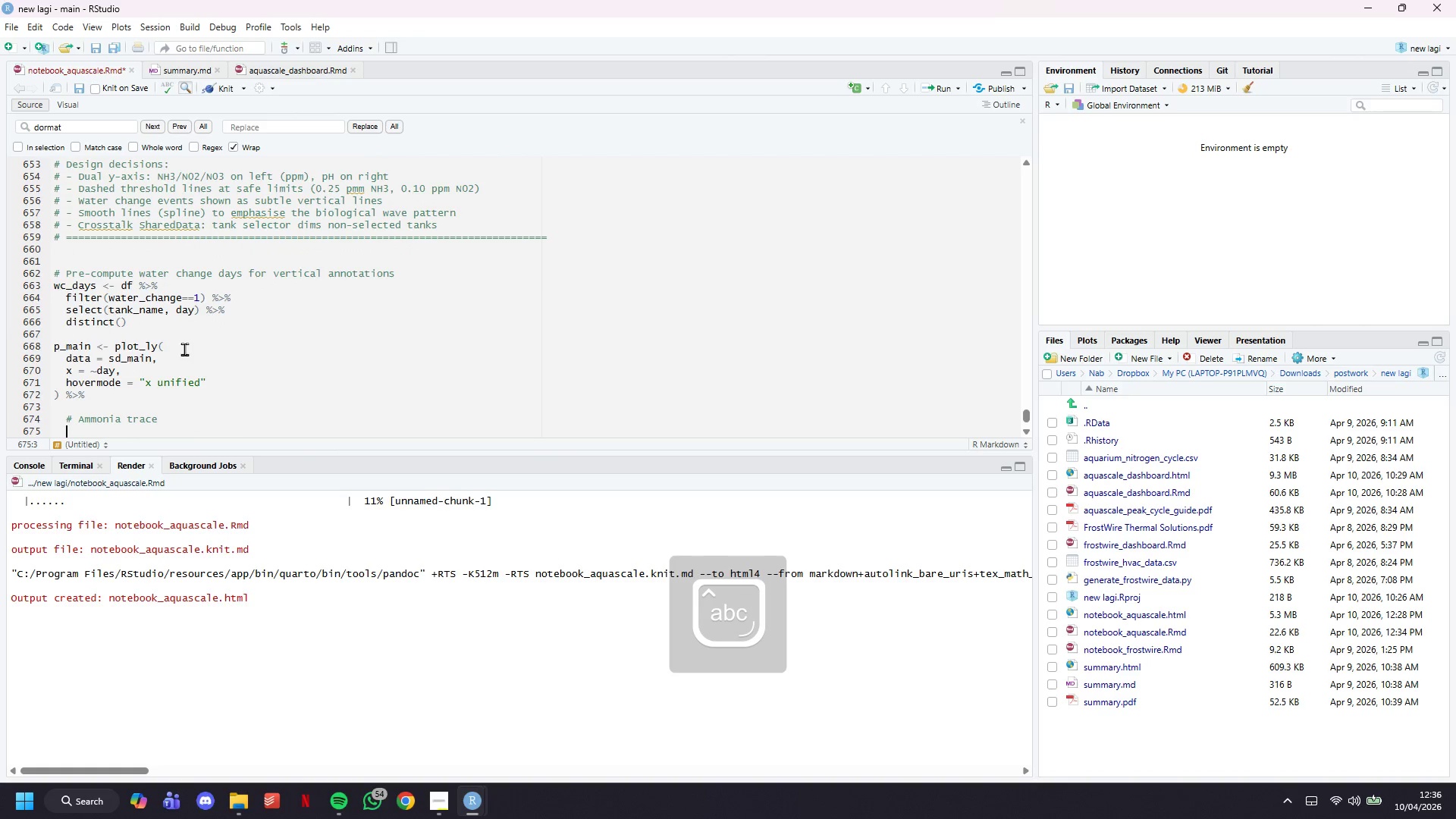 
 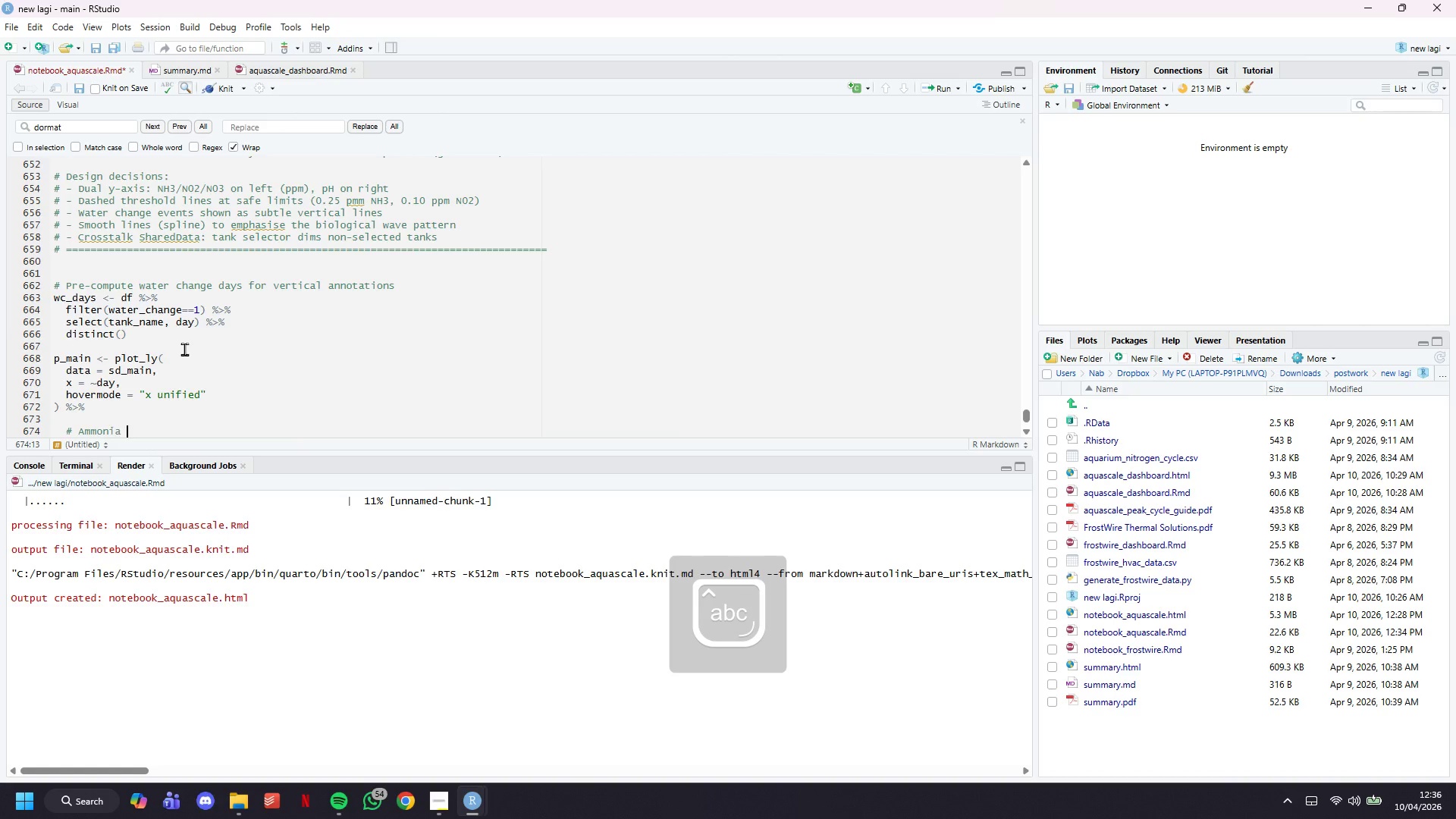 
key(Enter)
 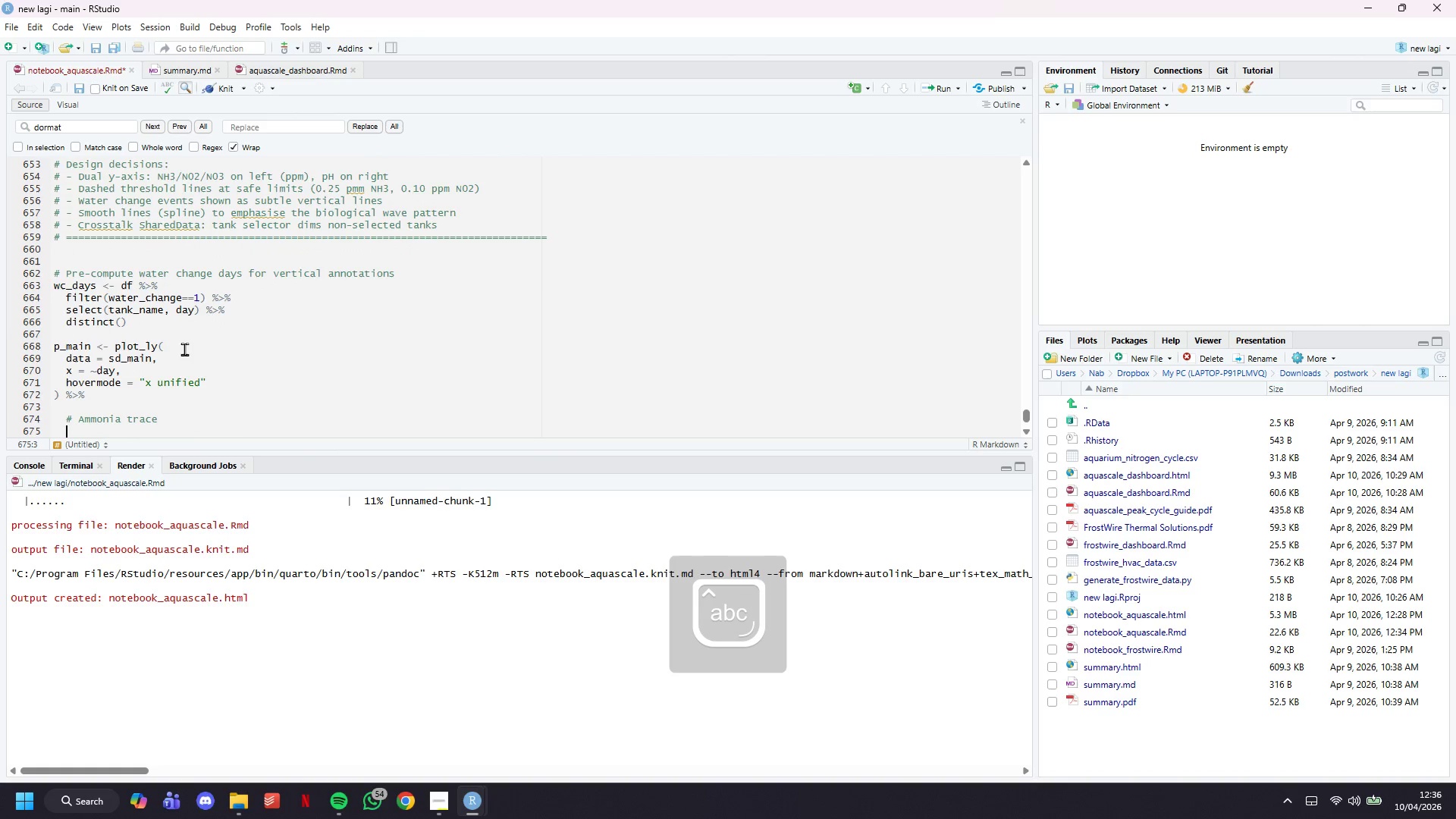 
key(Tab)
 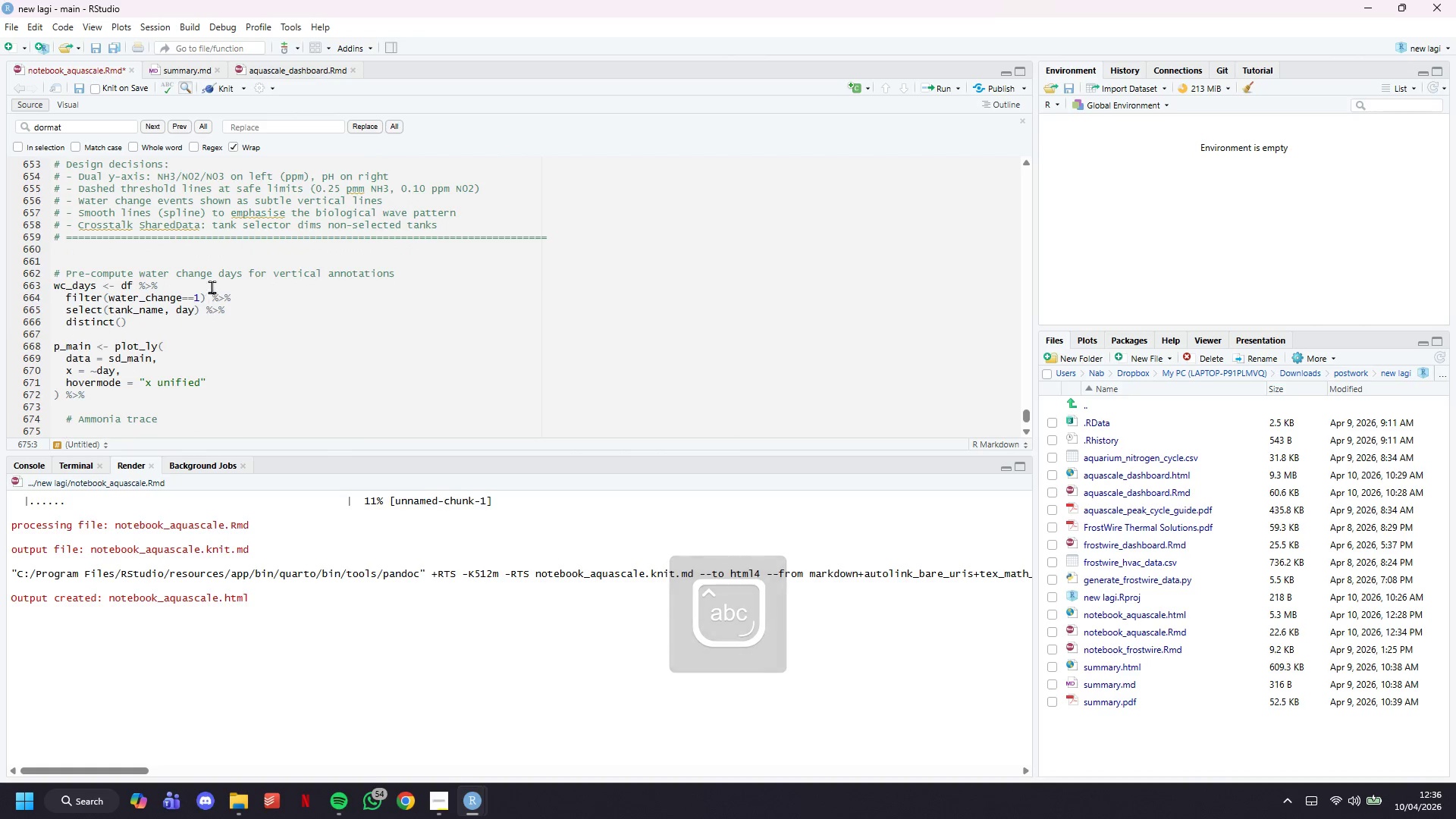 
scroll: coordinate [213, 277], scroll_direction: down, amount: 6.0
 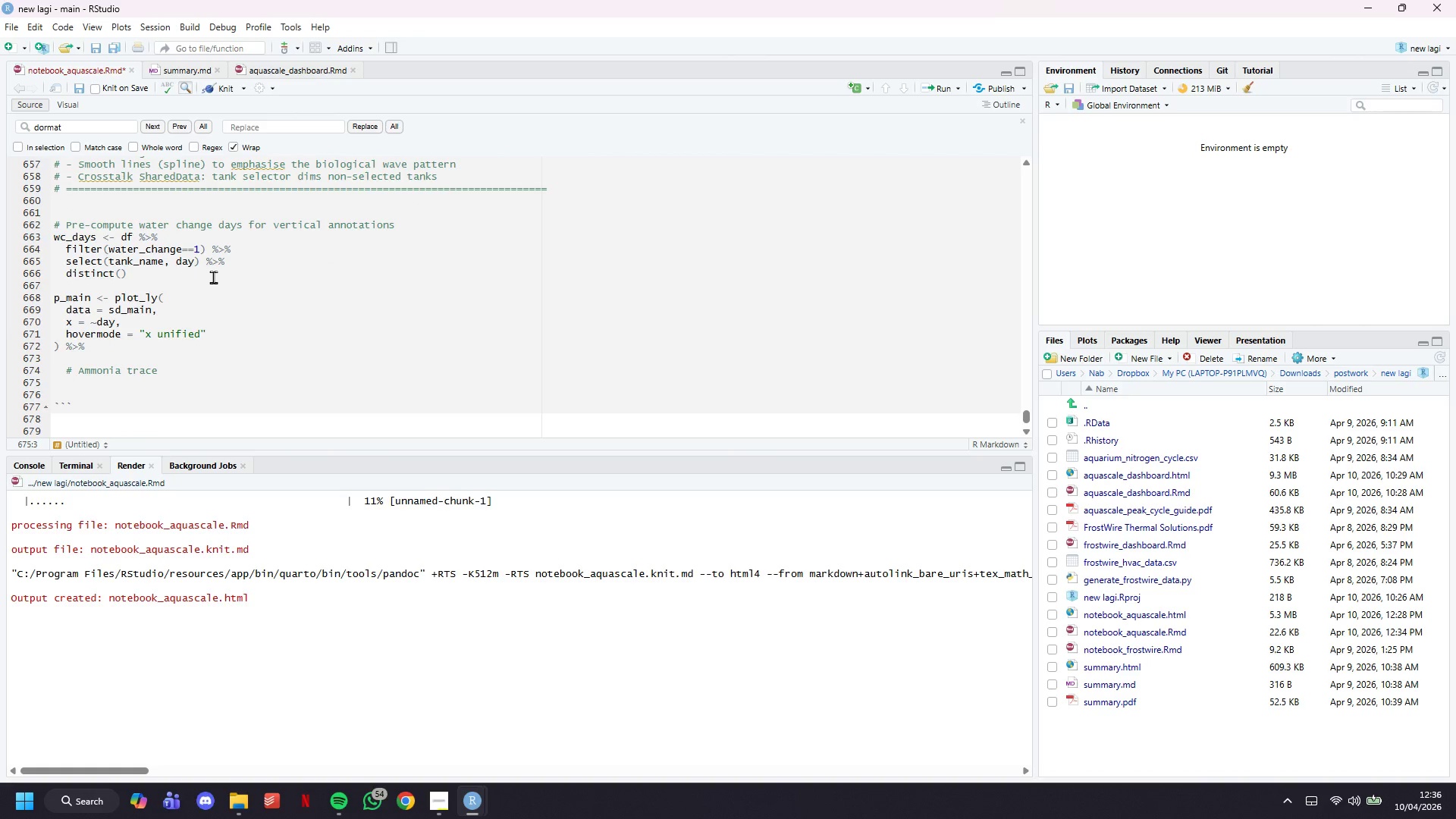 
type(add_lines()
 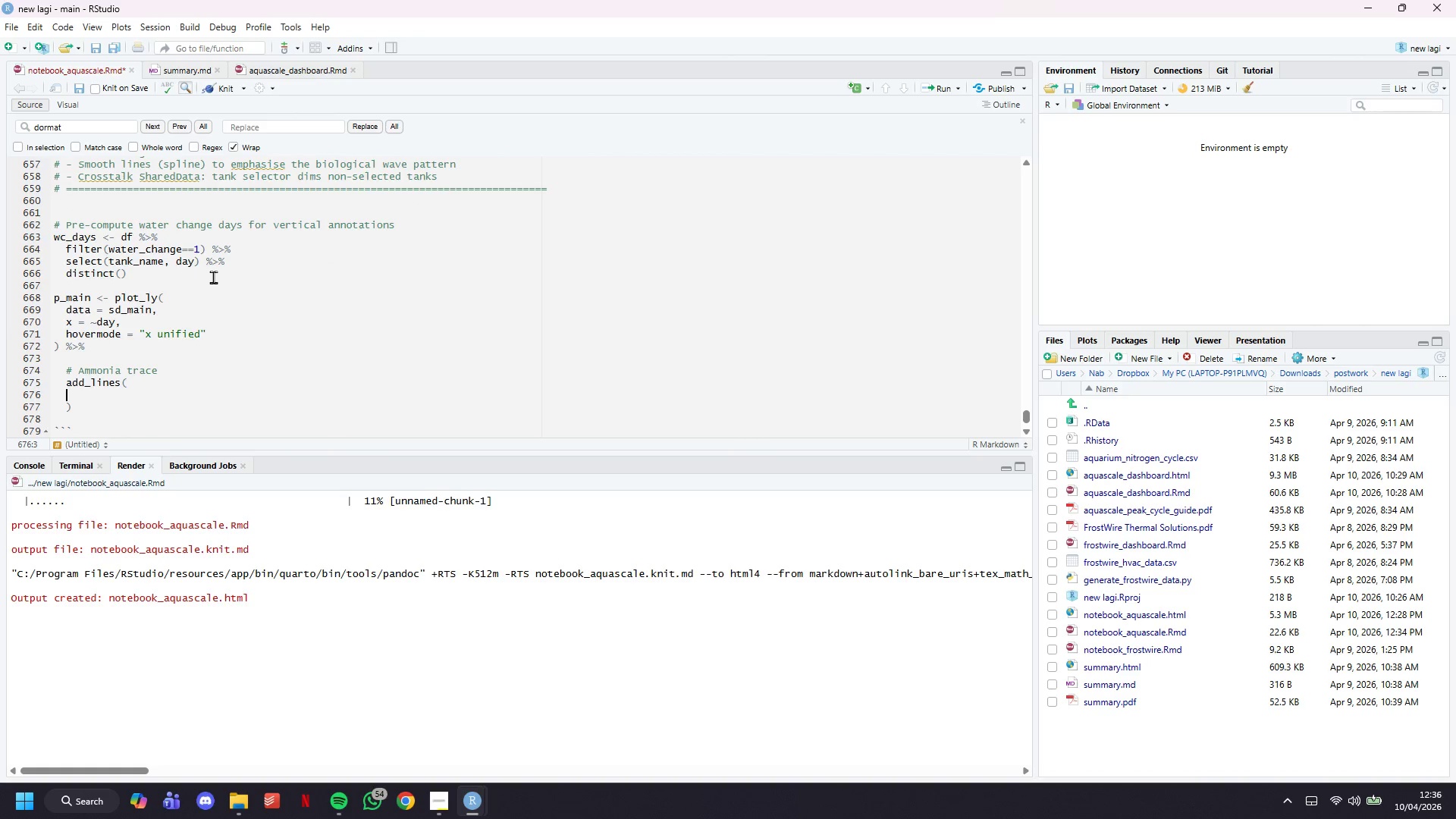 
 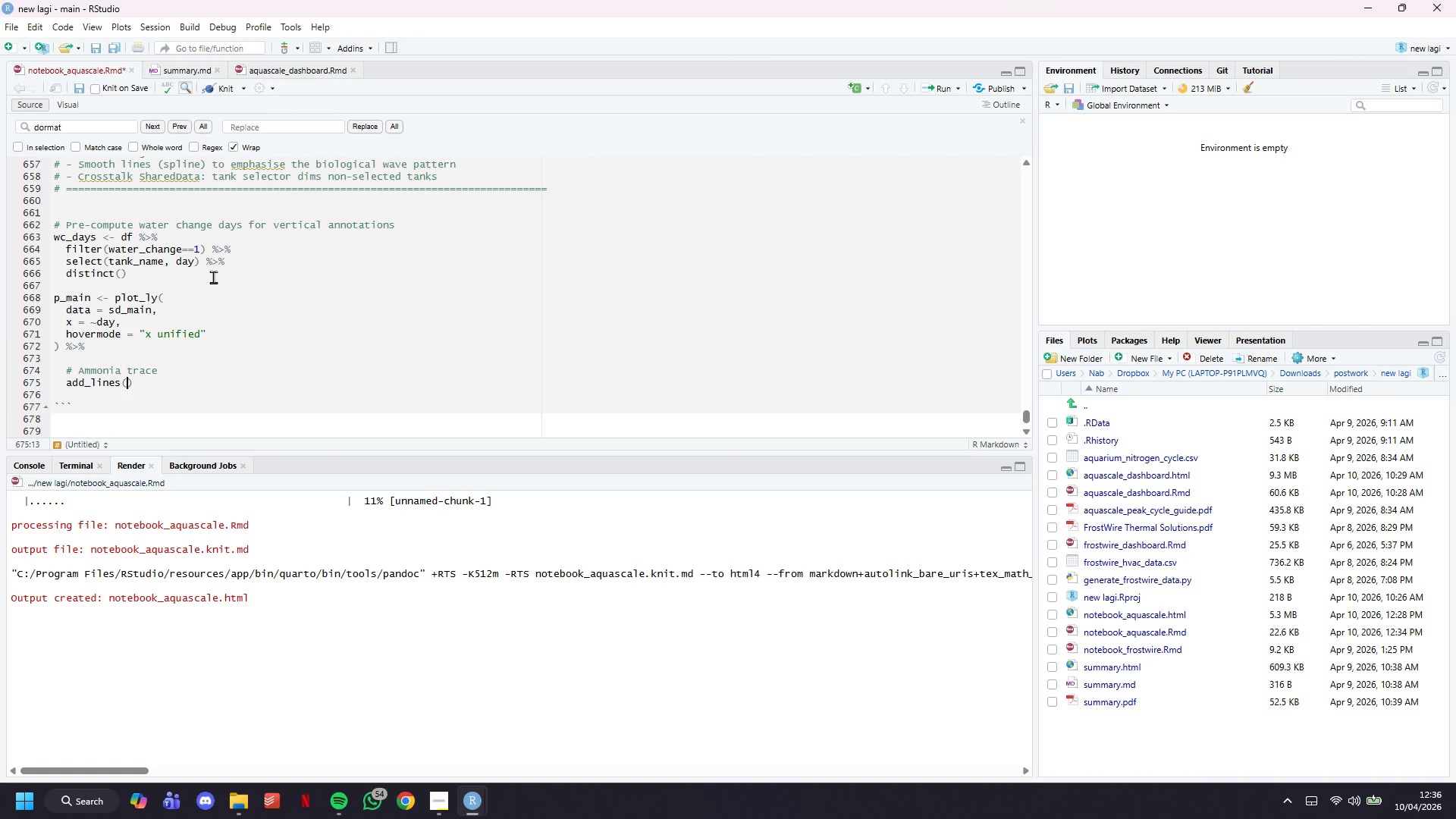 
key(Enter)
 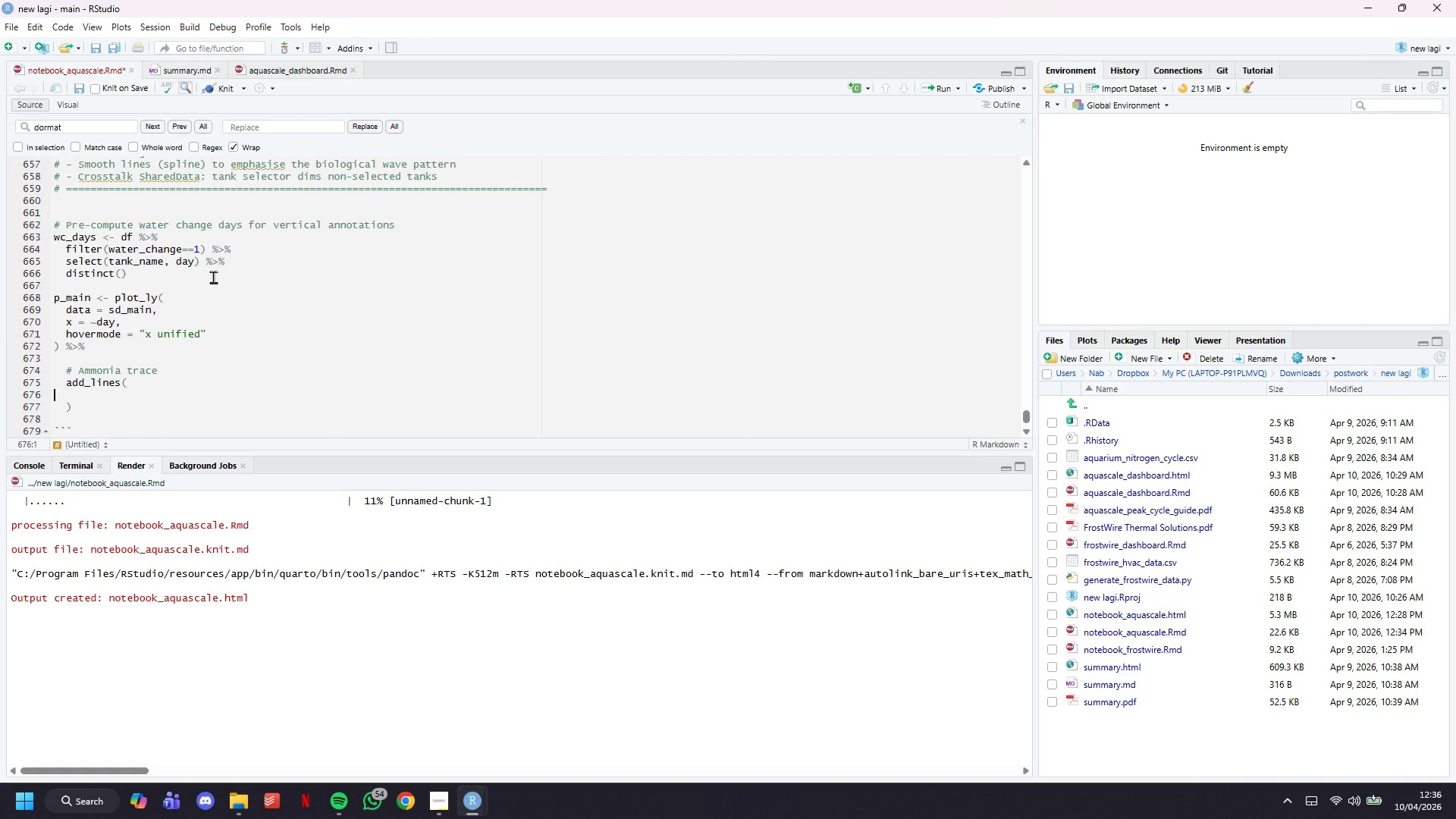 
key(Tab)
 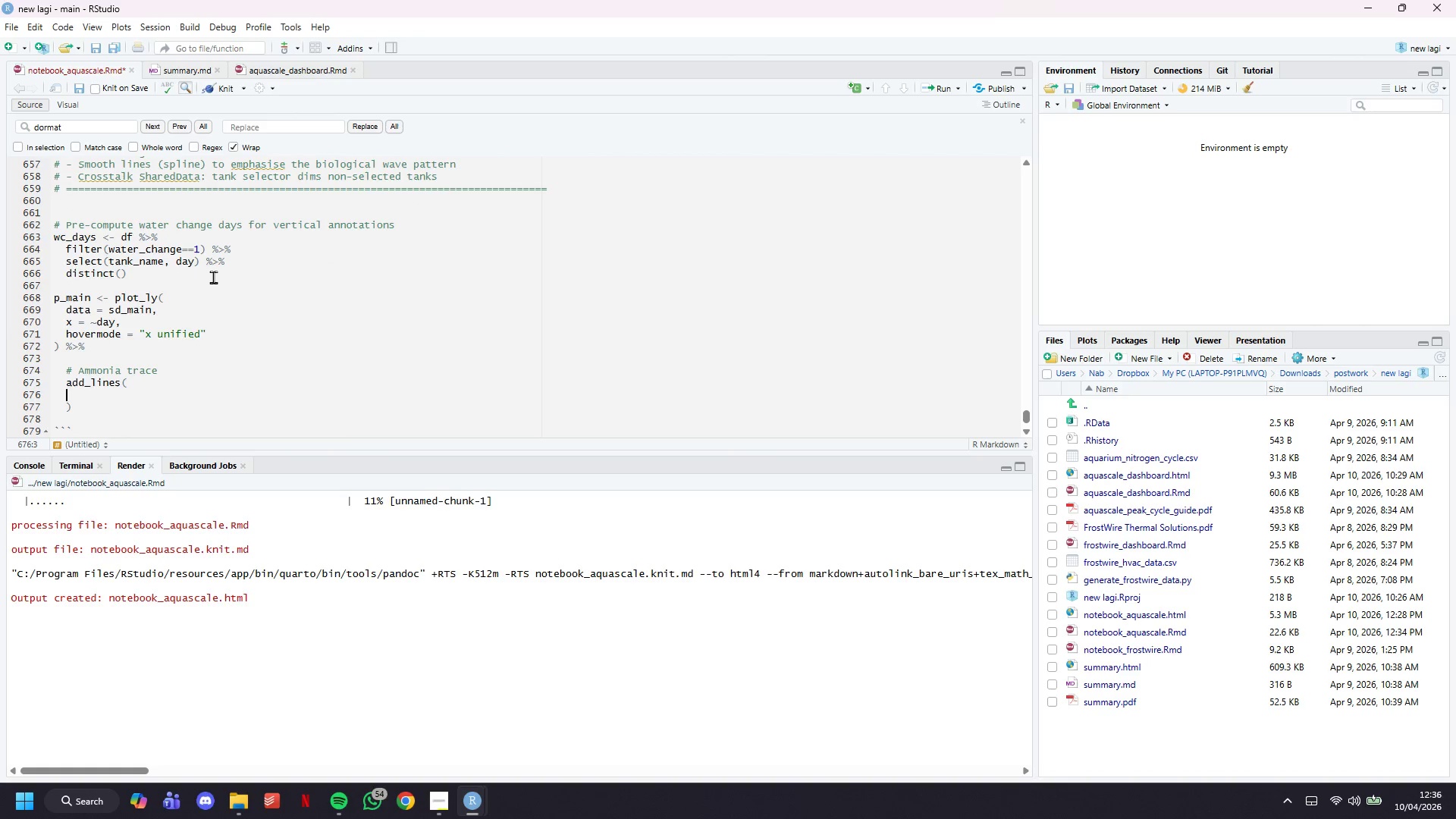 
key(Tab)
 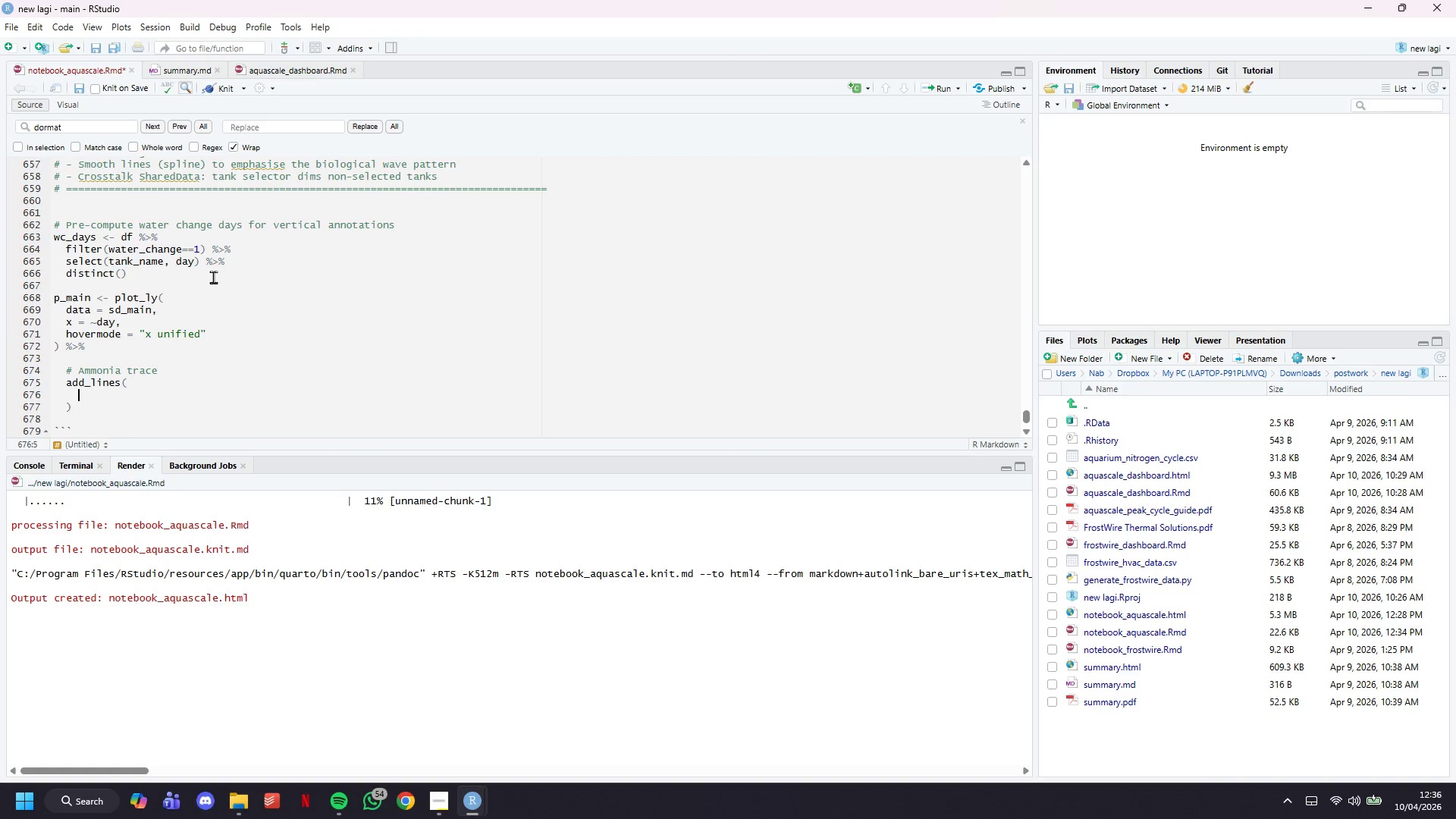 
key(Y)
 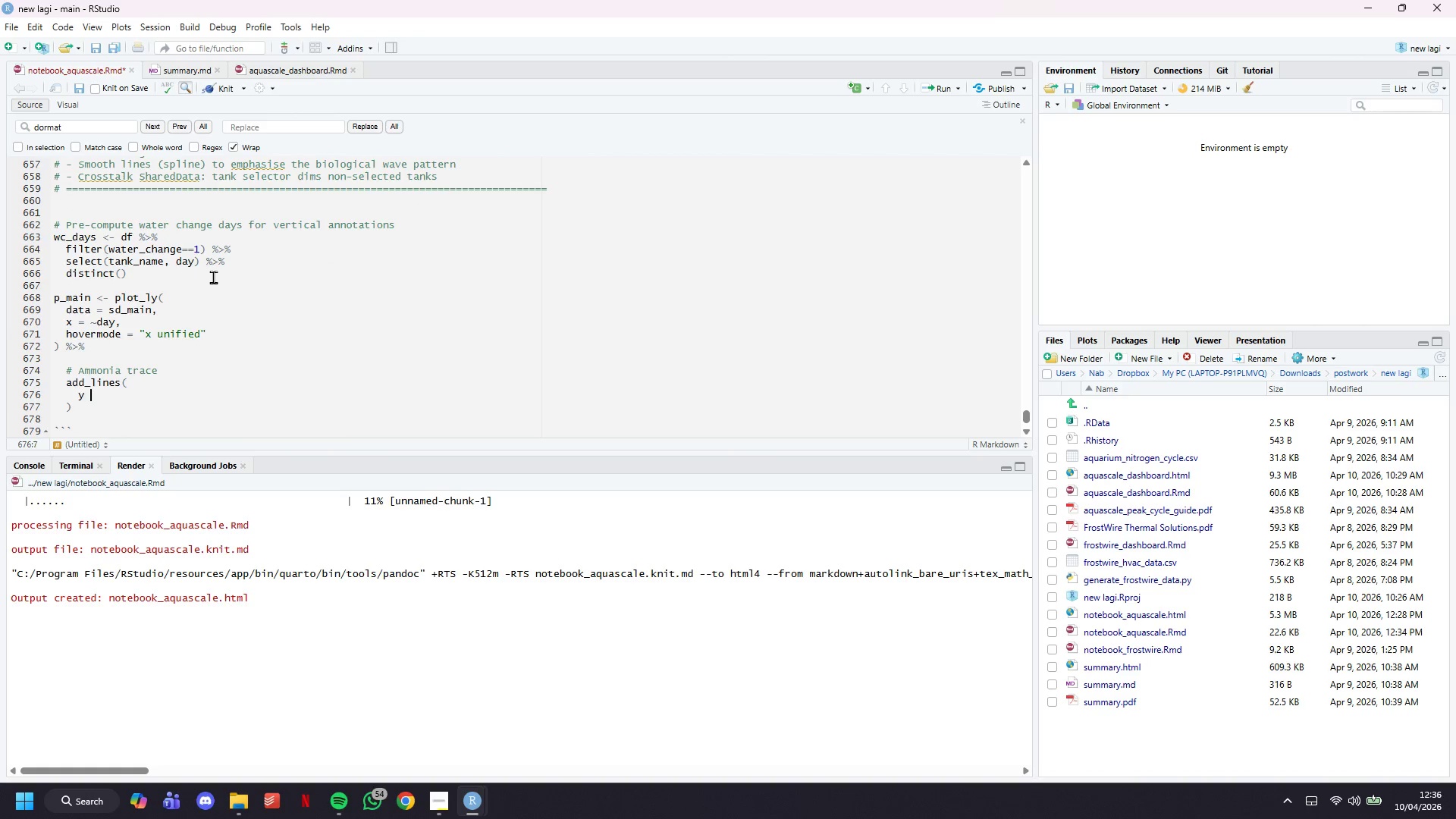 
key(Space)
 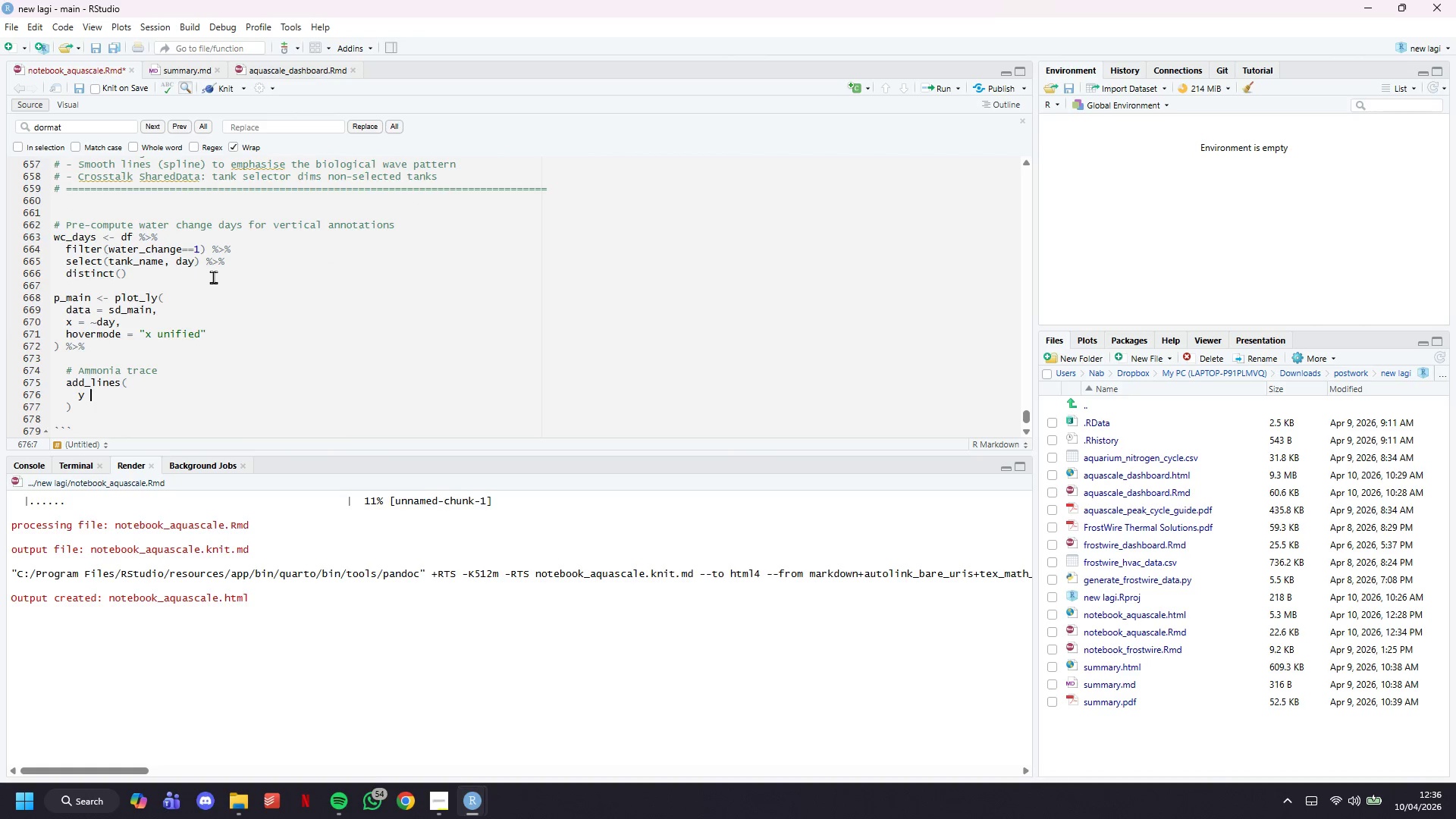 
key(Equal)
 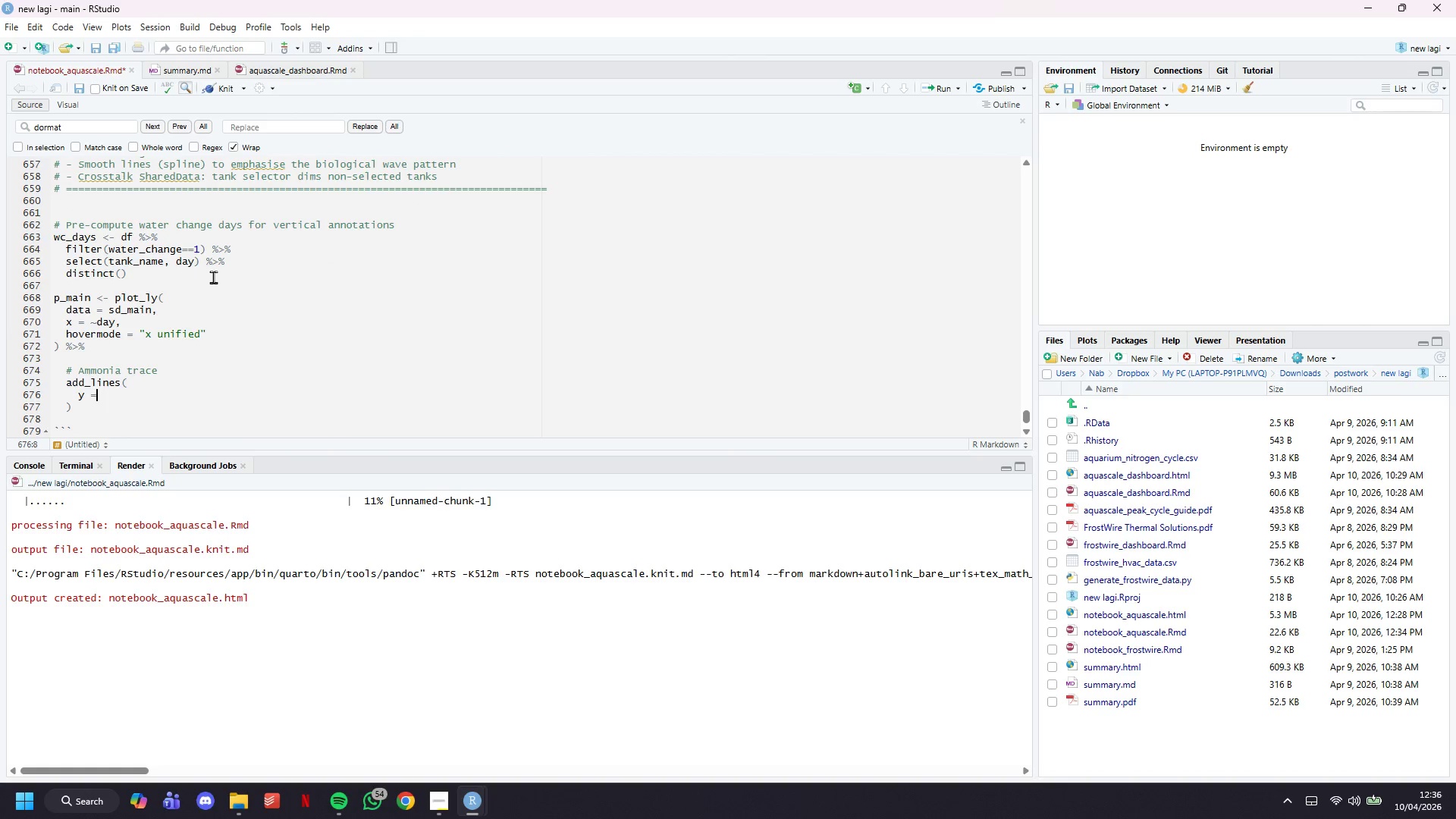 
key(Space)
 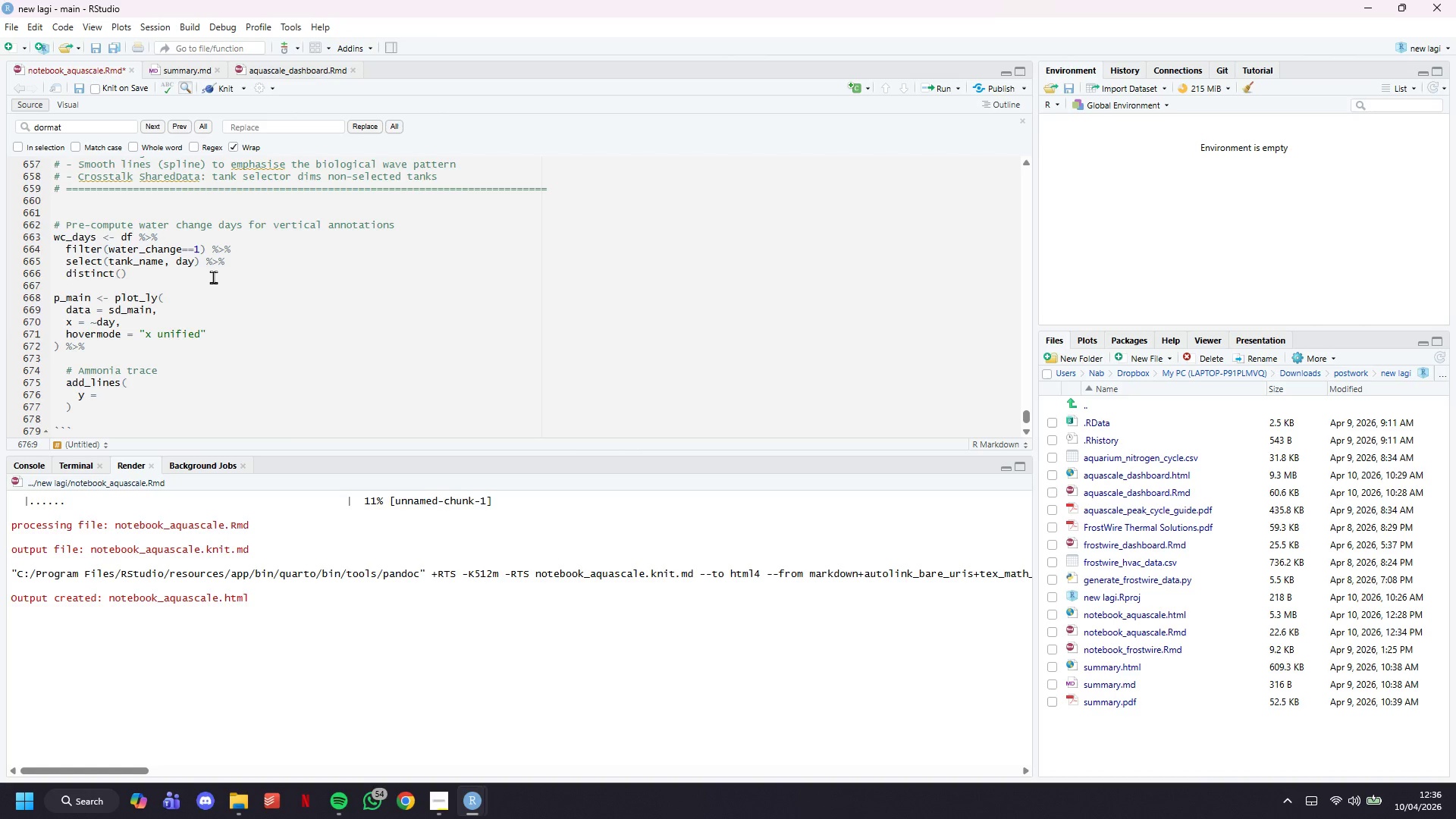 
key(Shift+Backquote)
 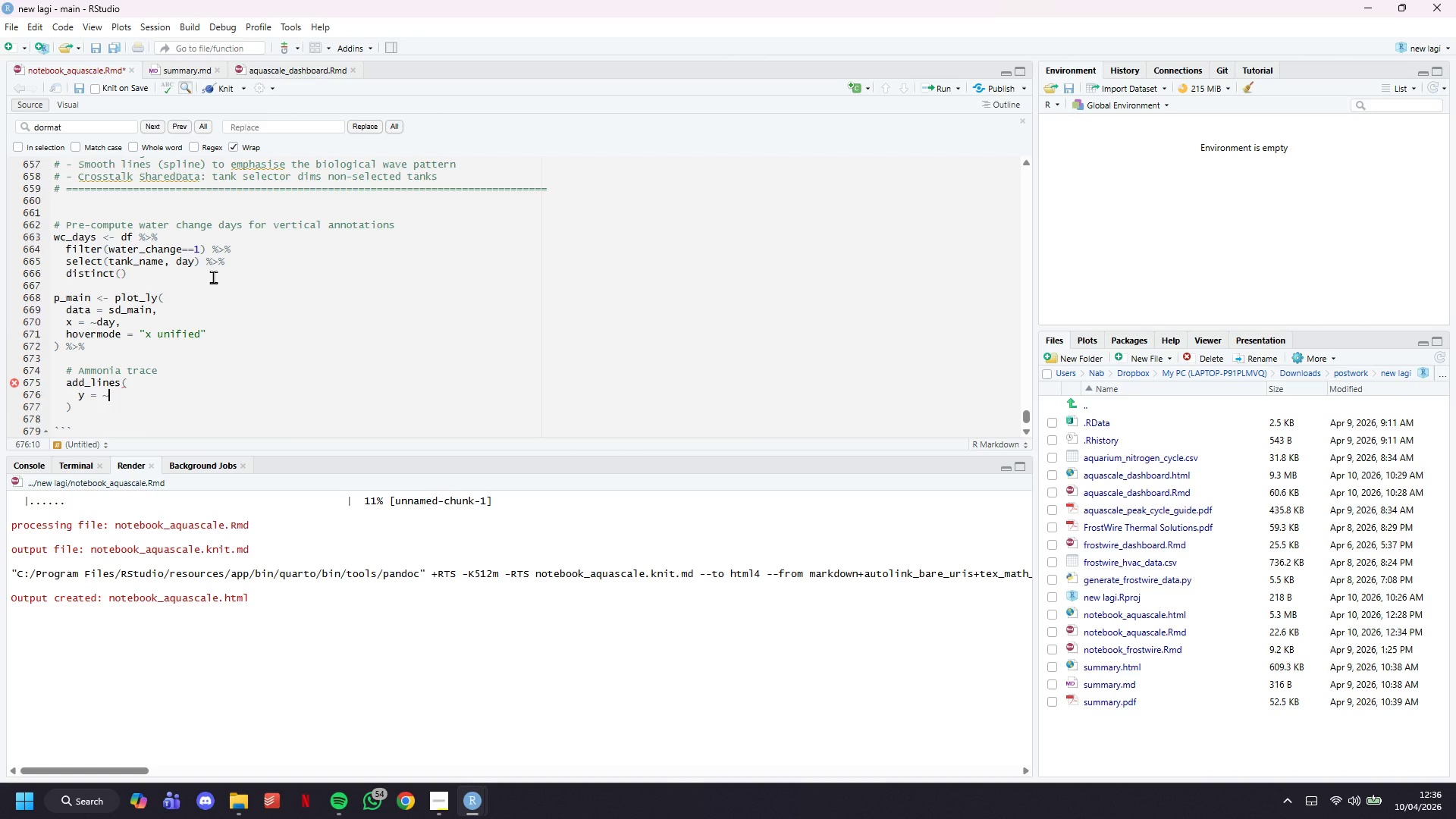 
wait(8.36)
 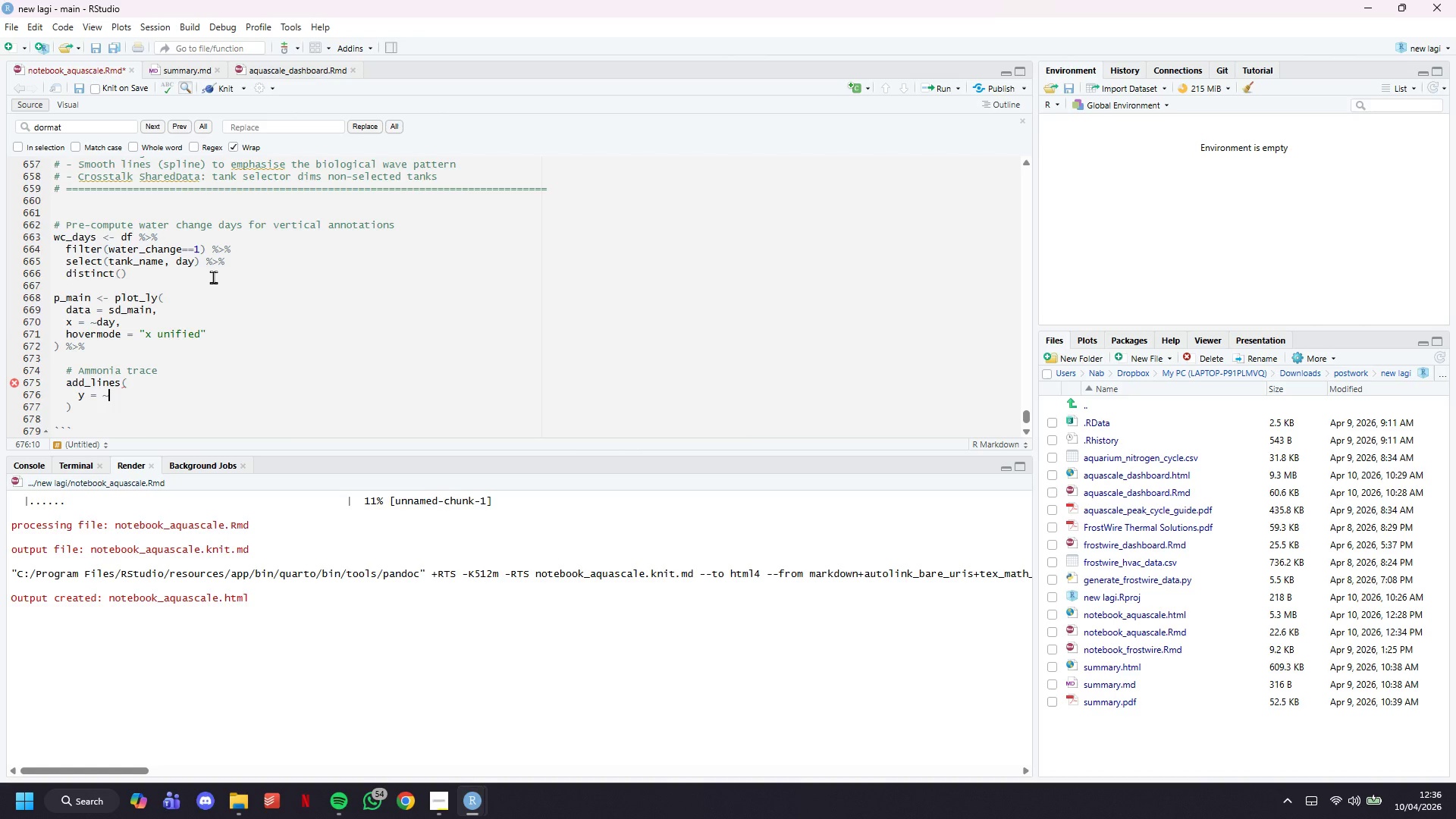 
type(ammonia_ppm,)
 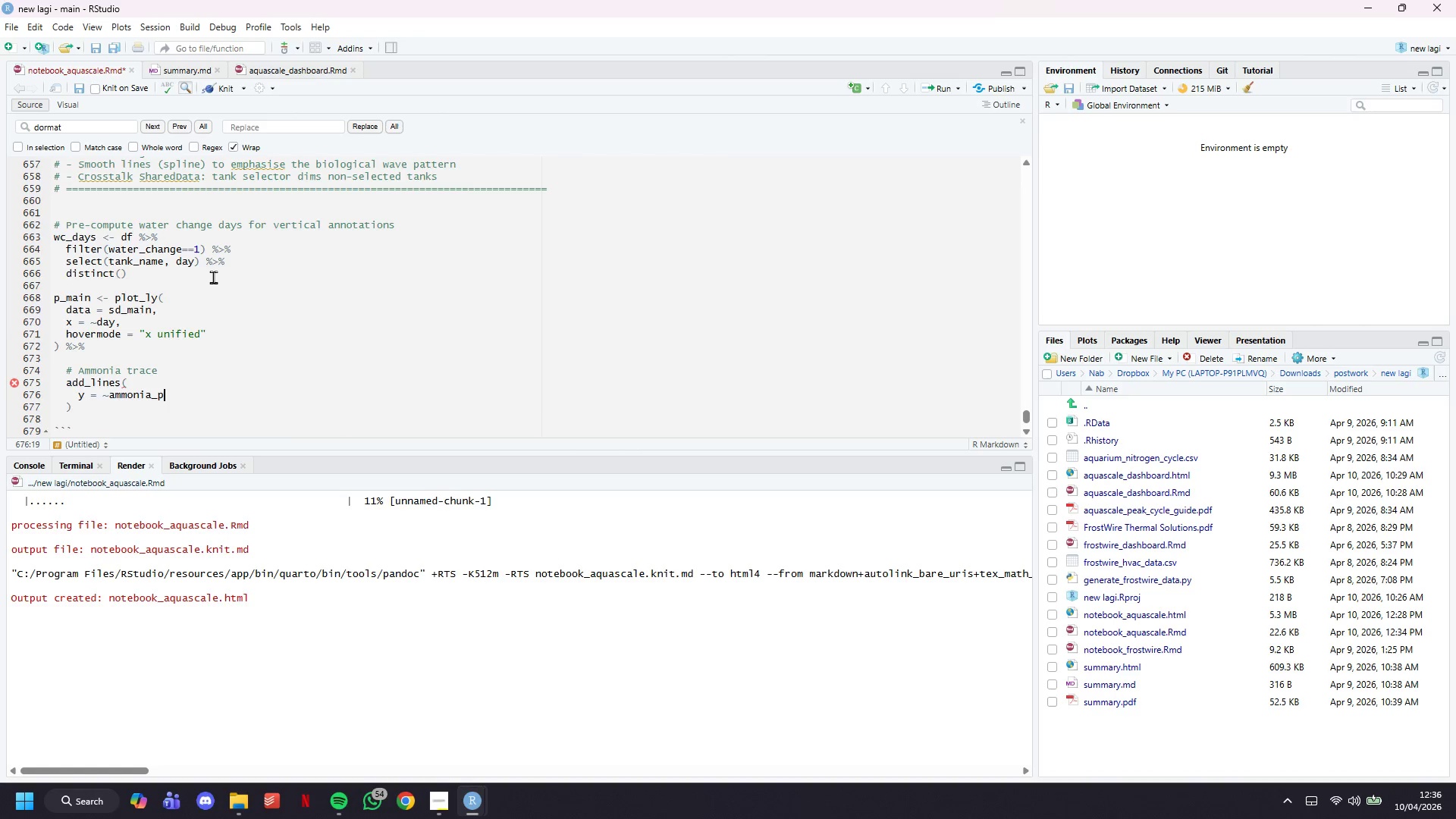 
key(Enter)
 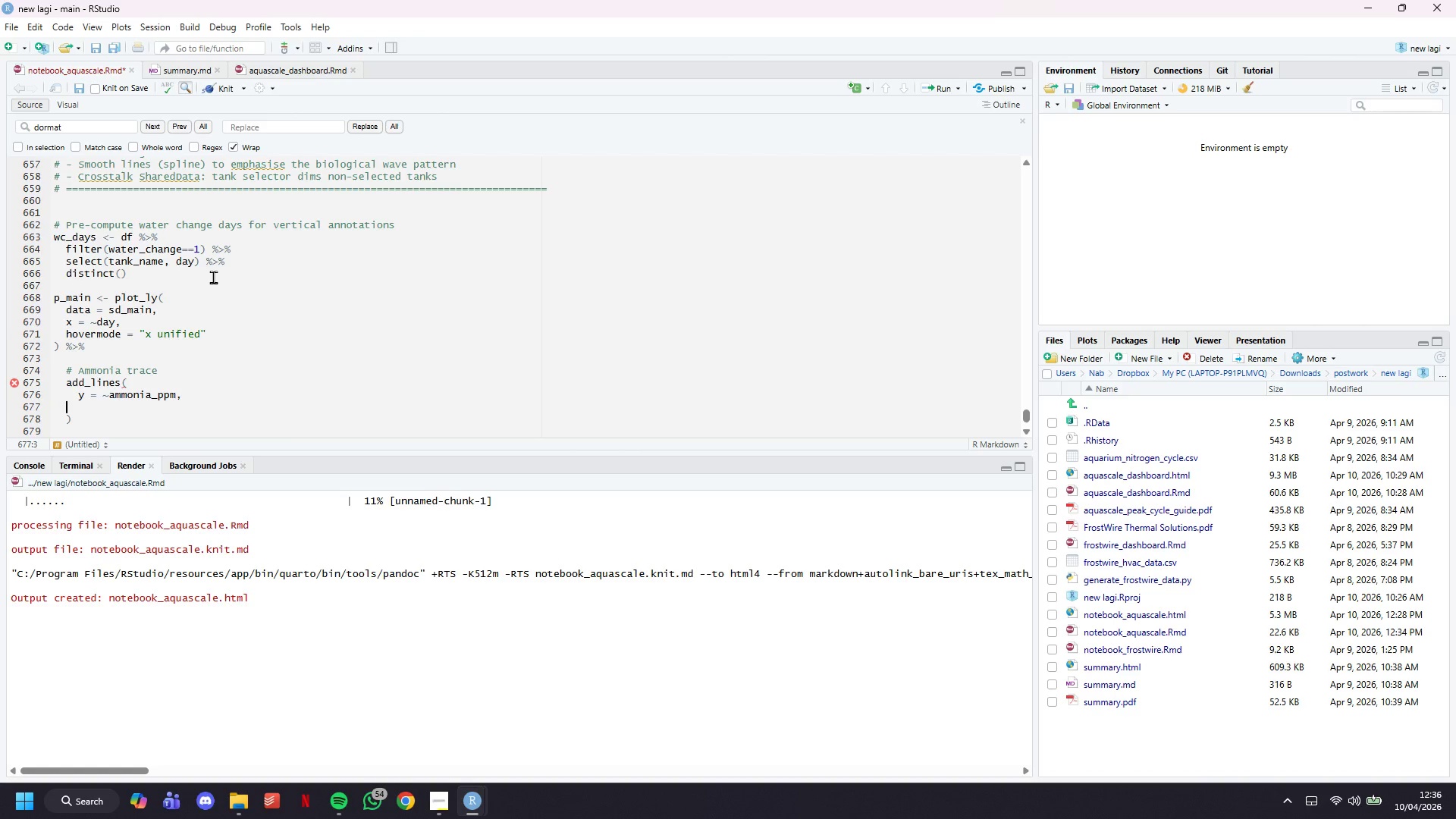 
key(Tab)
key(Tab)
type(name = "")
 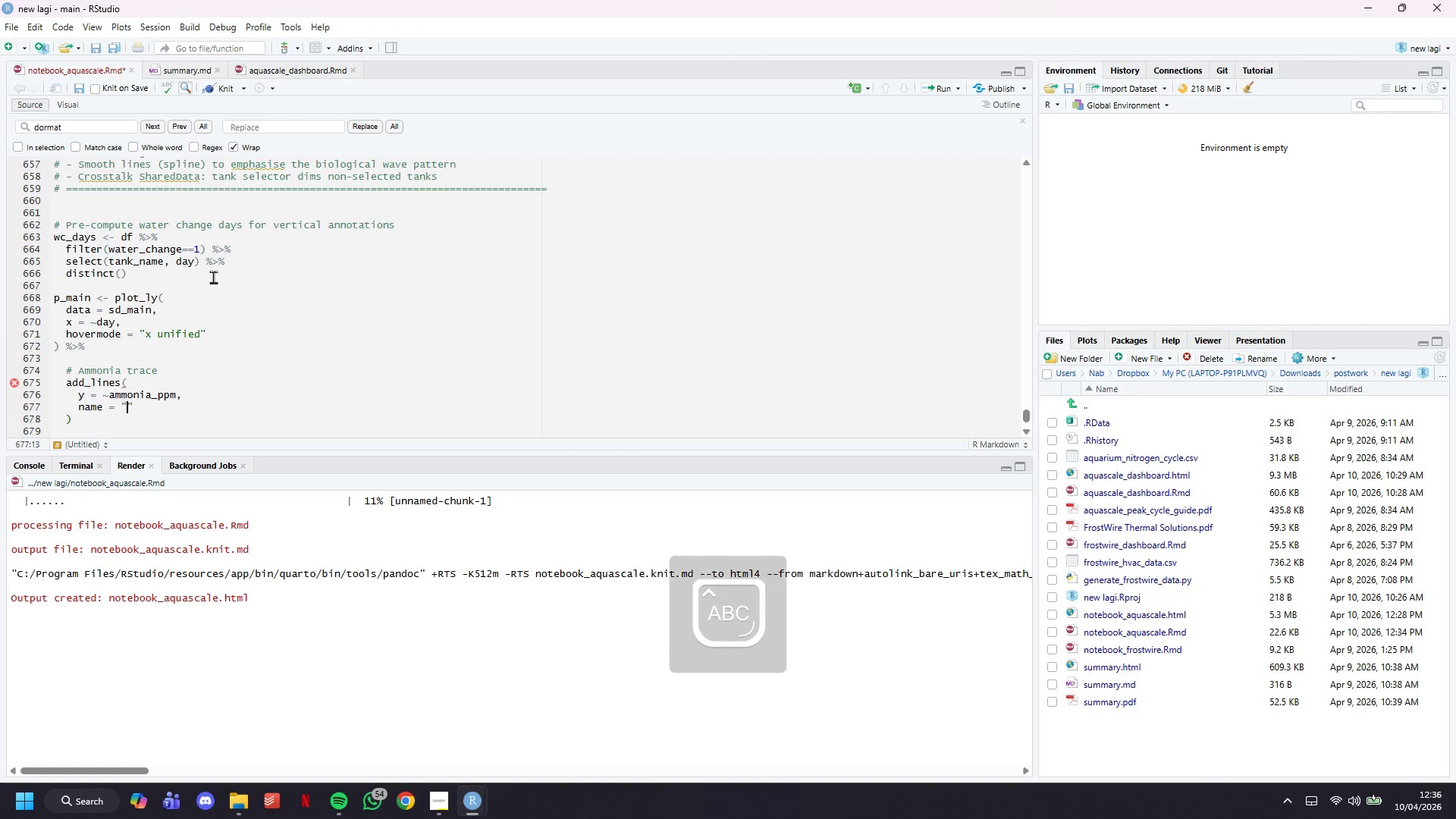 
 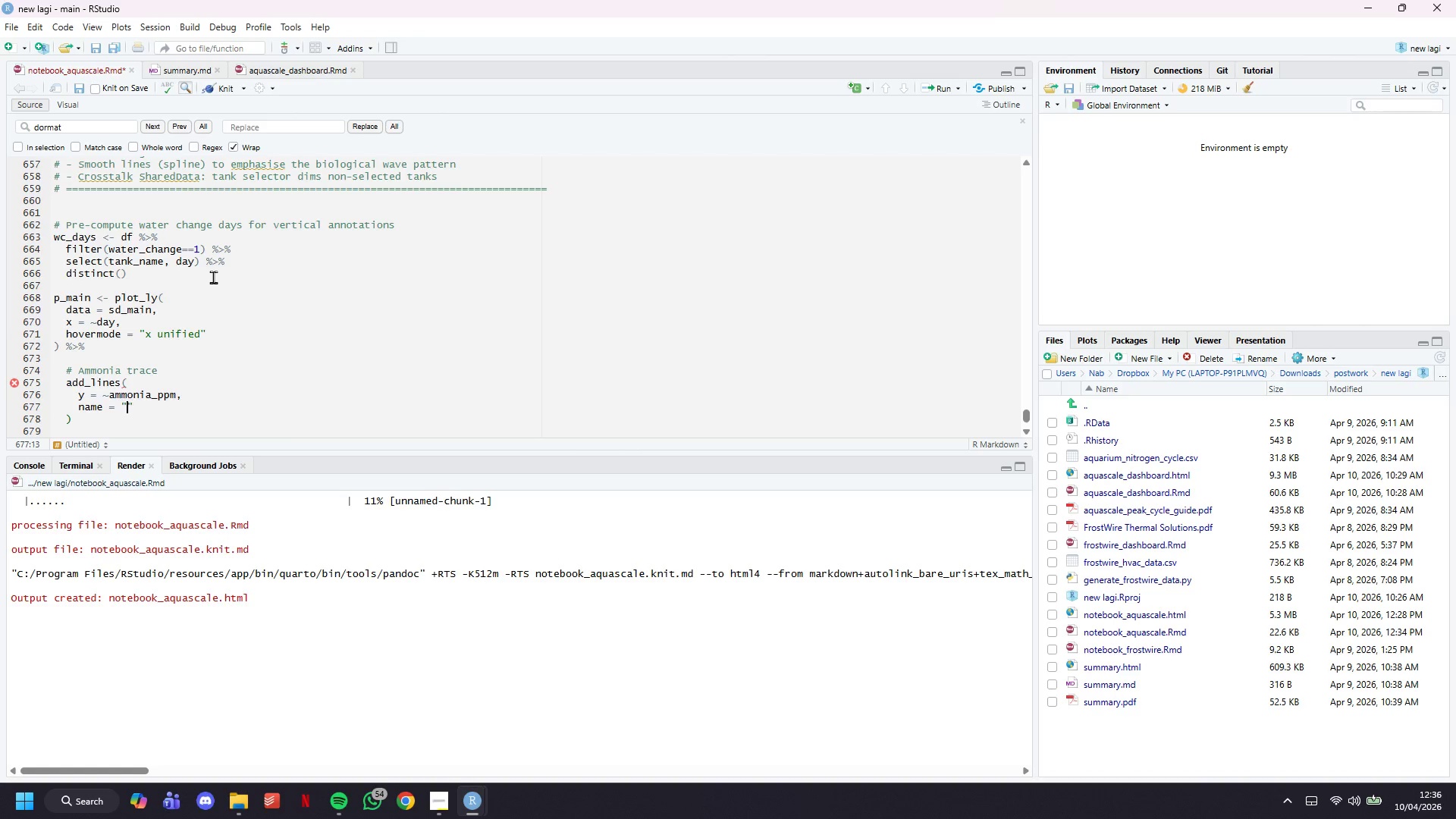 
key(ArrowLeft)
 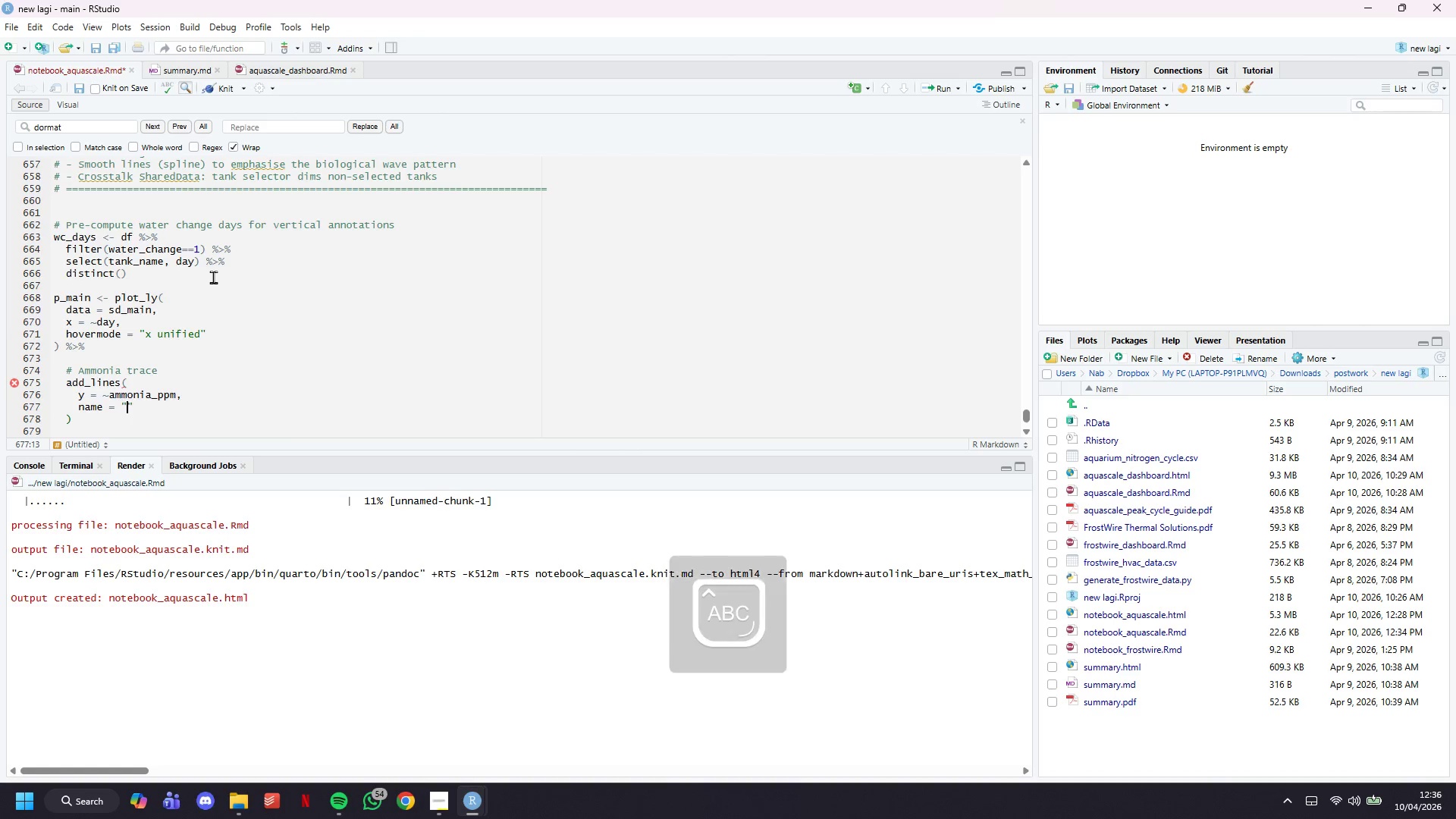 
type(Ammonia (NH3))
 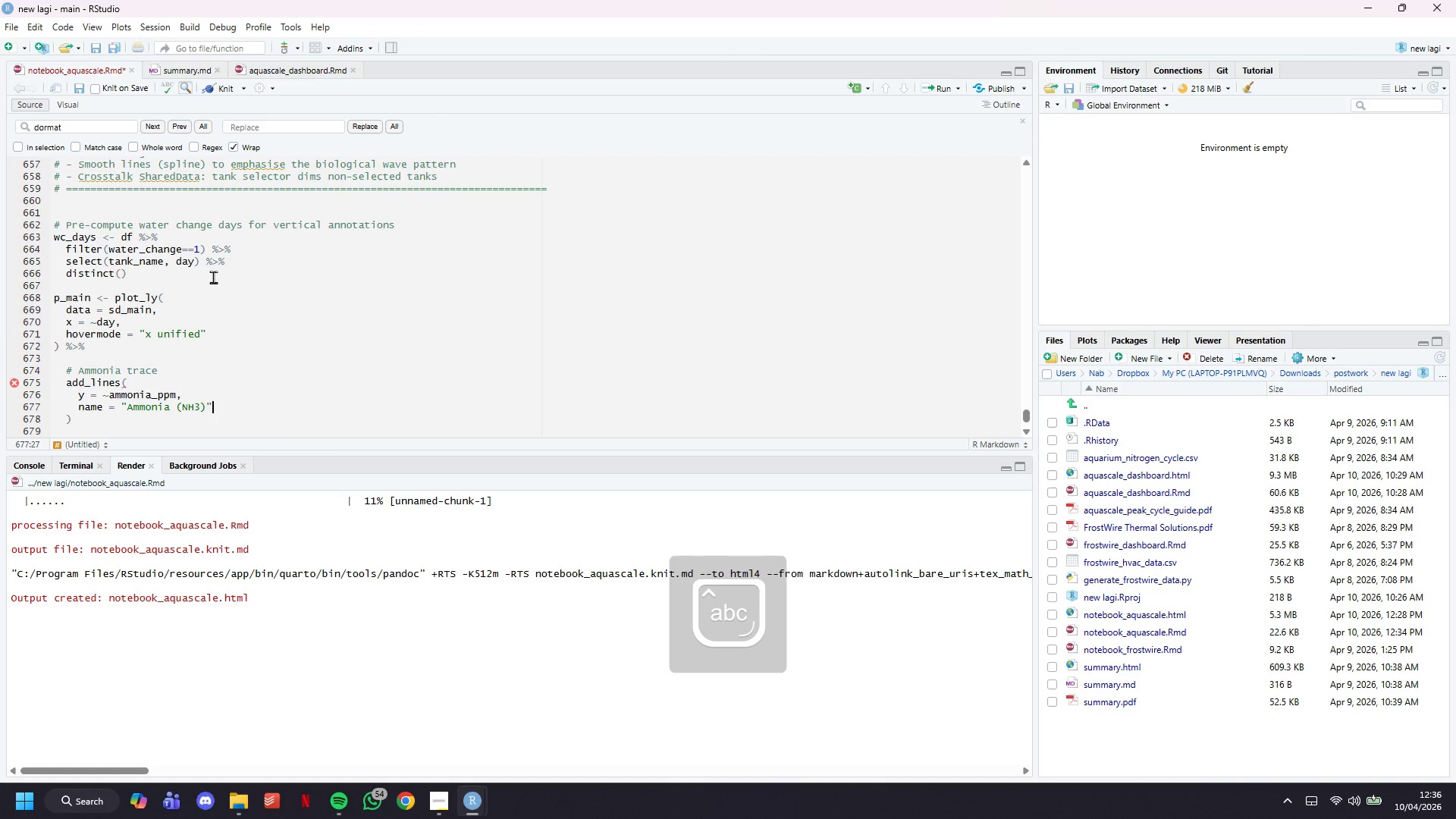 
 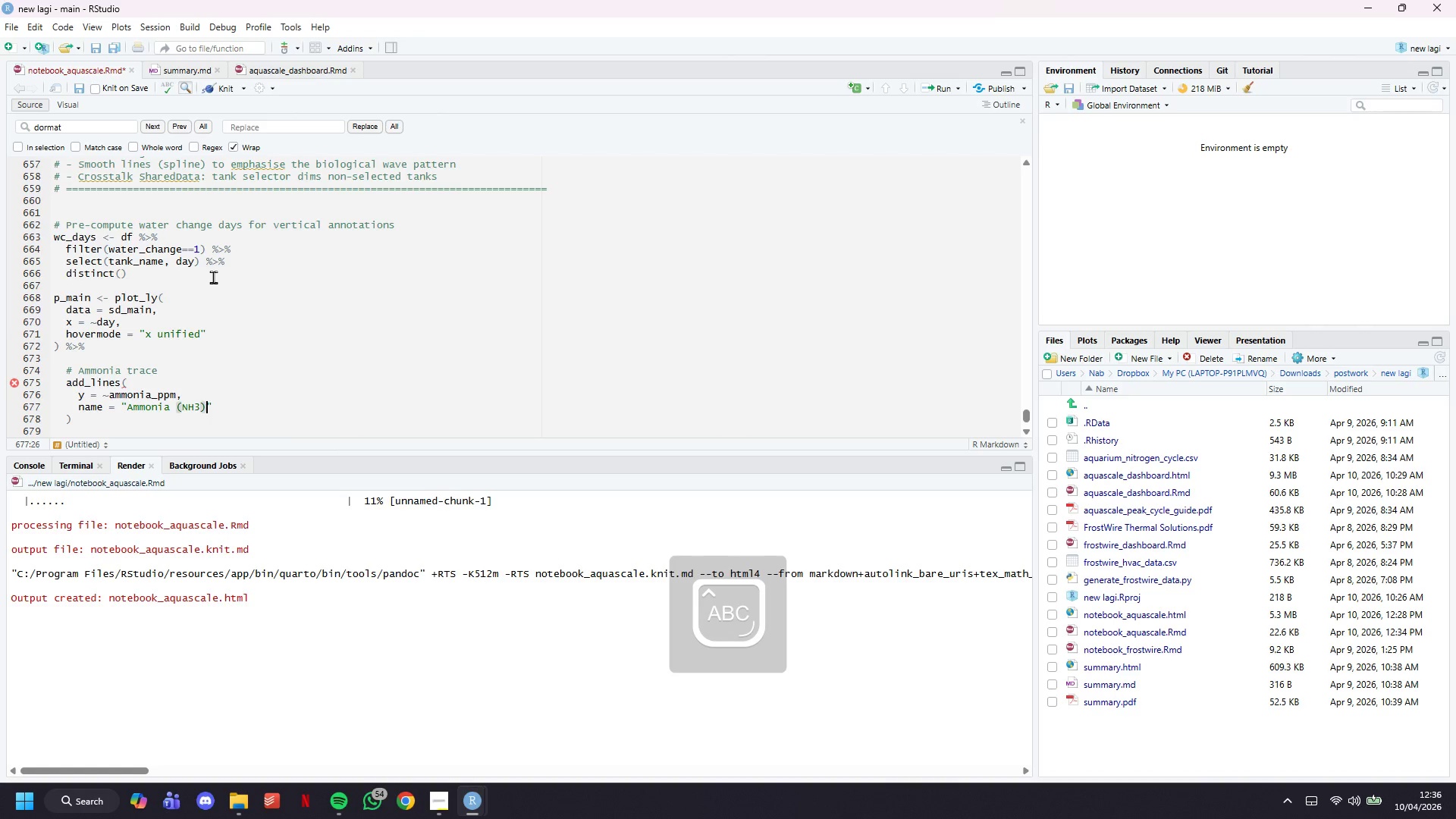 
key(ArrowRight)
 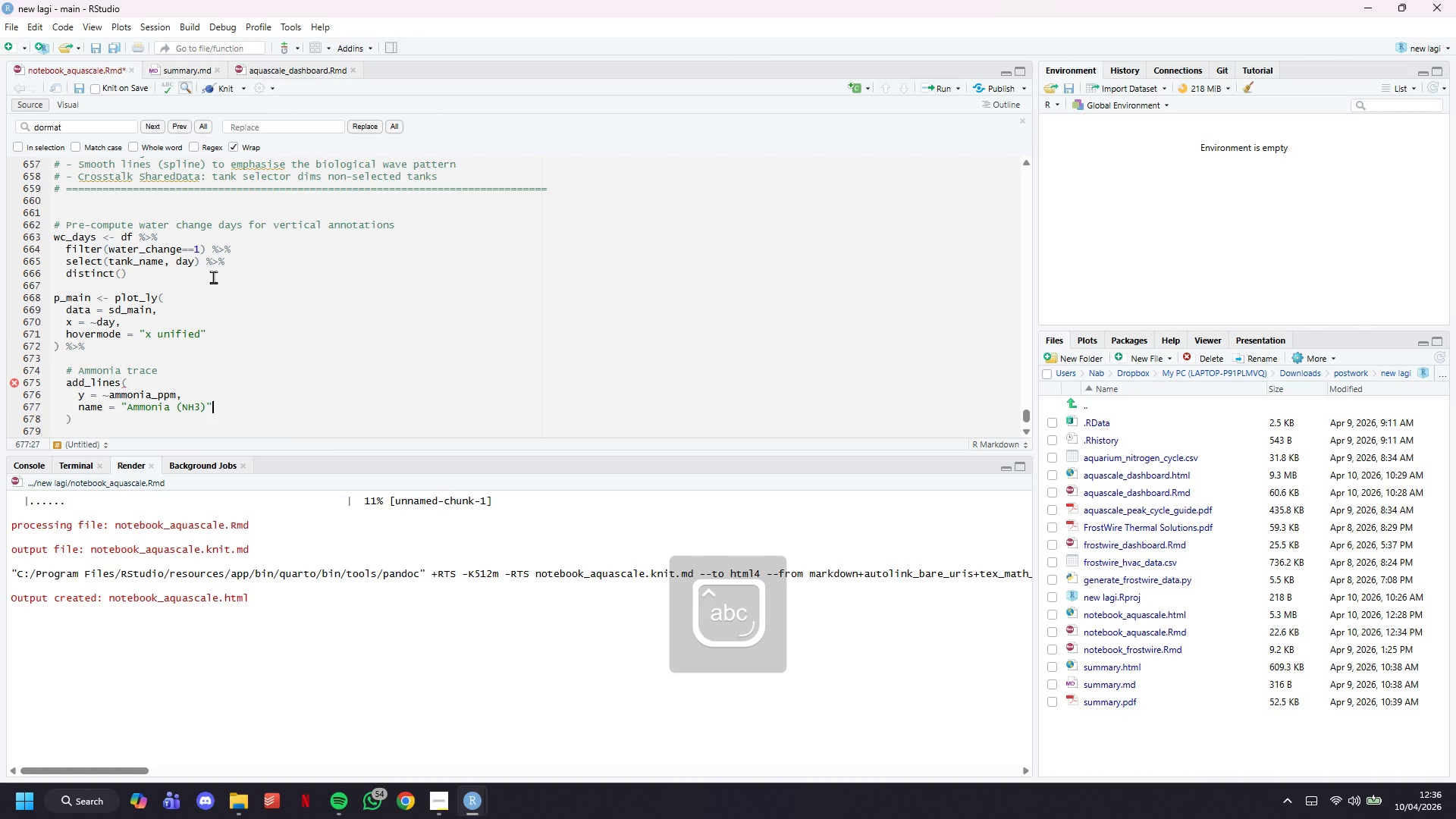 
key(Comma)
 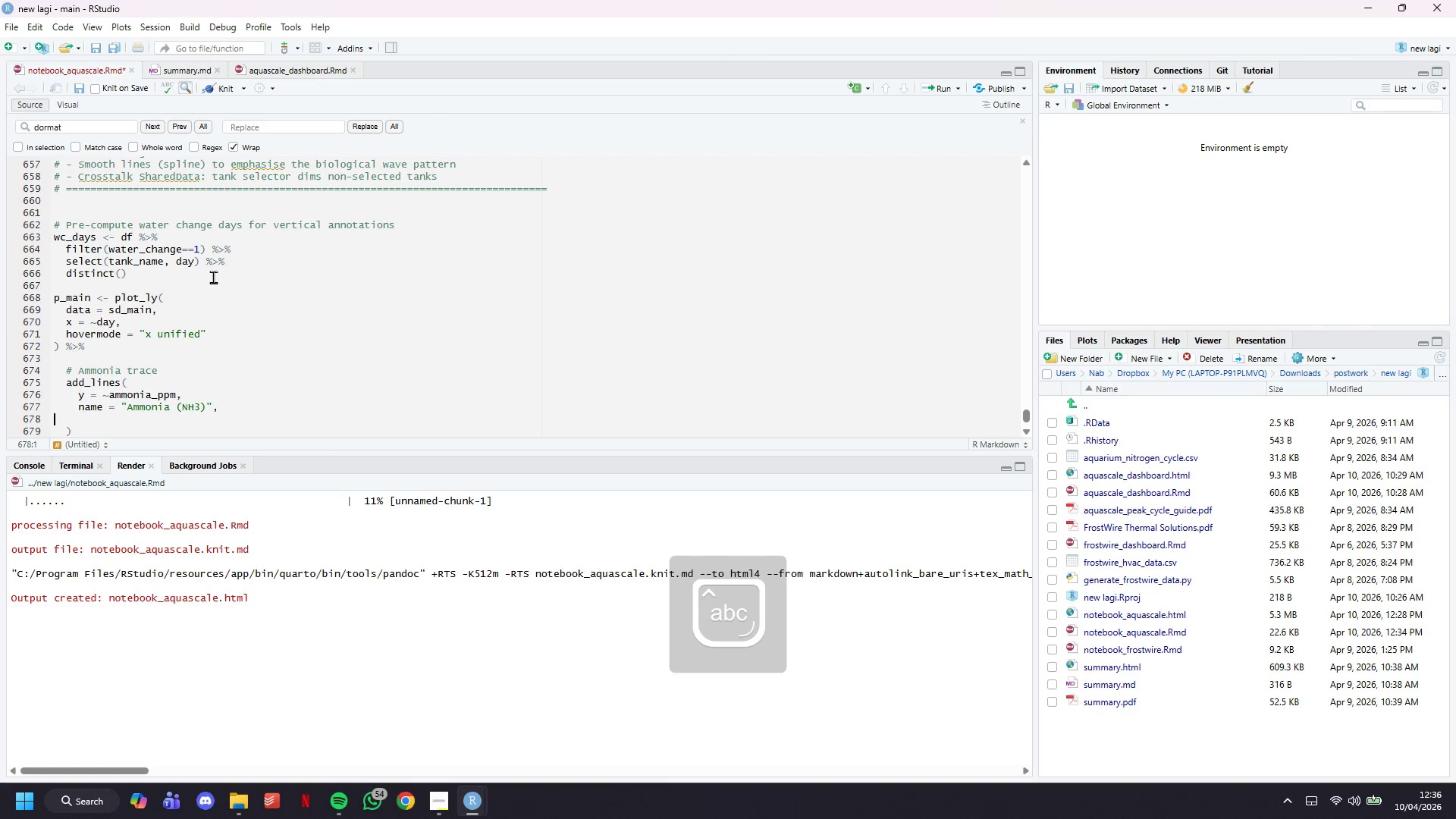 
key(Enter)
 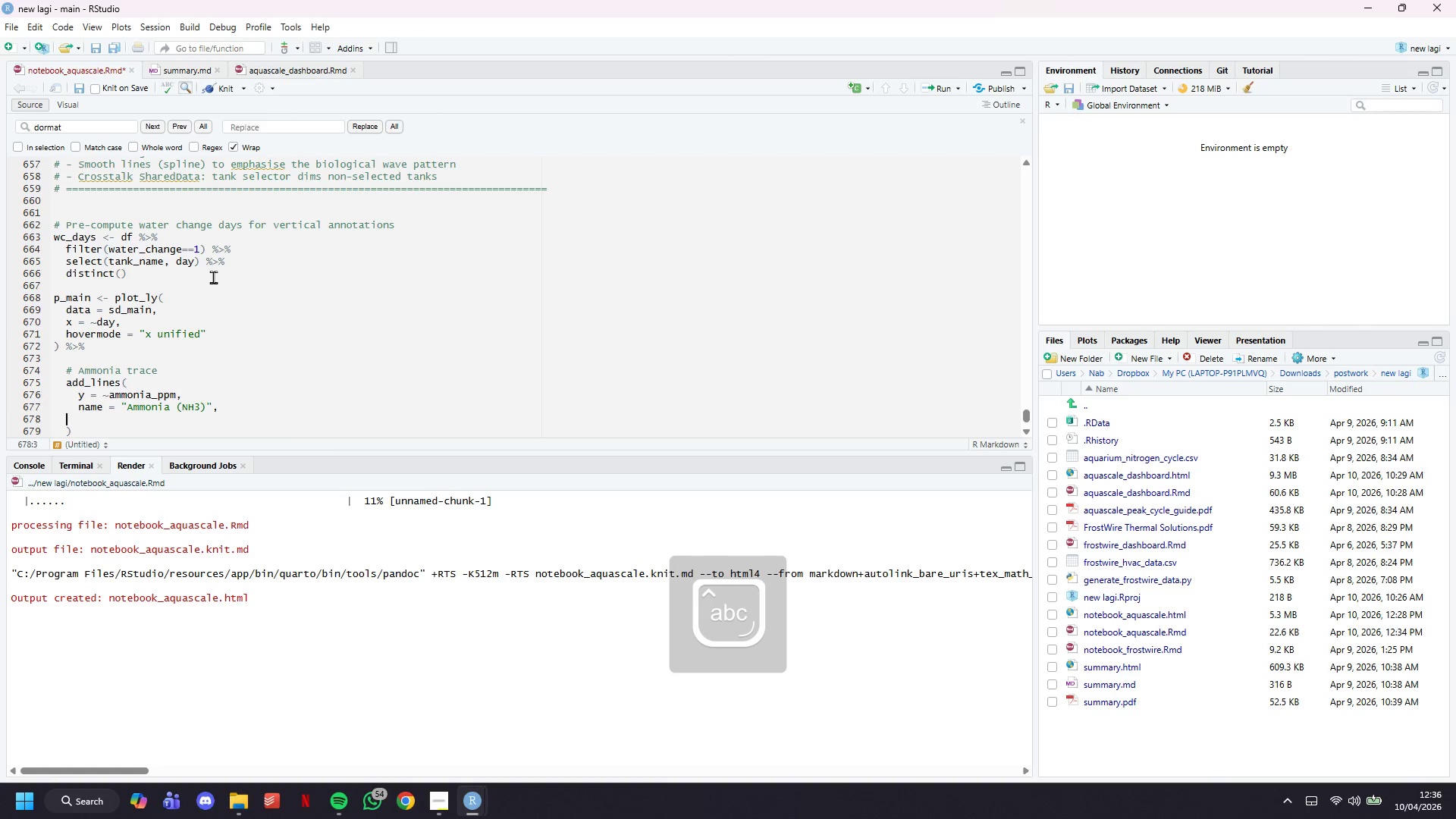 
key(Tab)
key(Tab)
type(line = "")
 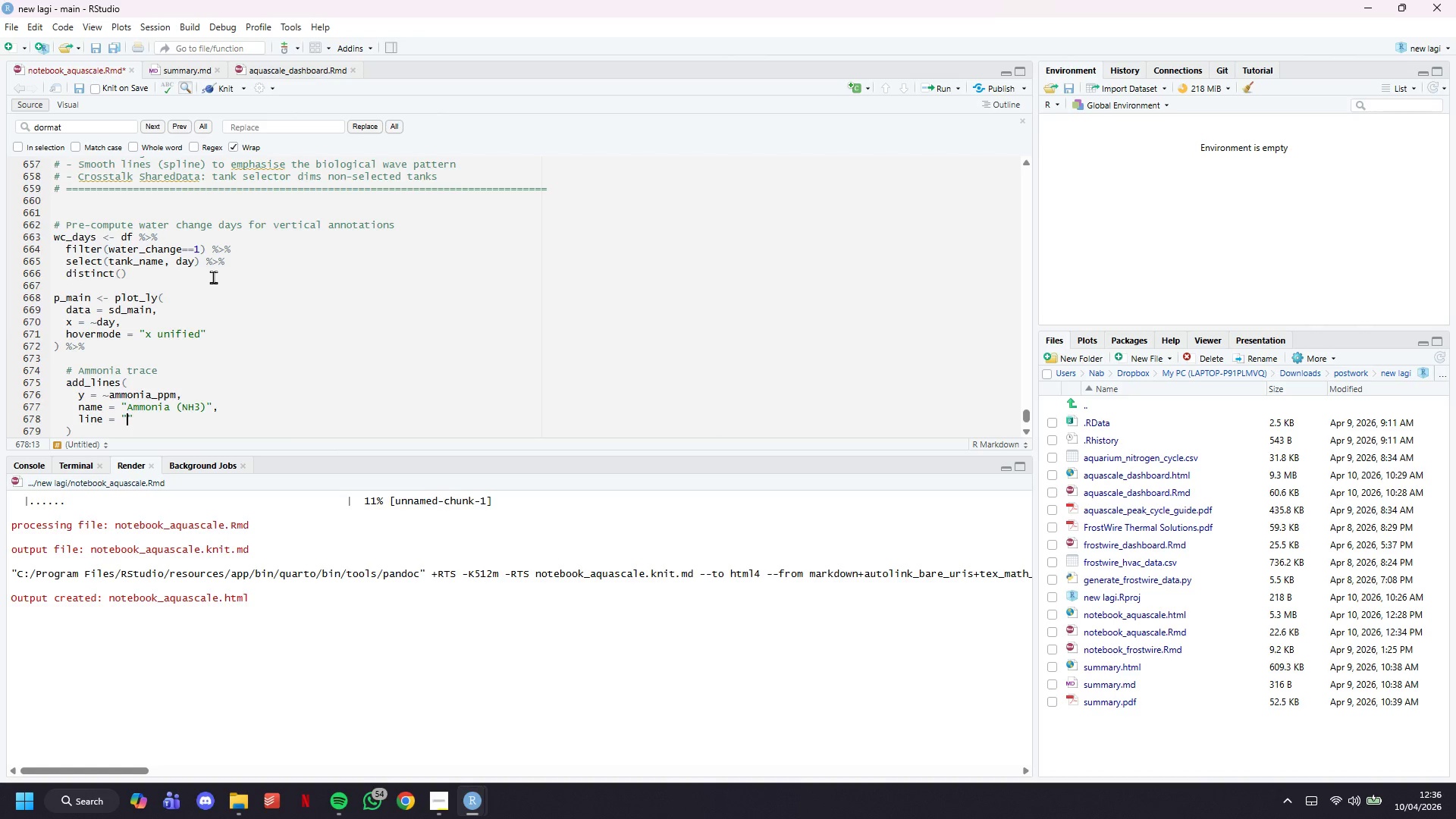 
 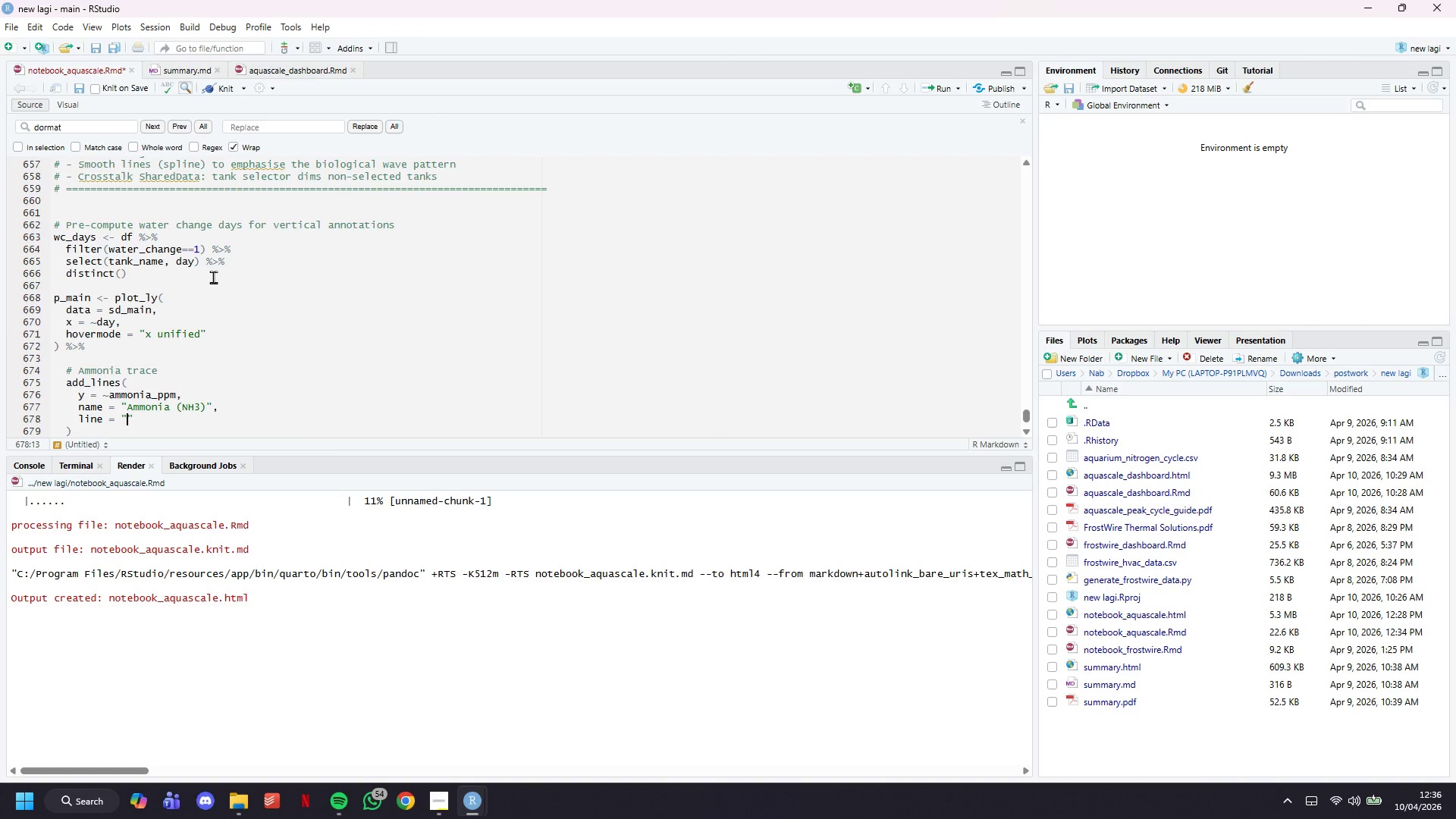 
key(ArrowLeft)
 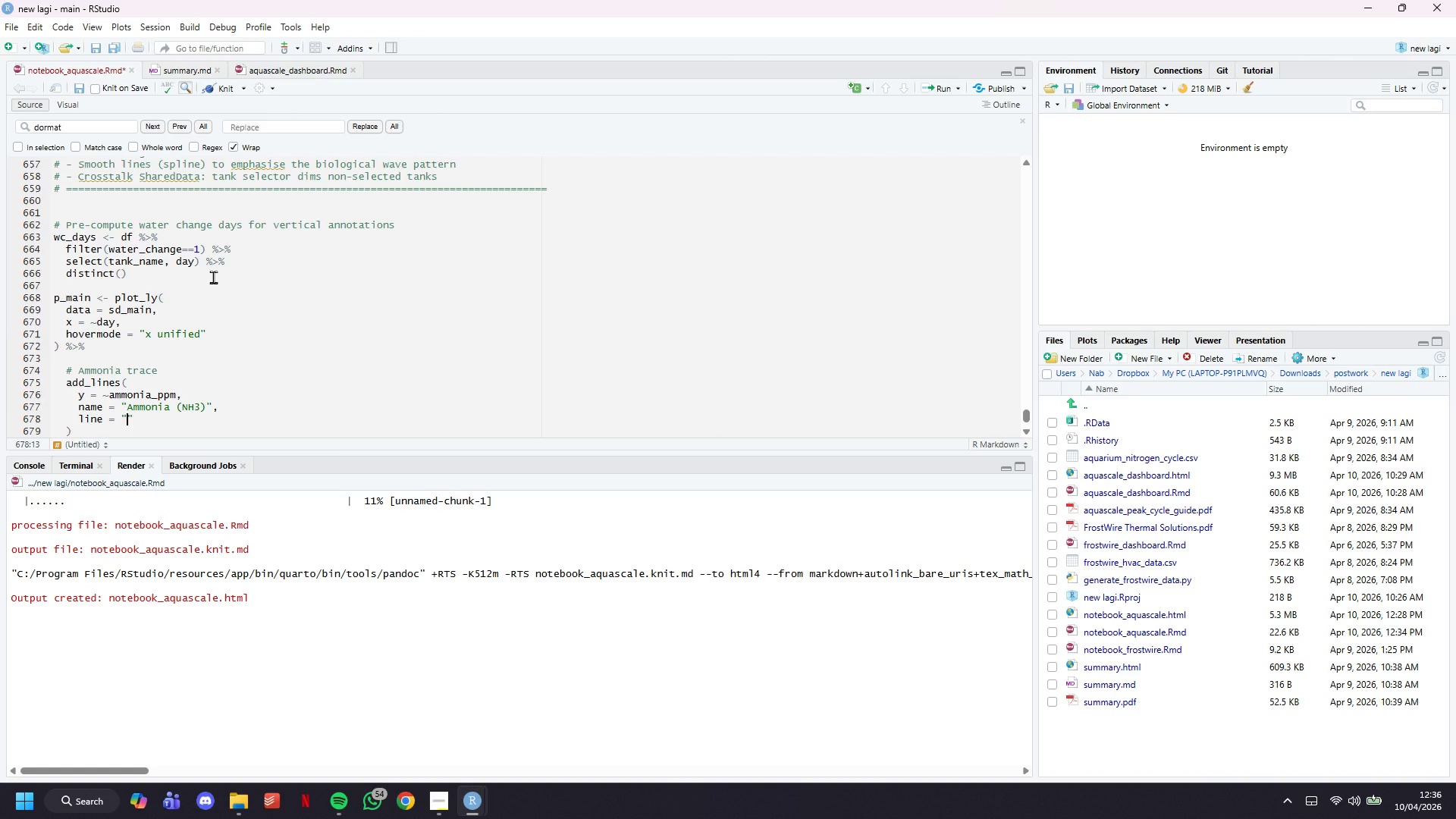 
key(Backspace)
key(Backspace)
key(Backspace)
key(Backspace)
key(Backspace)
key(Backspace)
key(Backspace)
key(Backspace)
type(color = )
 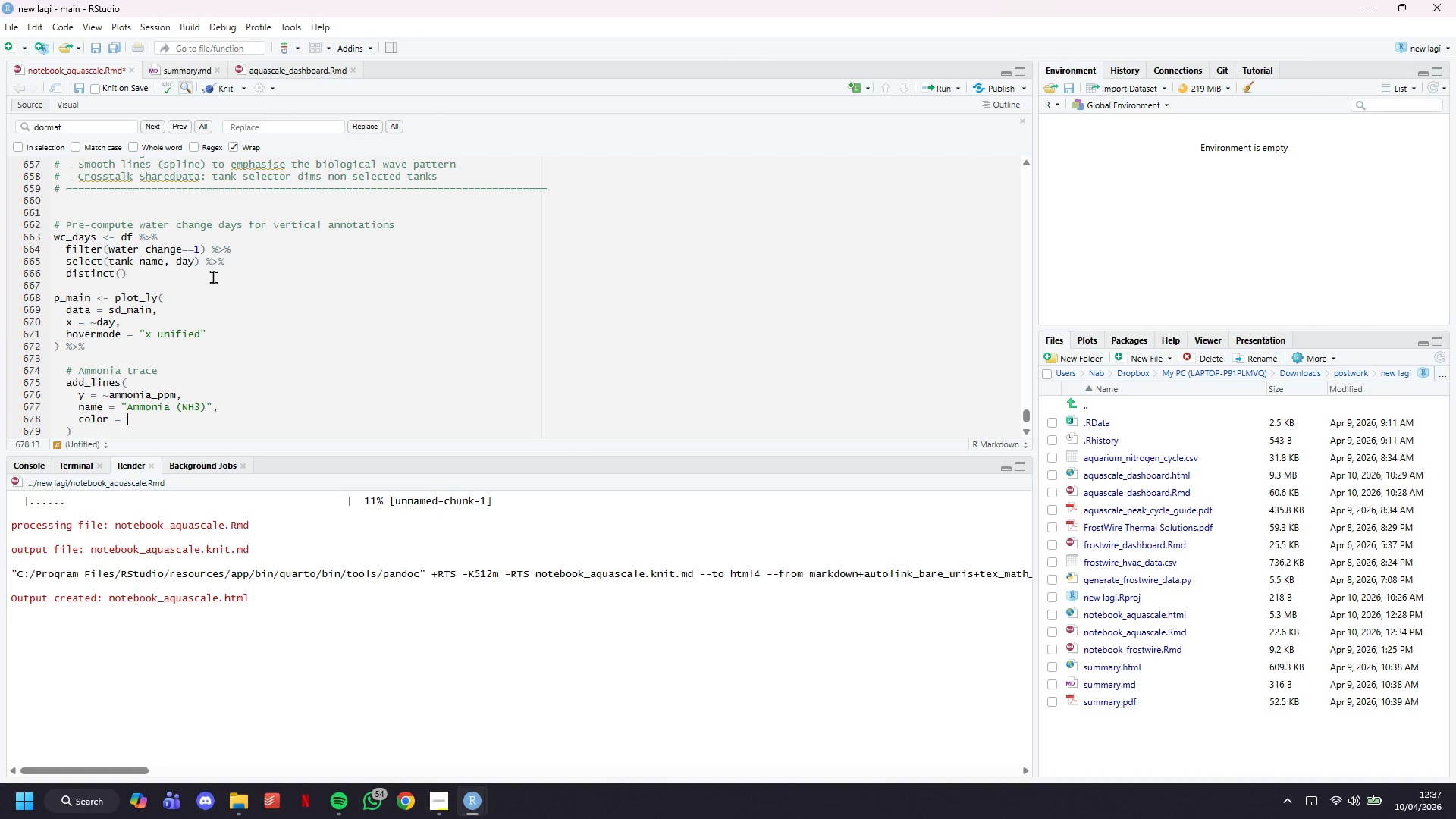 
wait(34.2)
 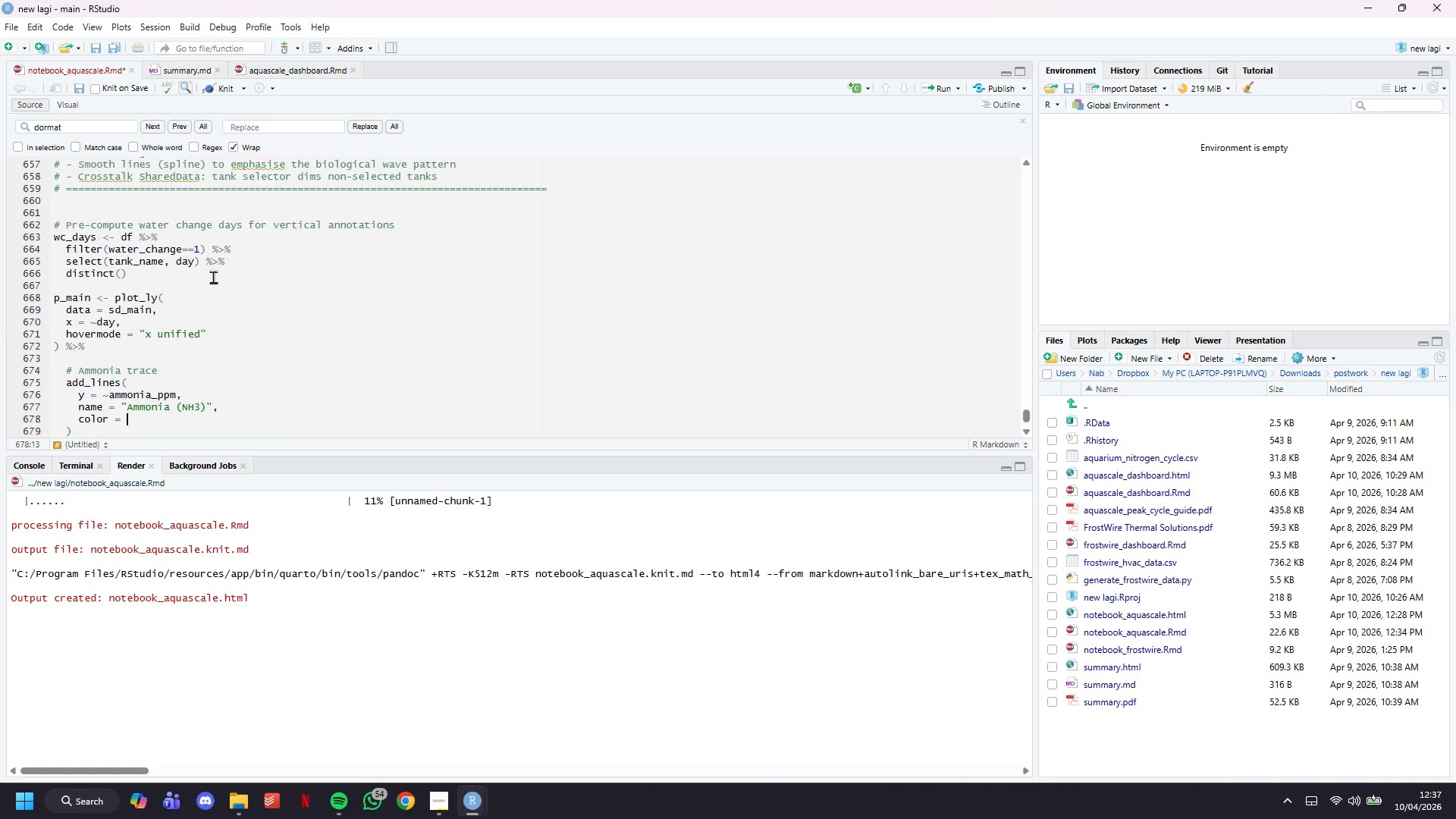 
type(I(PALATTE$aa)
key(Backspace)
type(mmonia)
 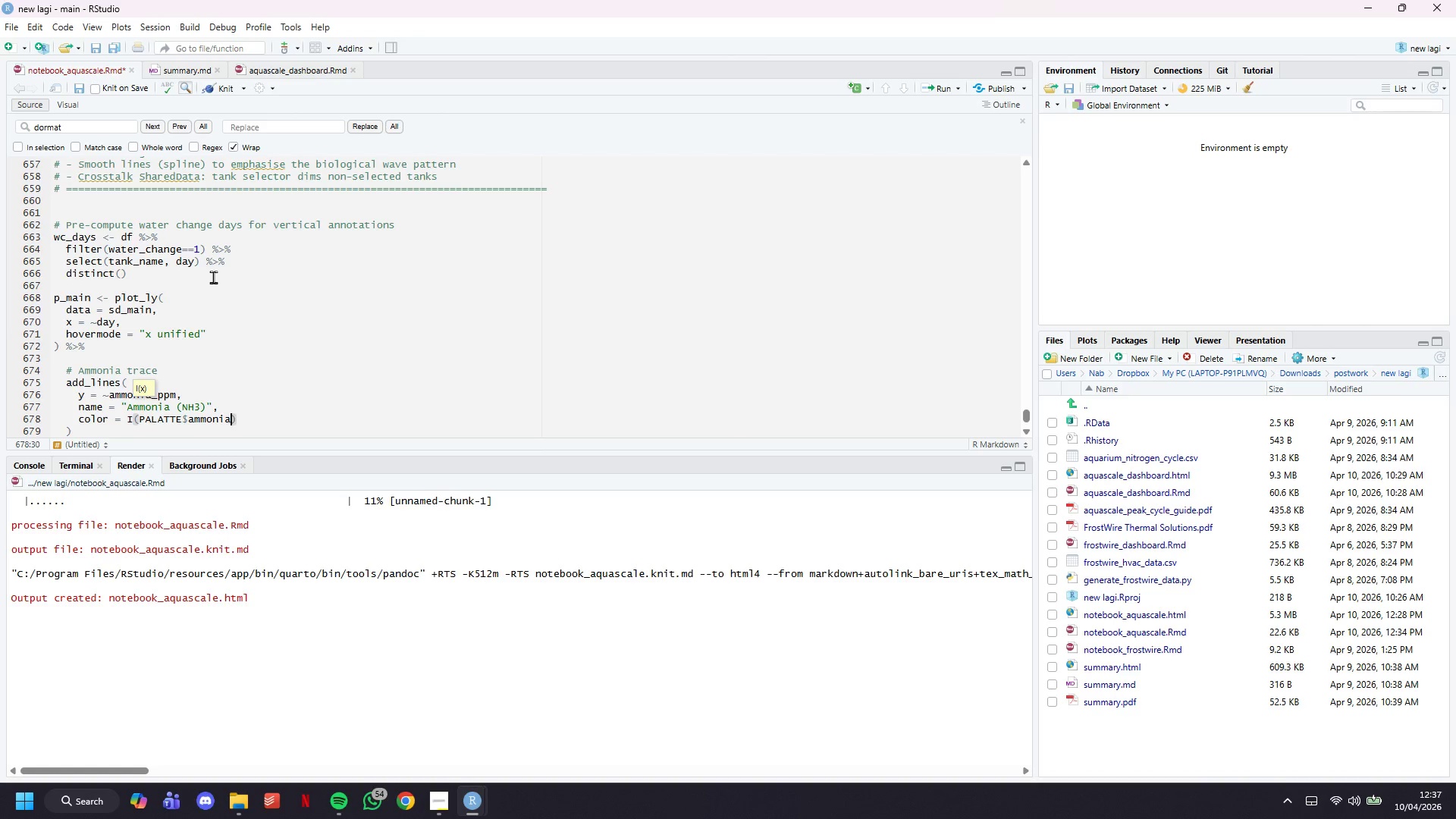 
key(ArrowRight)
 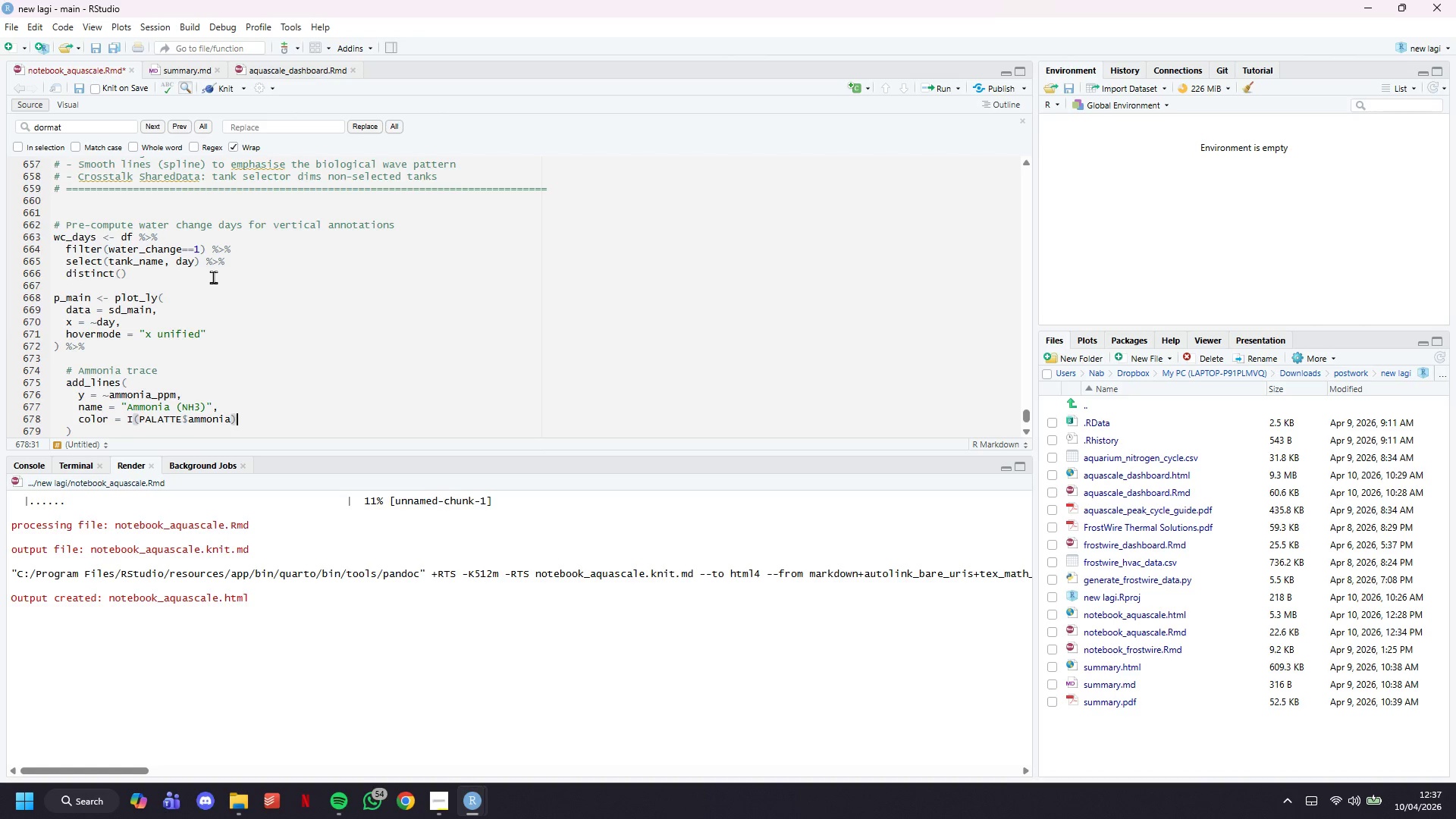 
key(Comma)
 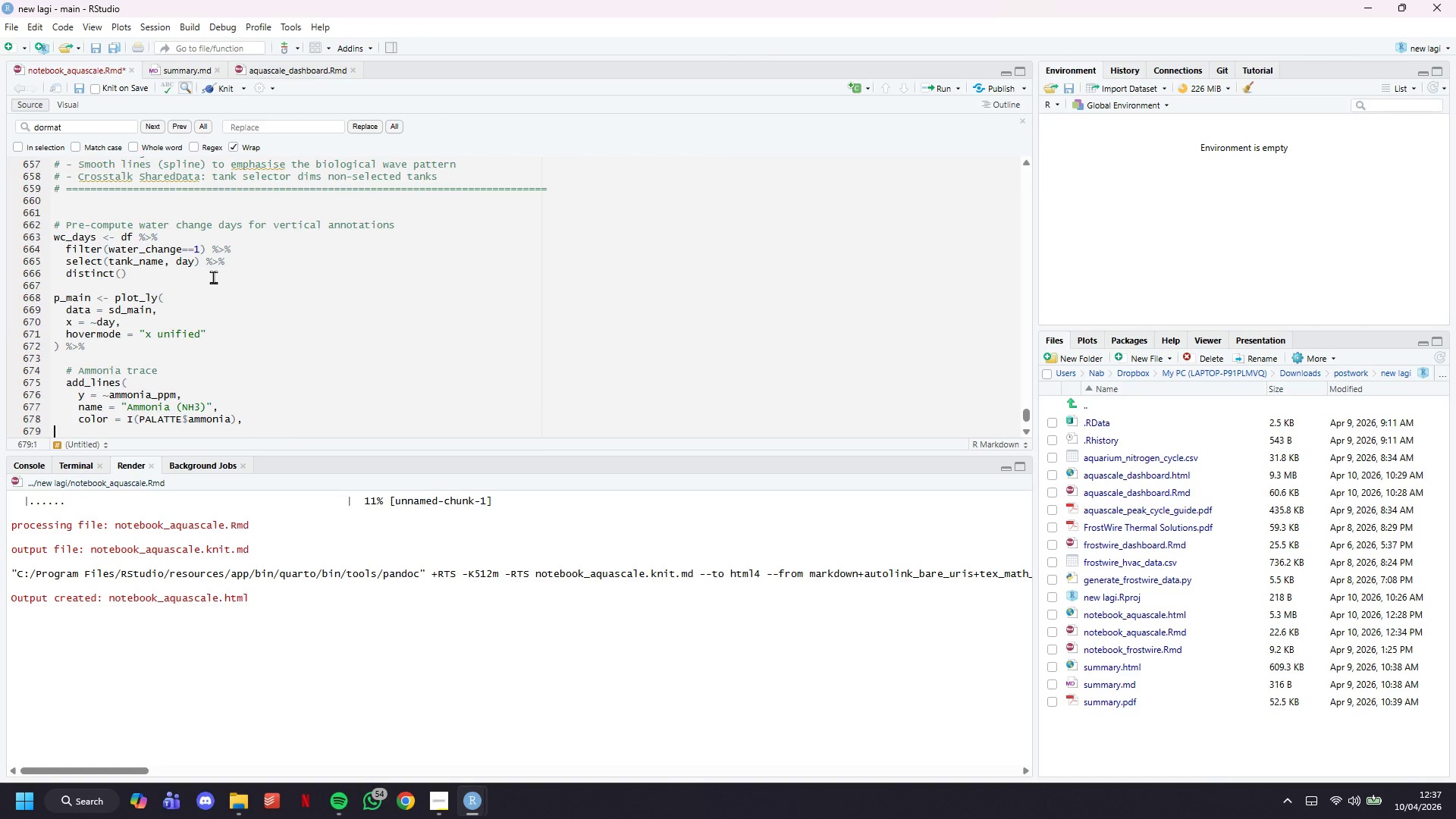 
key(Enter)
 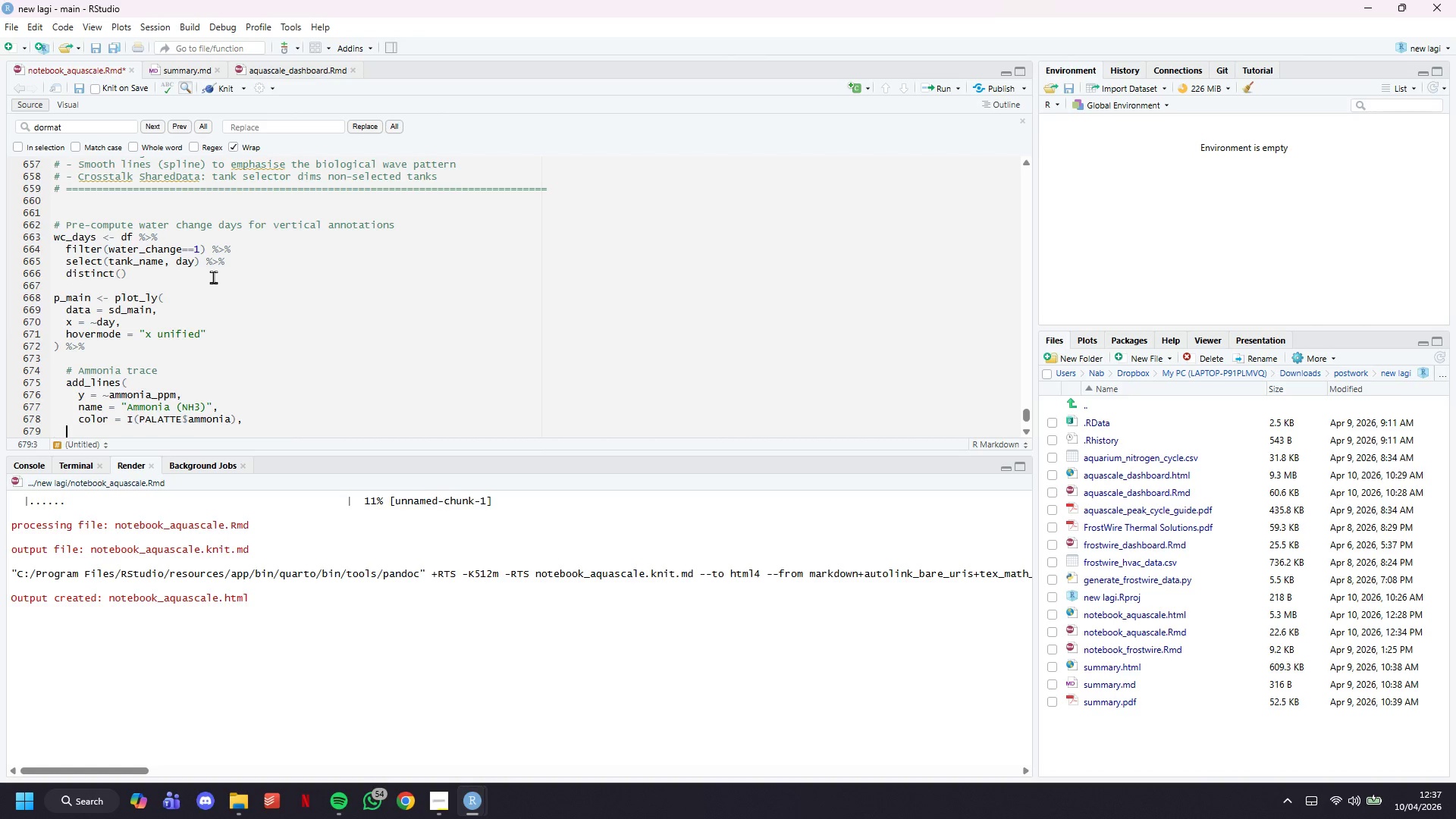 
key(Tab)
key(Tab)
type(line = list(wit)
key(Backspace)
type(dth = 2.5, shape = "spi)
key(Backspace)
type(line", smoothing = 0.8)
 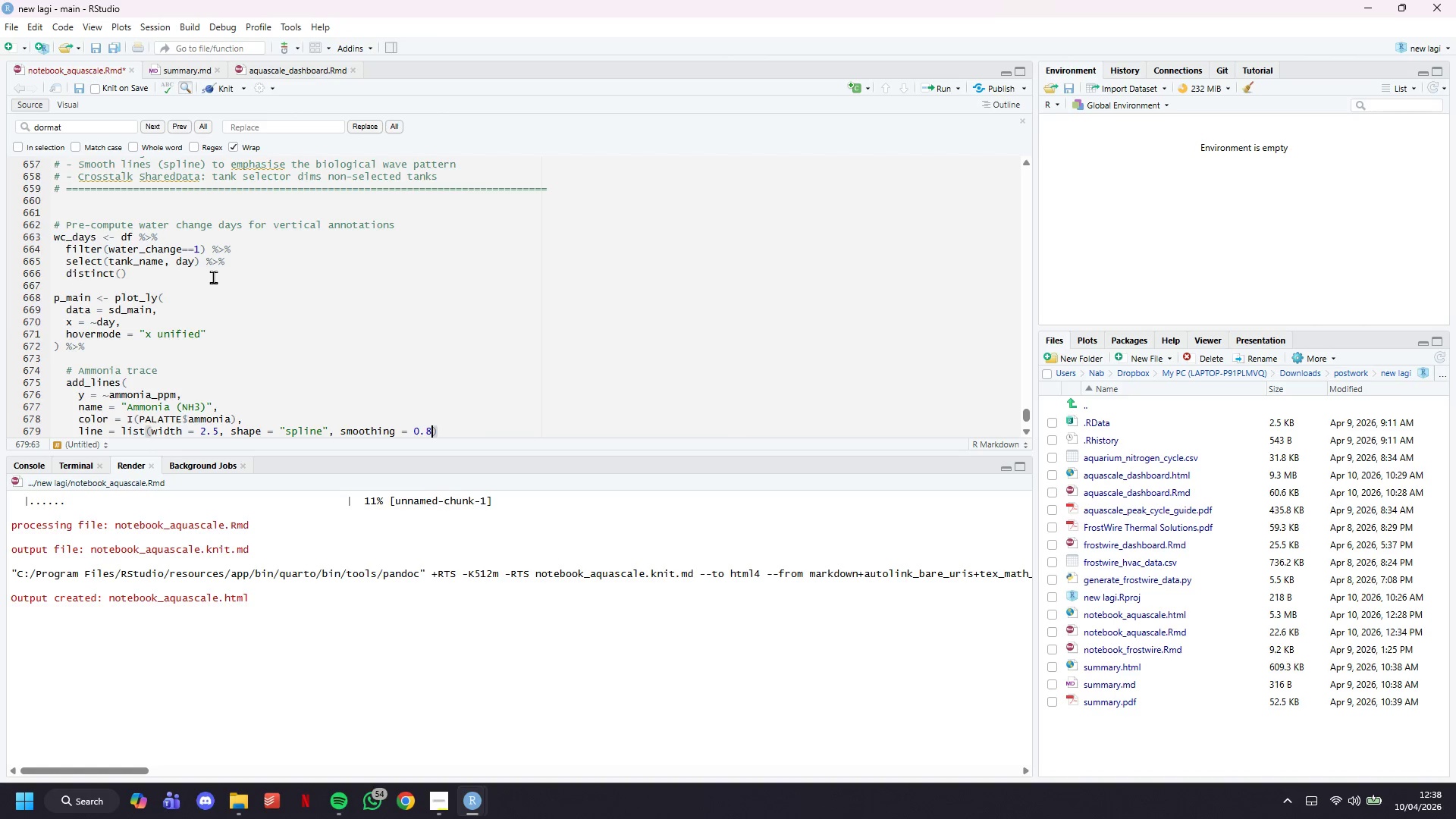 
 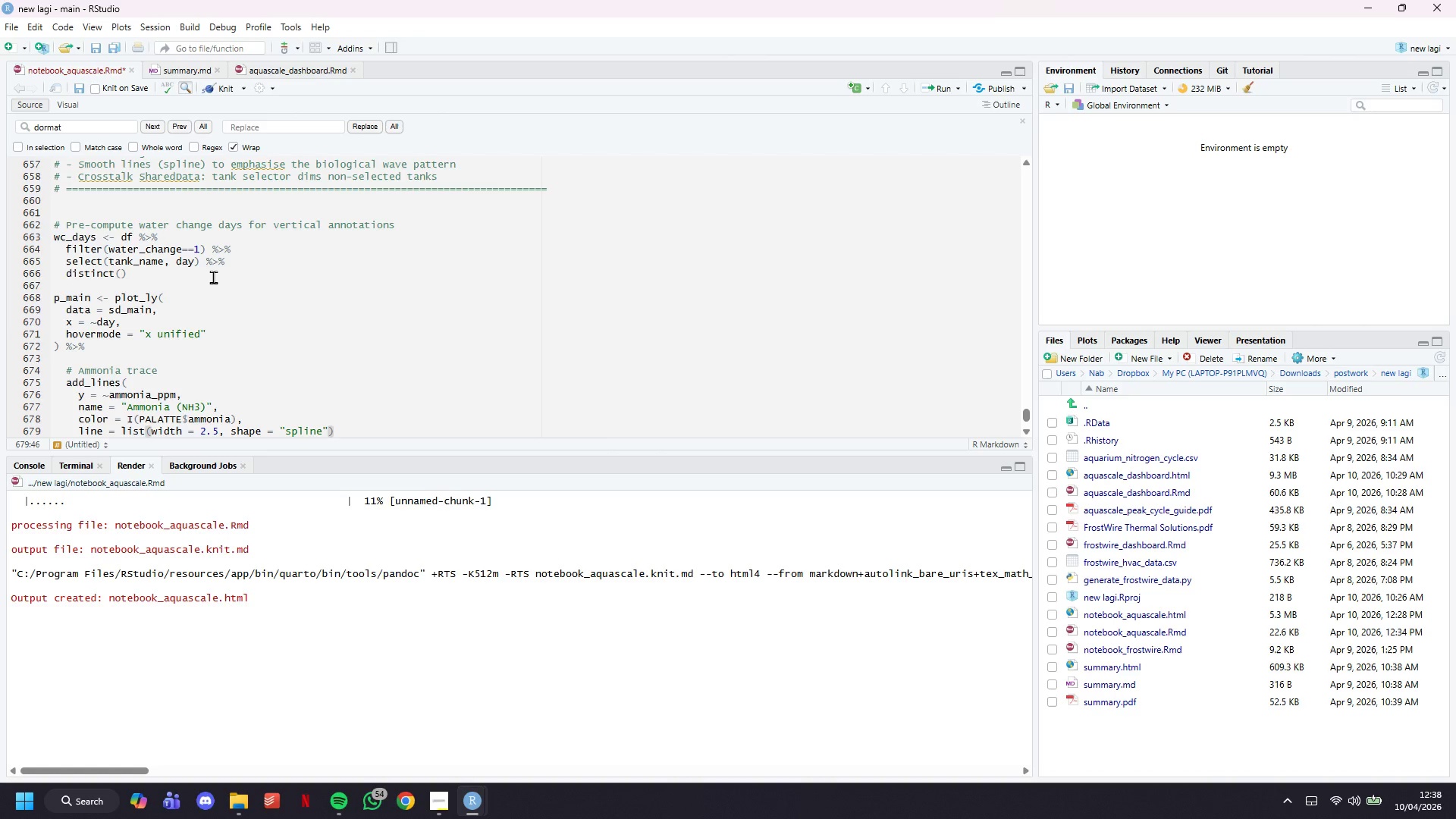 
key(ArrowRight)
 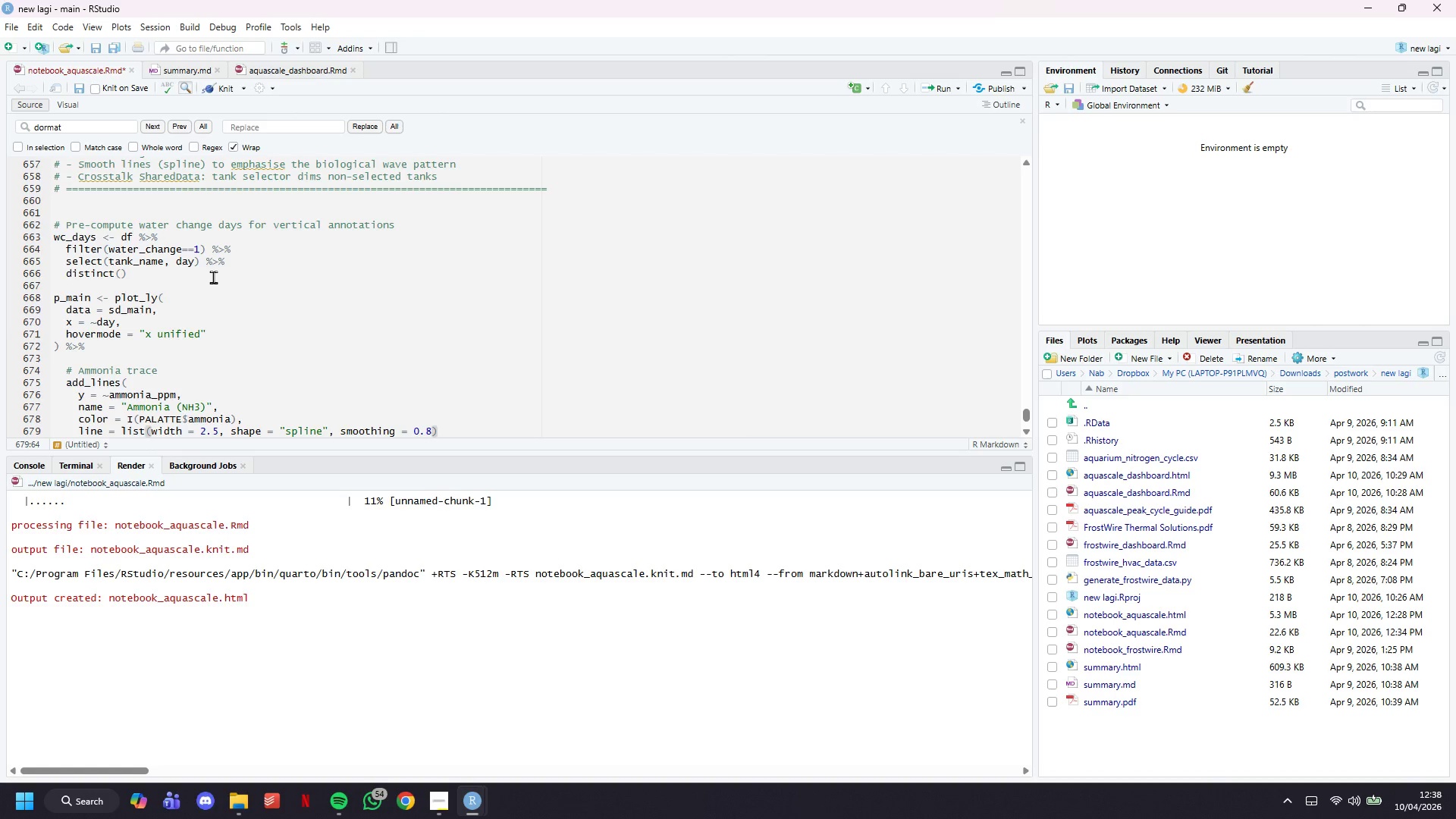 
key(Comma)
 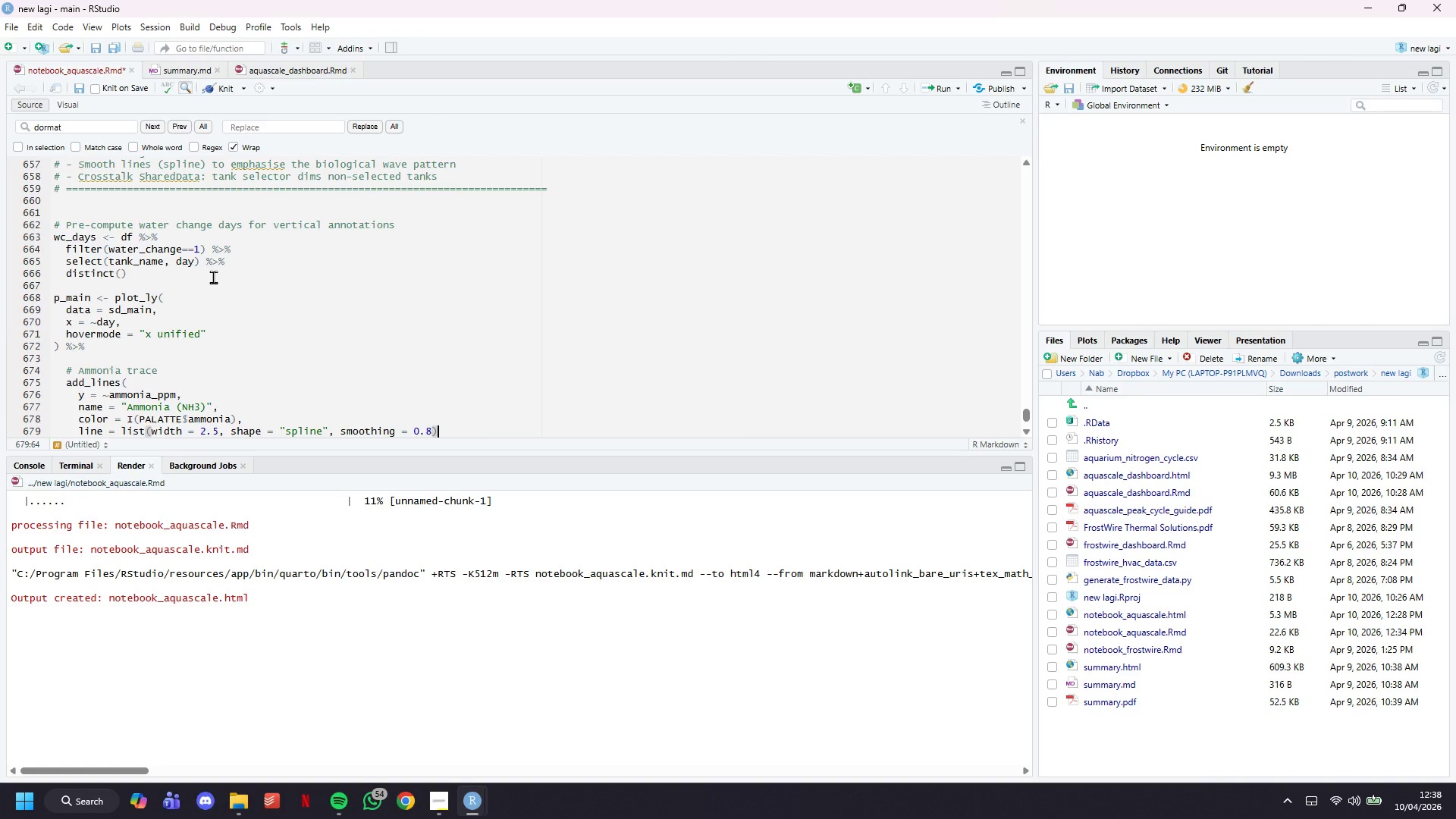 
key(Enter)
 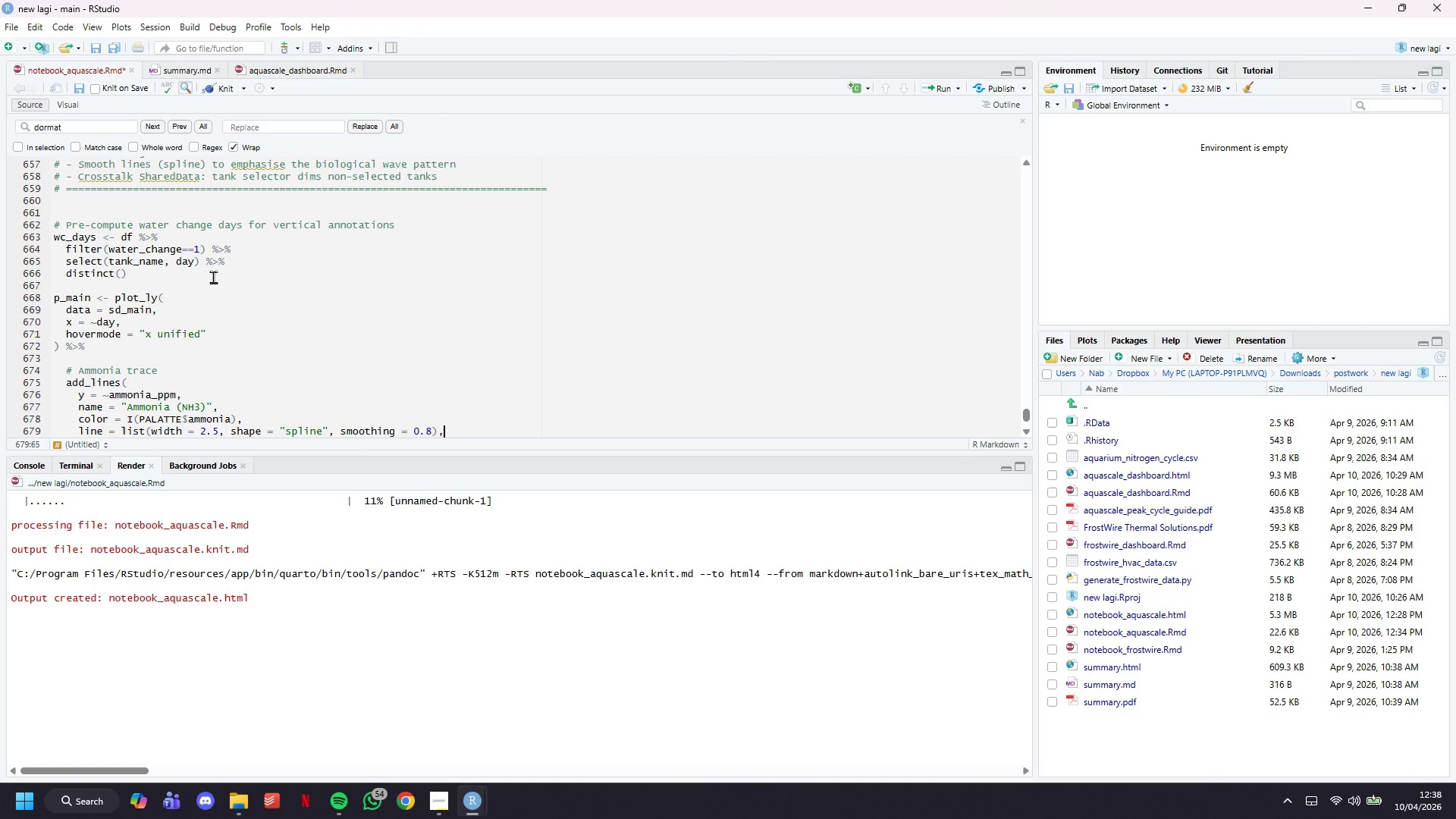 
key(Tab)
 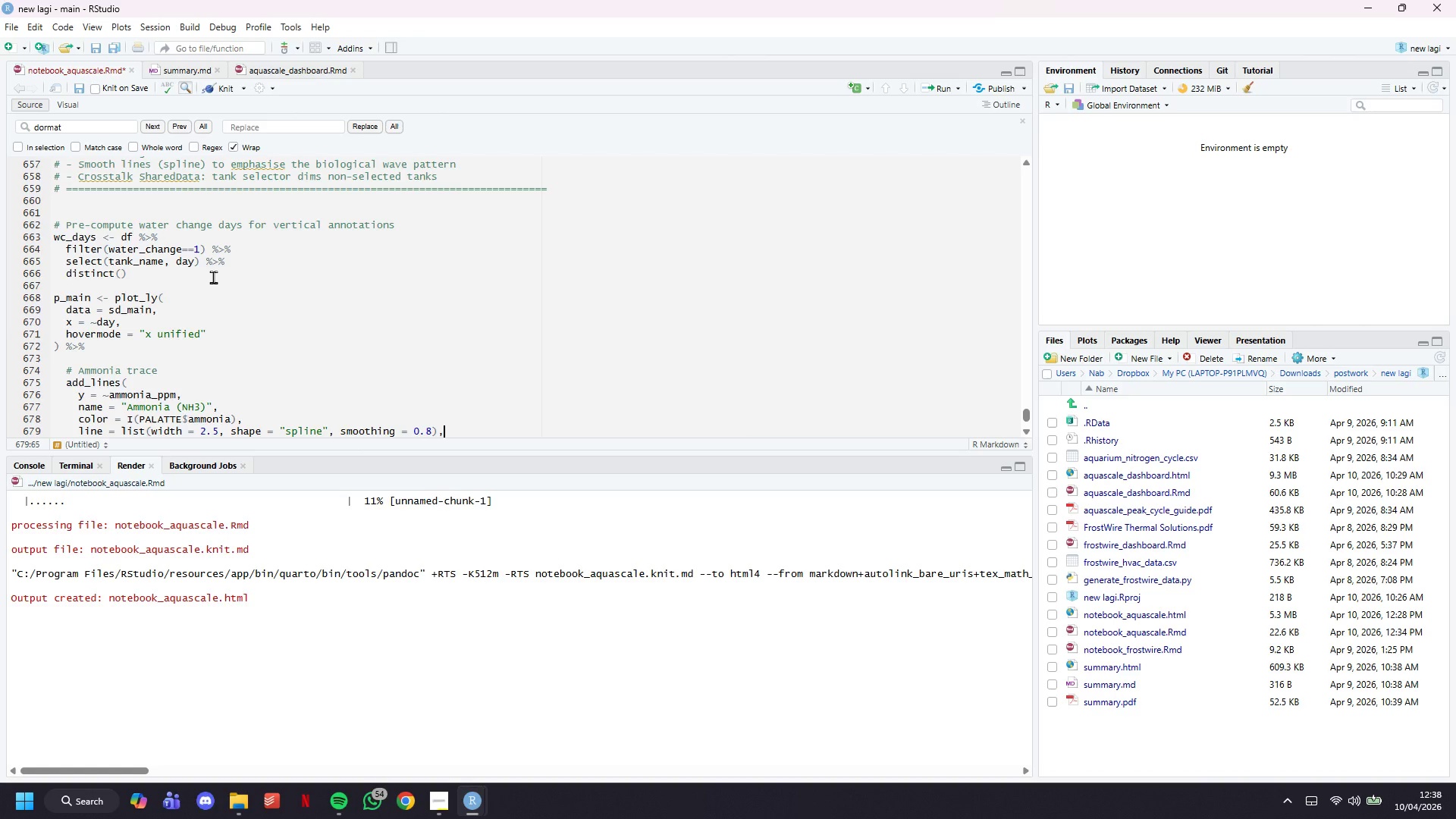 
key(Tab)
 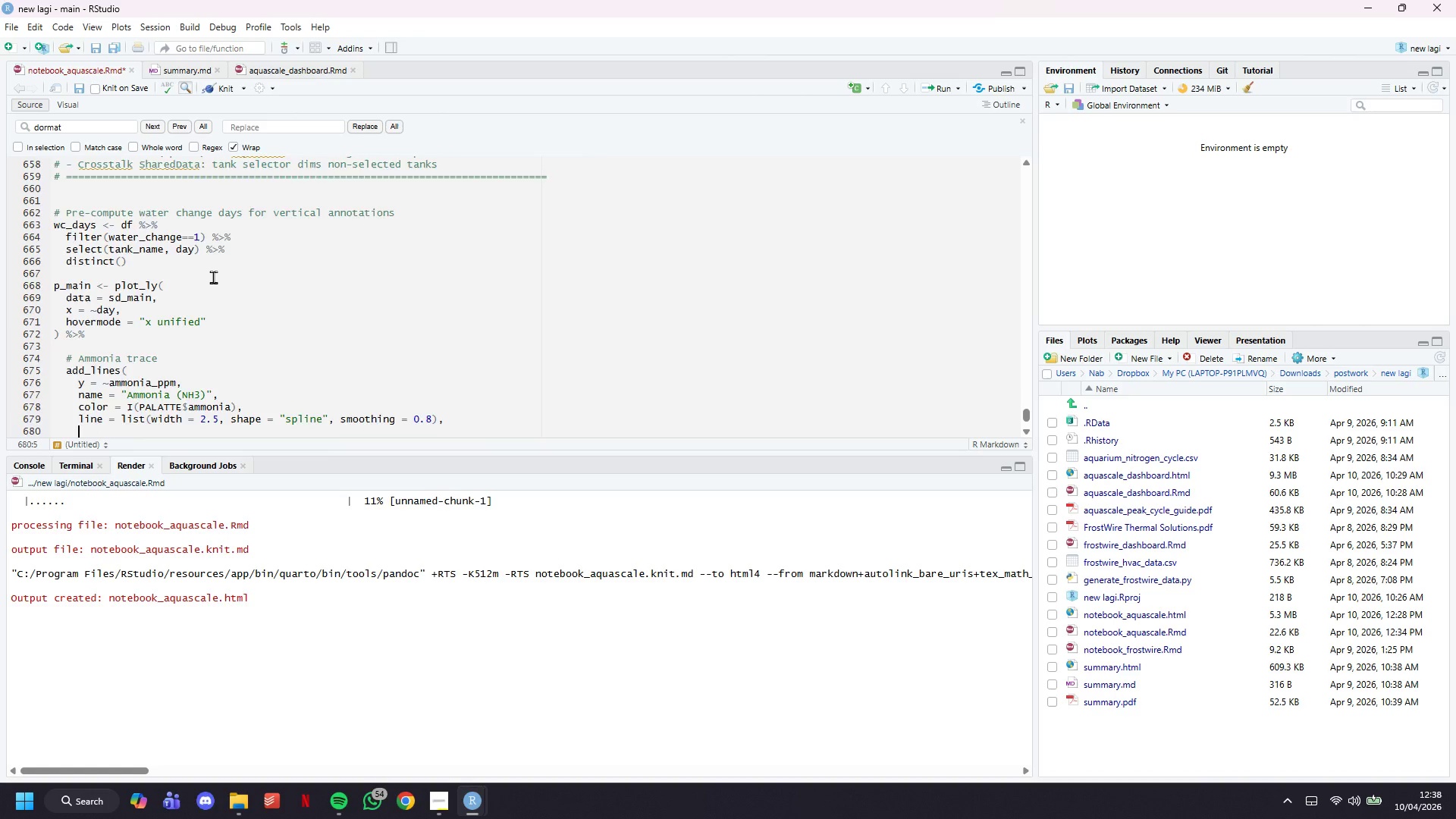 
scroll: coordinate [213, 277], scroll_direction: down, amount: 2.0
 